 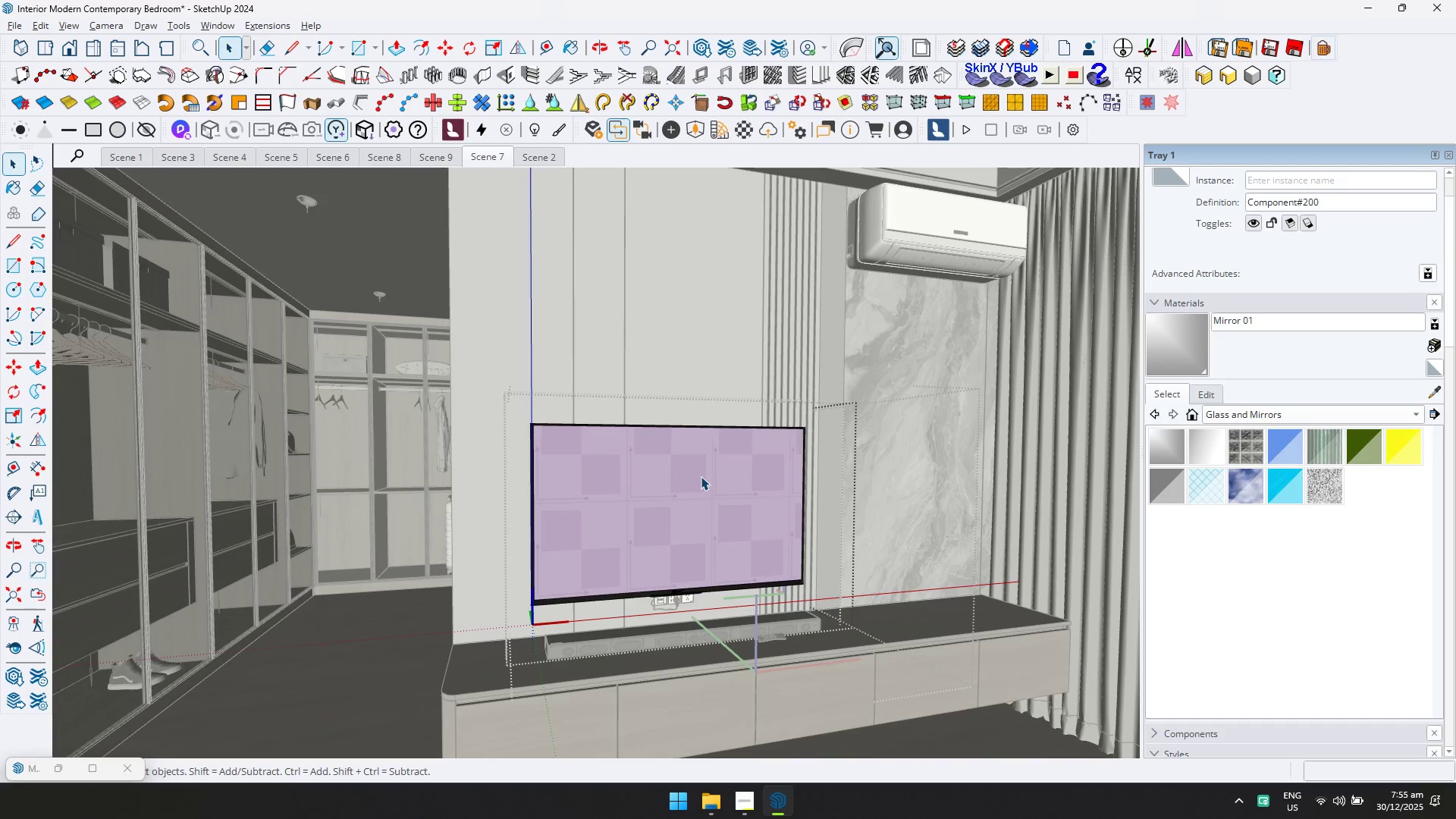 
scroll: coordinate [711, 495], scroll_direction: up, amount: 3.0
 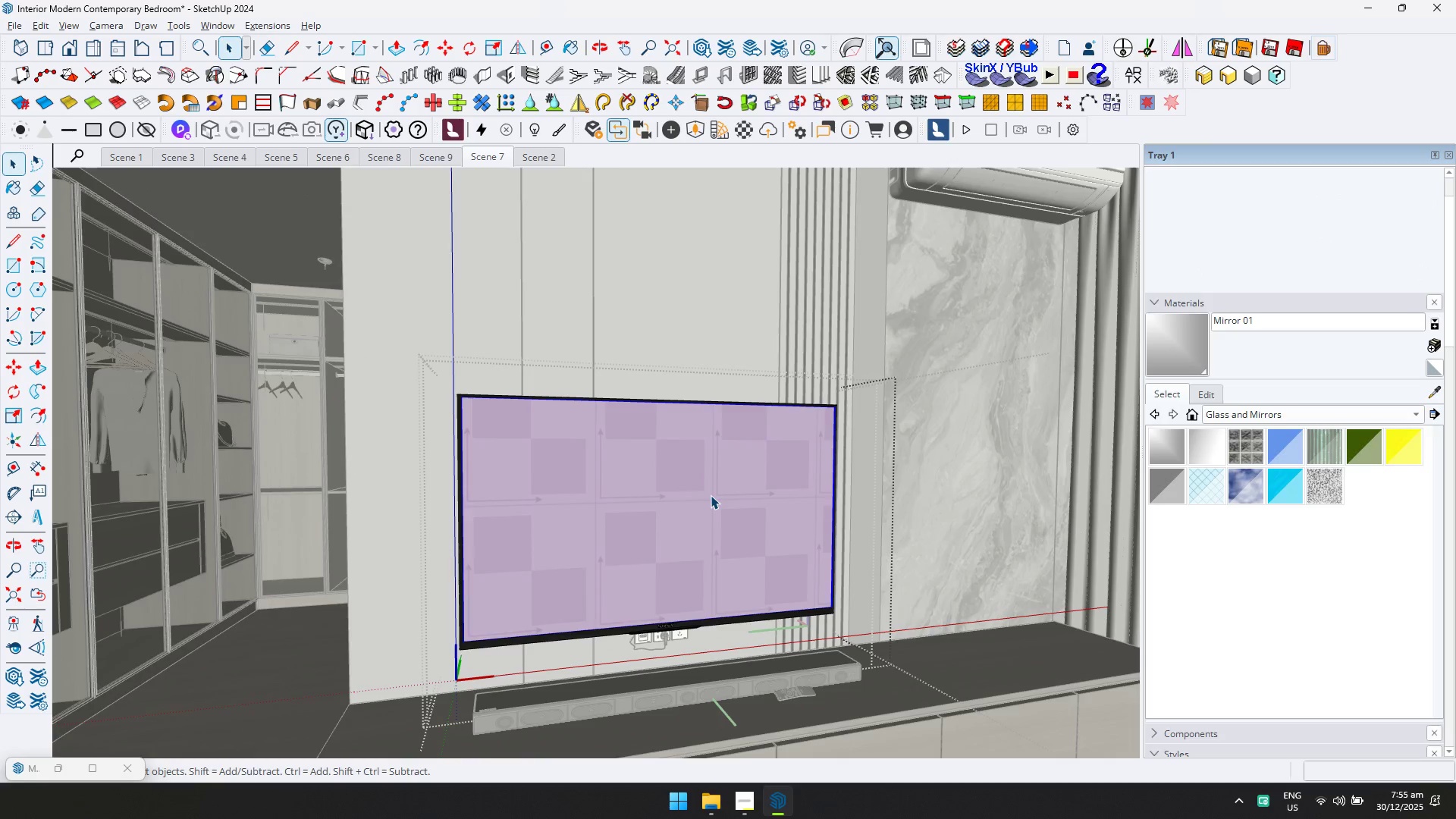 
left_click([733, 490])
 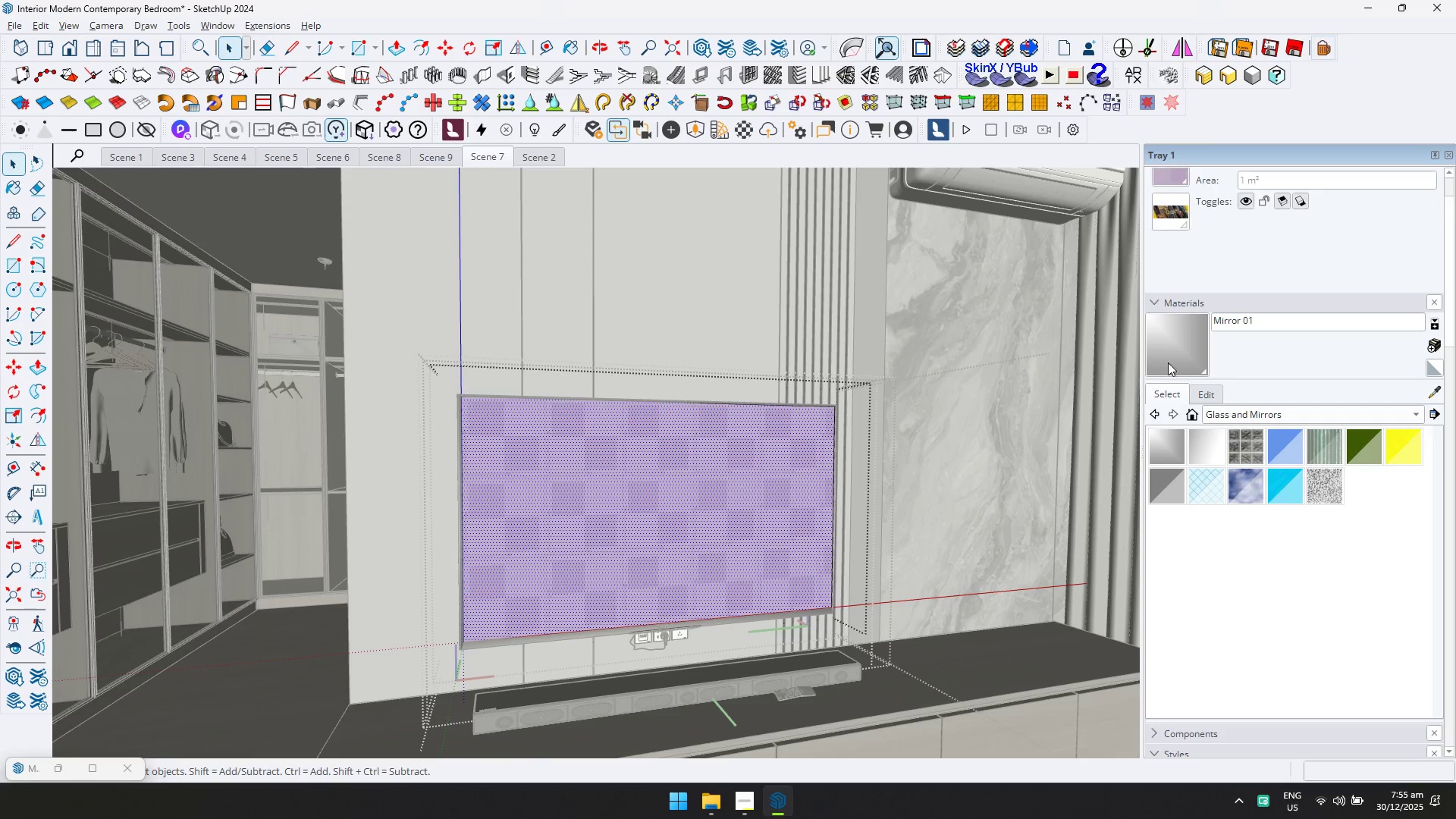 
double_click([719, 494])
 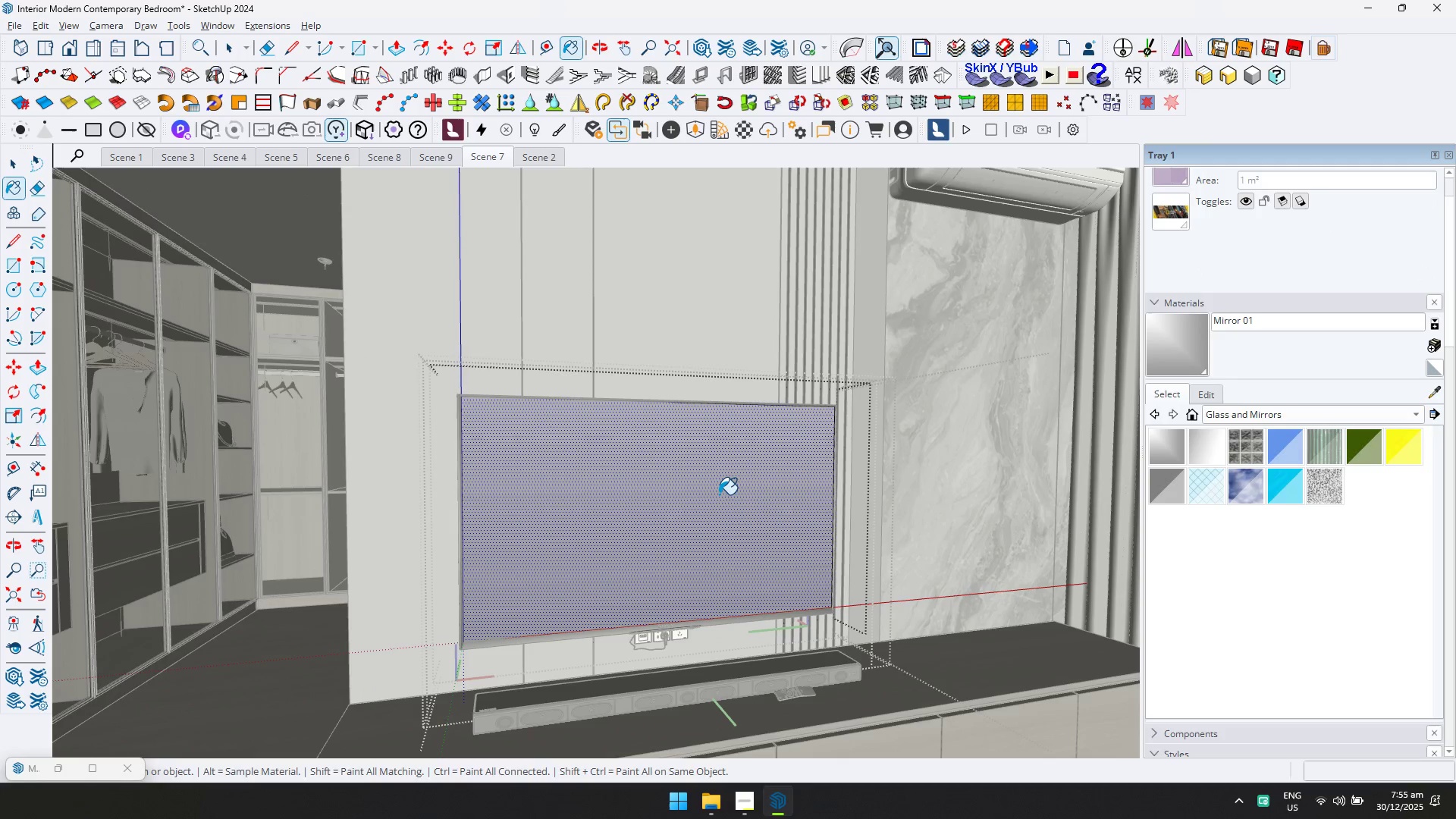 
key(Space)
 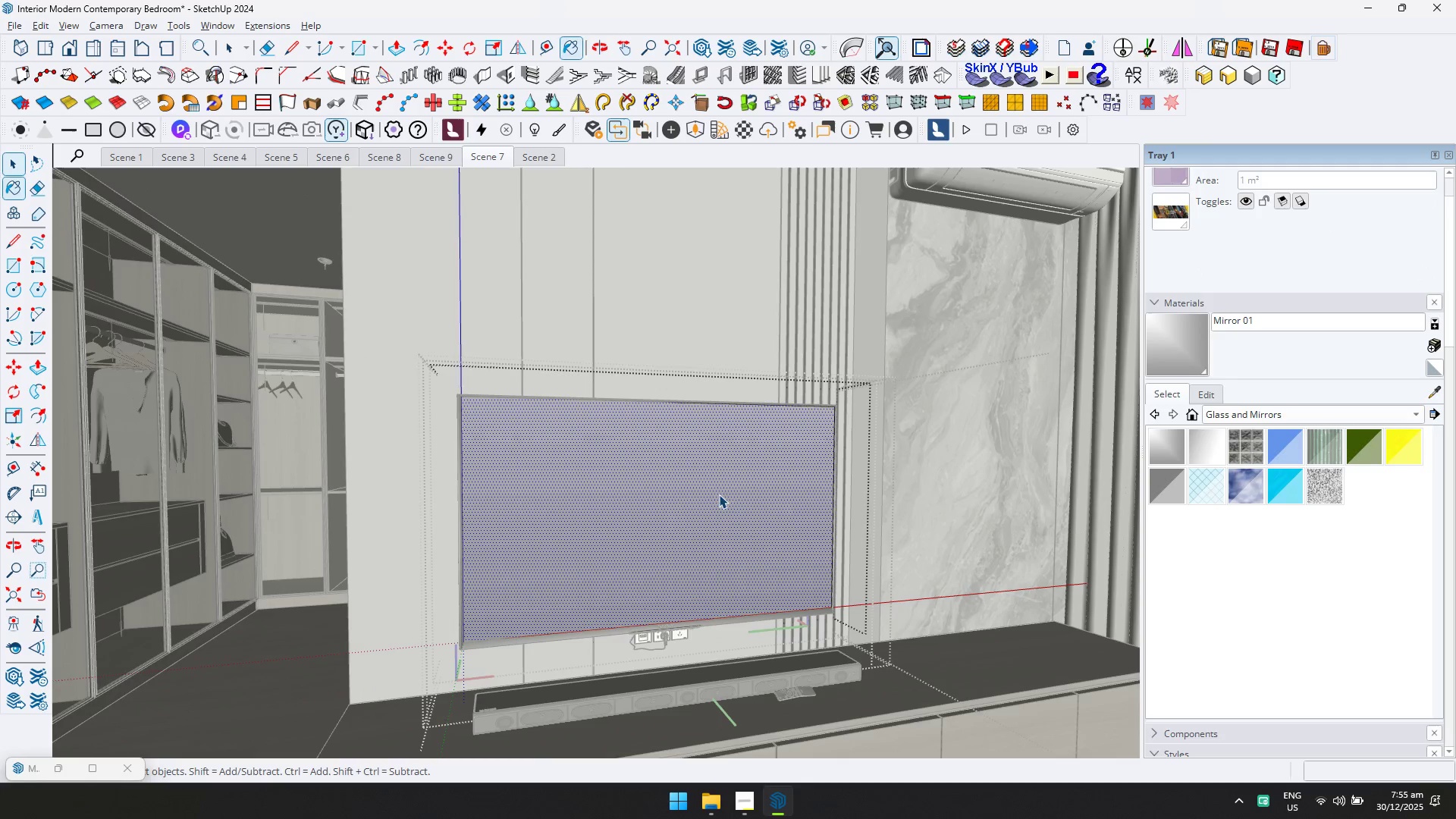 
key(Escape)
 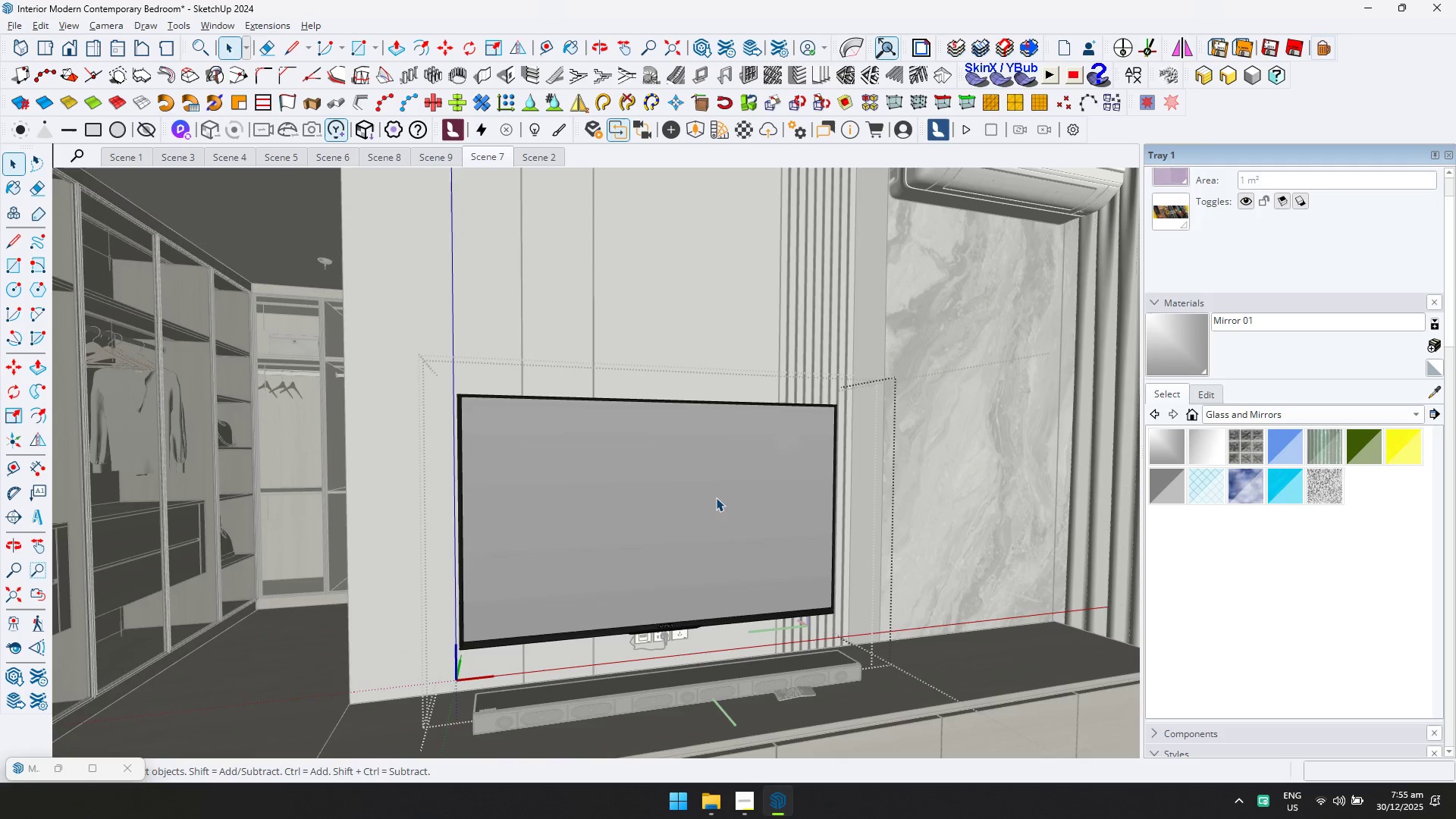 
key(Escape)
 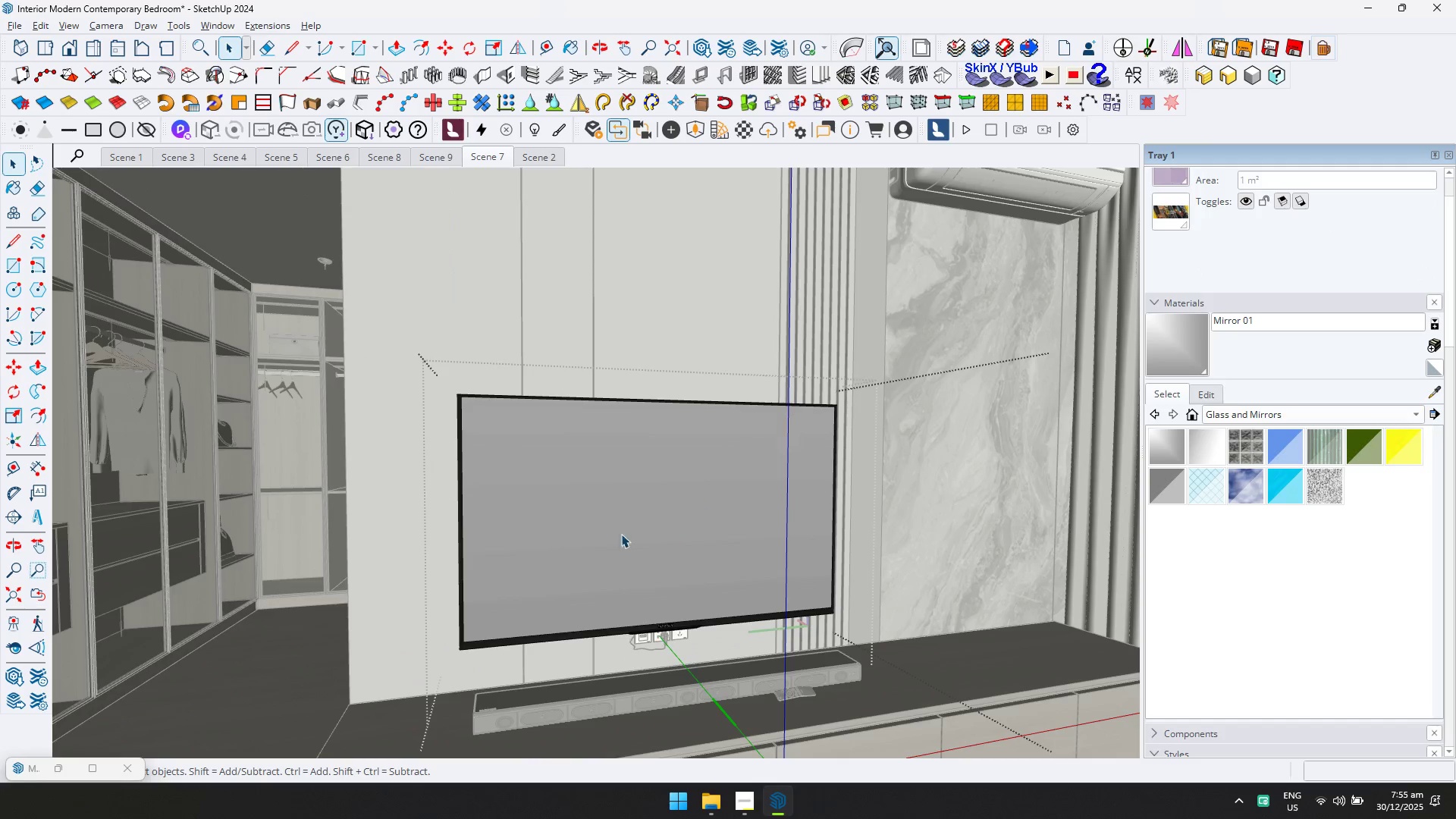 
key(Escape)
 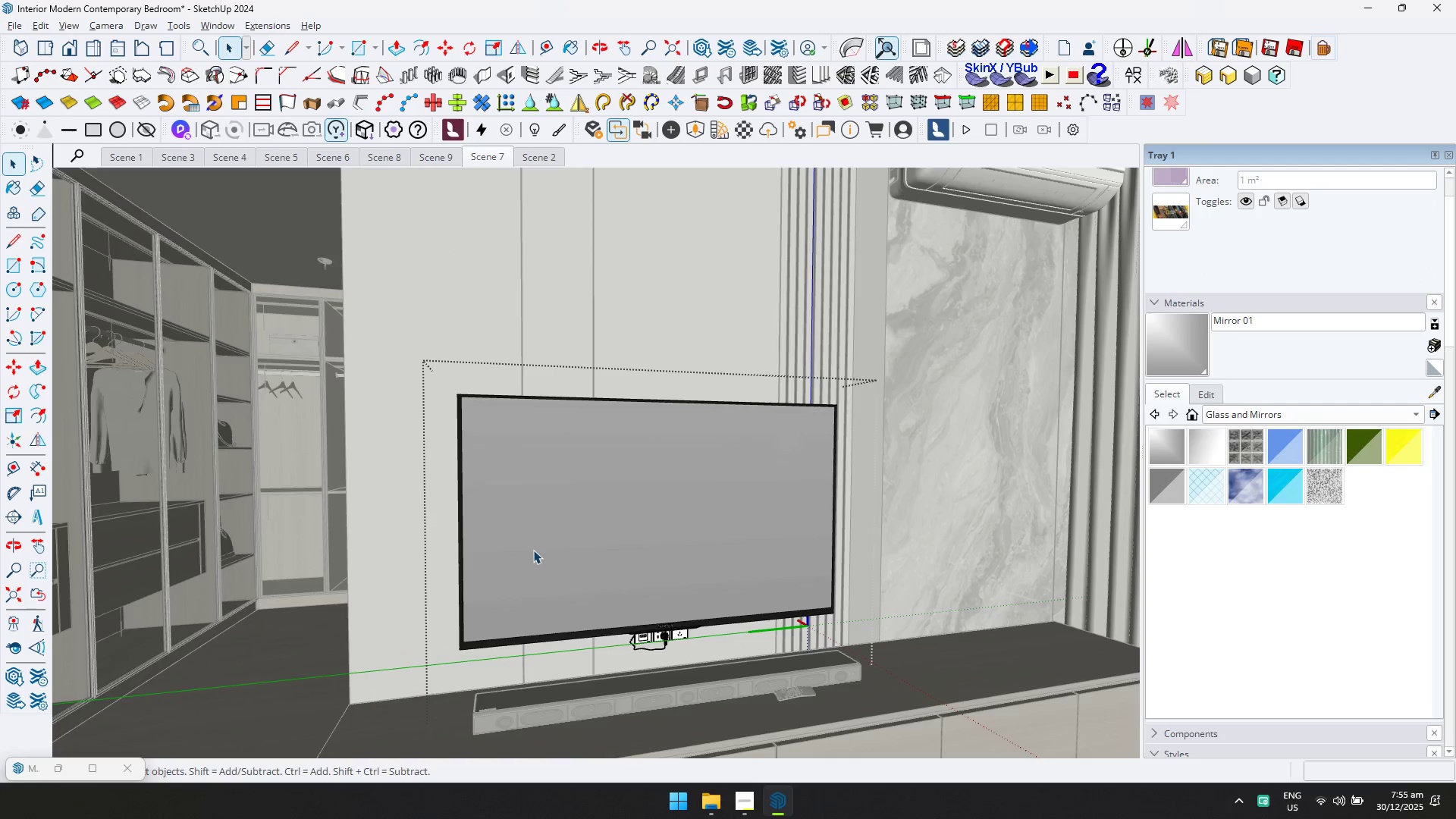 
key(Escape)
 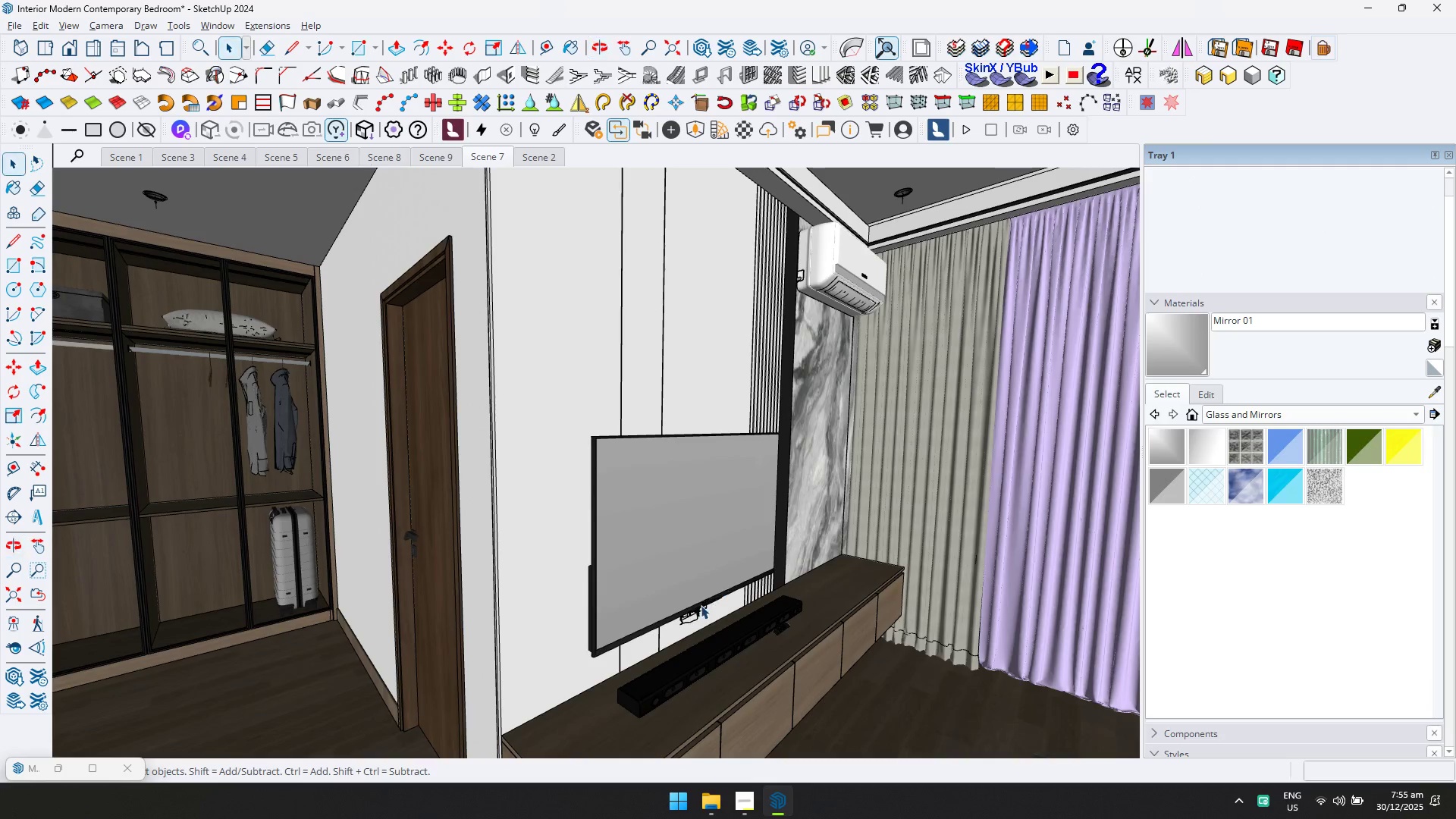 
scroll: coordinate [539, 556], scroll_direction: down, amount: 2.0
 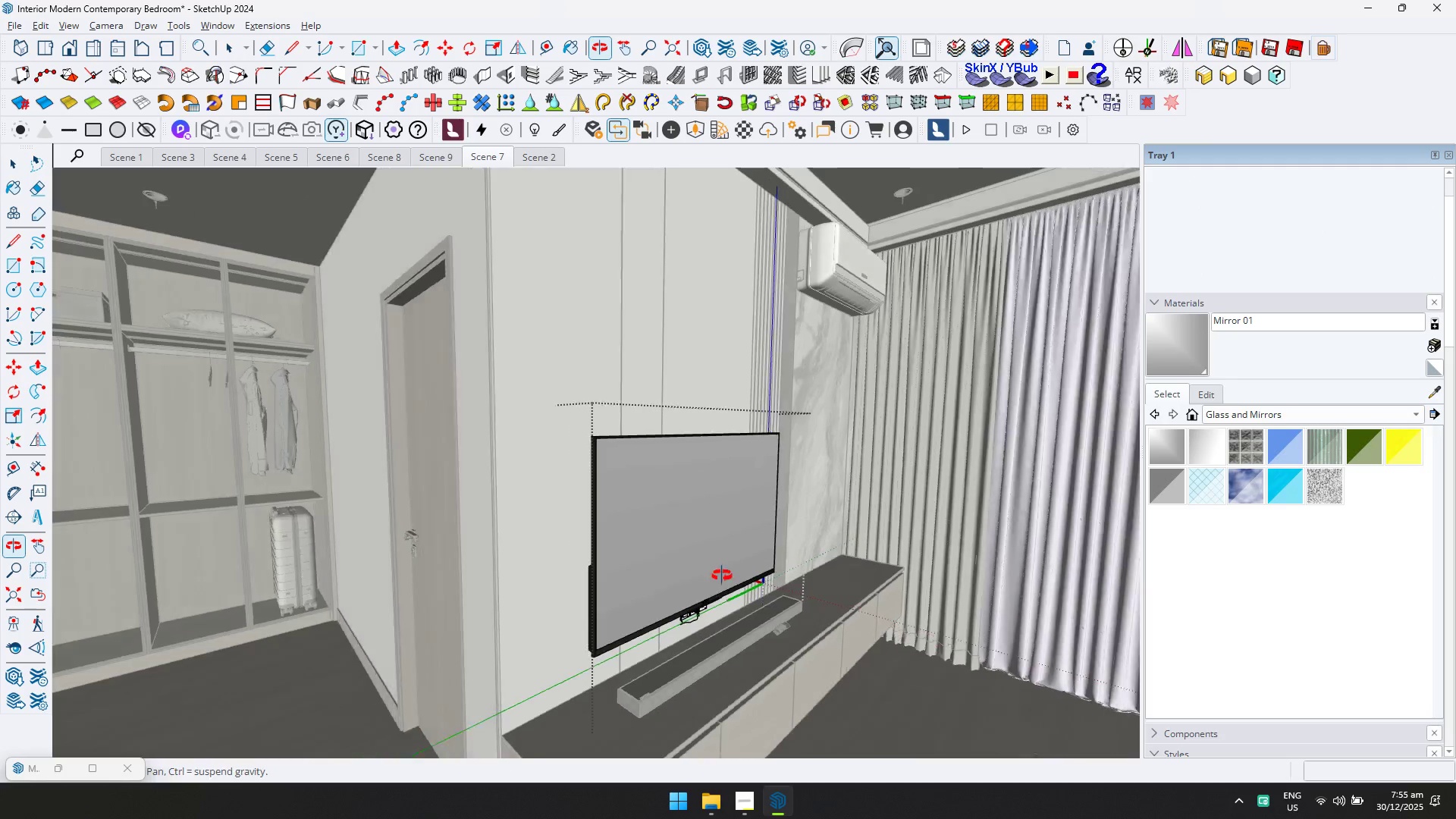 
key(Escape)
 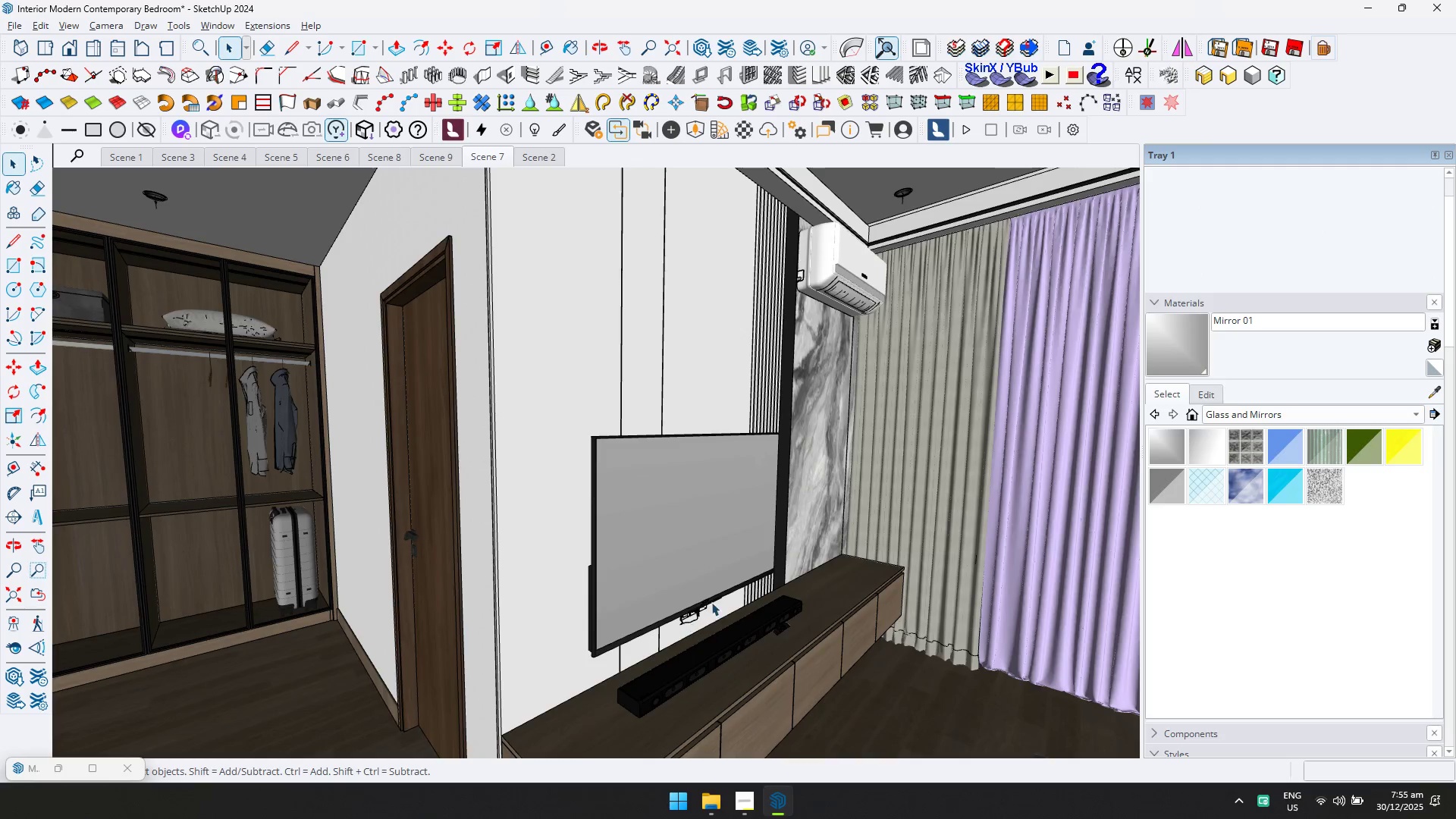 
scroll: coordinate [774, 573], scroll_direction: down, amount: 3.0
 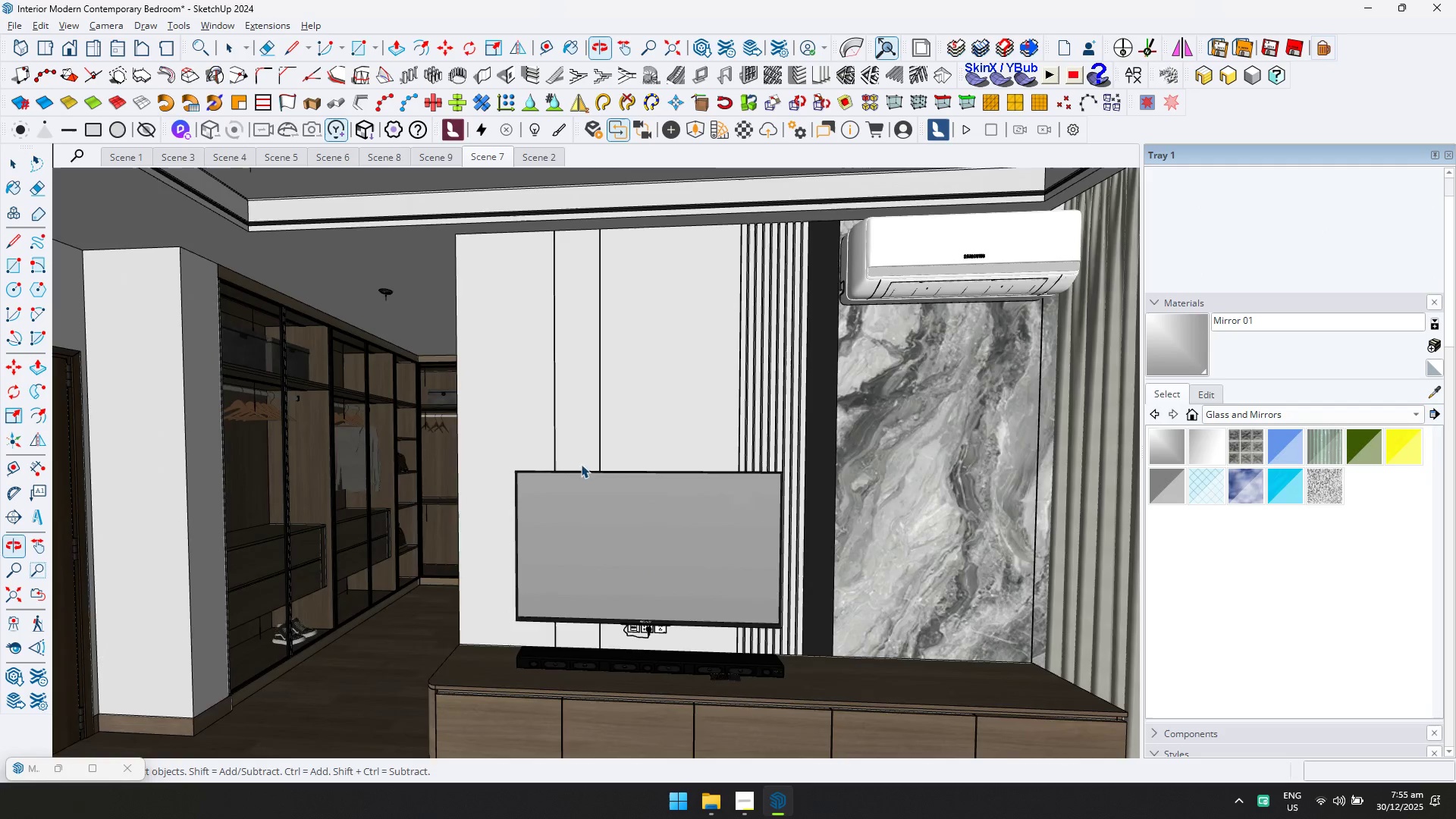 
key(Shift+ShiftLeft)
 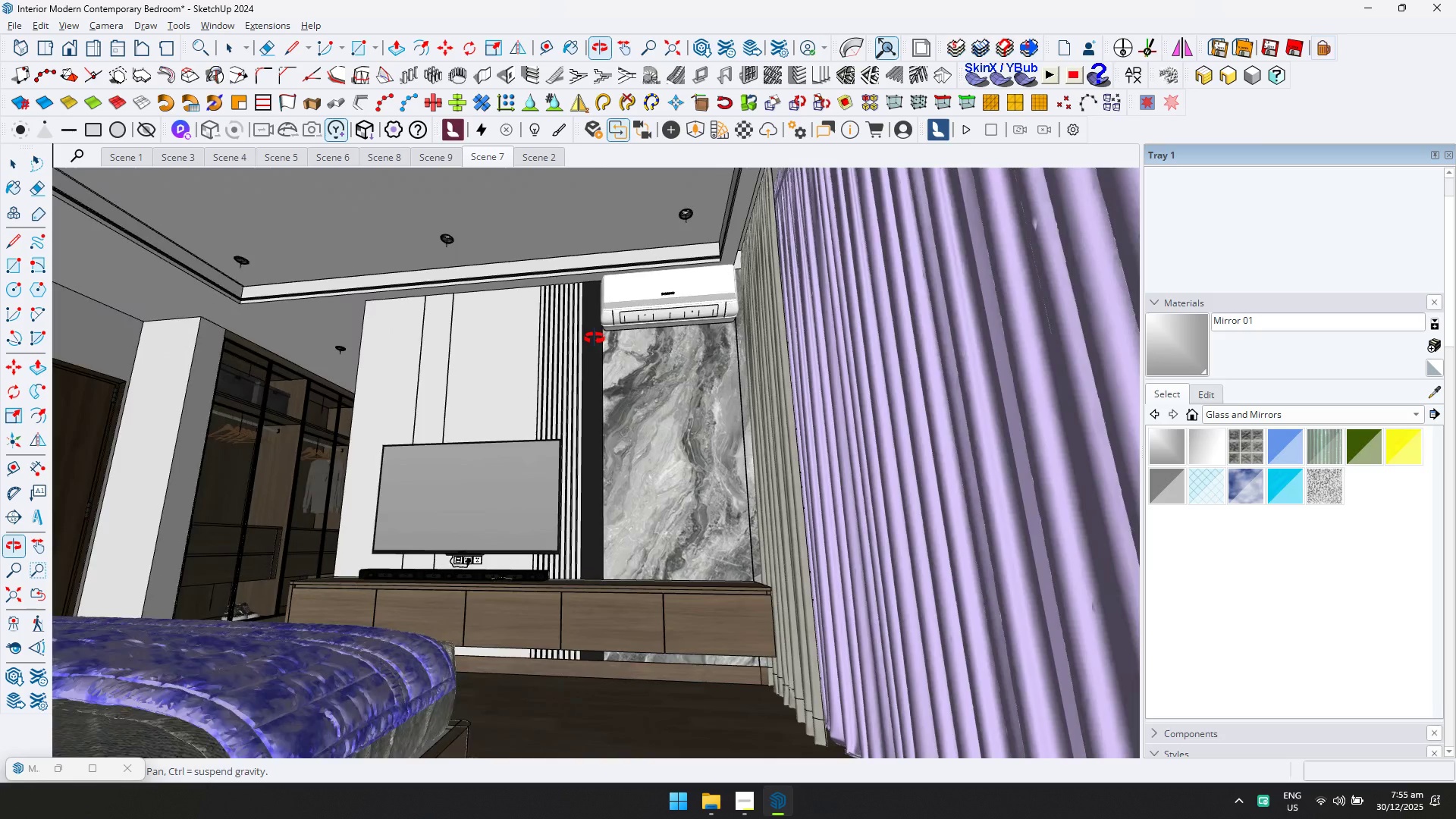 
scroll: coordinate [777, 444], scroll_direction: down, amount: 2.0
 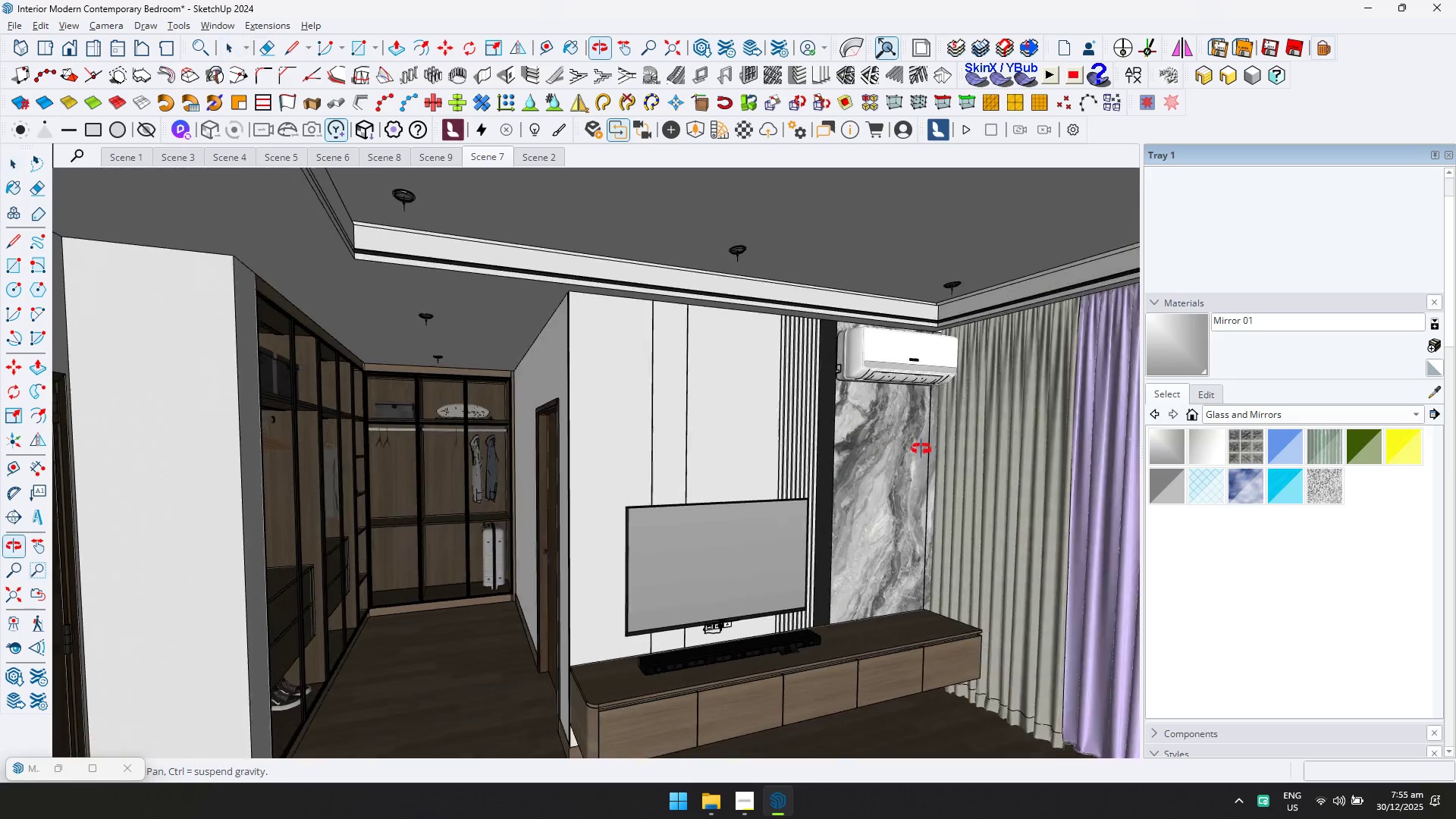 
hold_key(key=ShiftLeft, duration=0.31)
 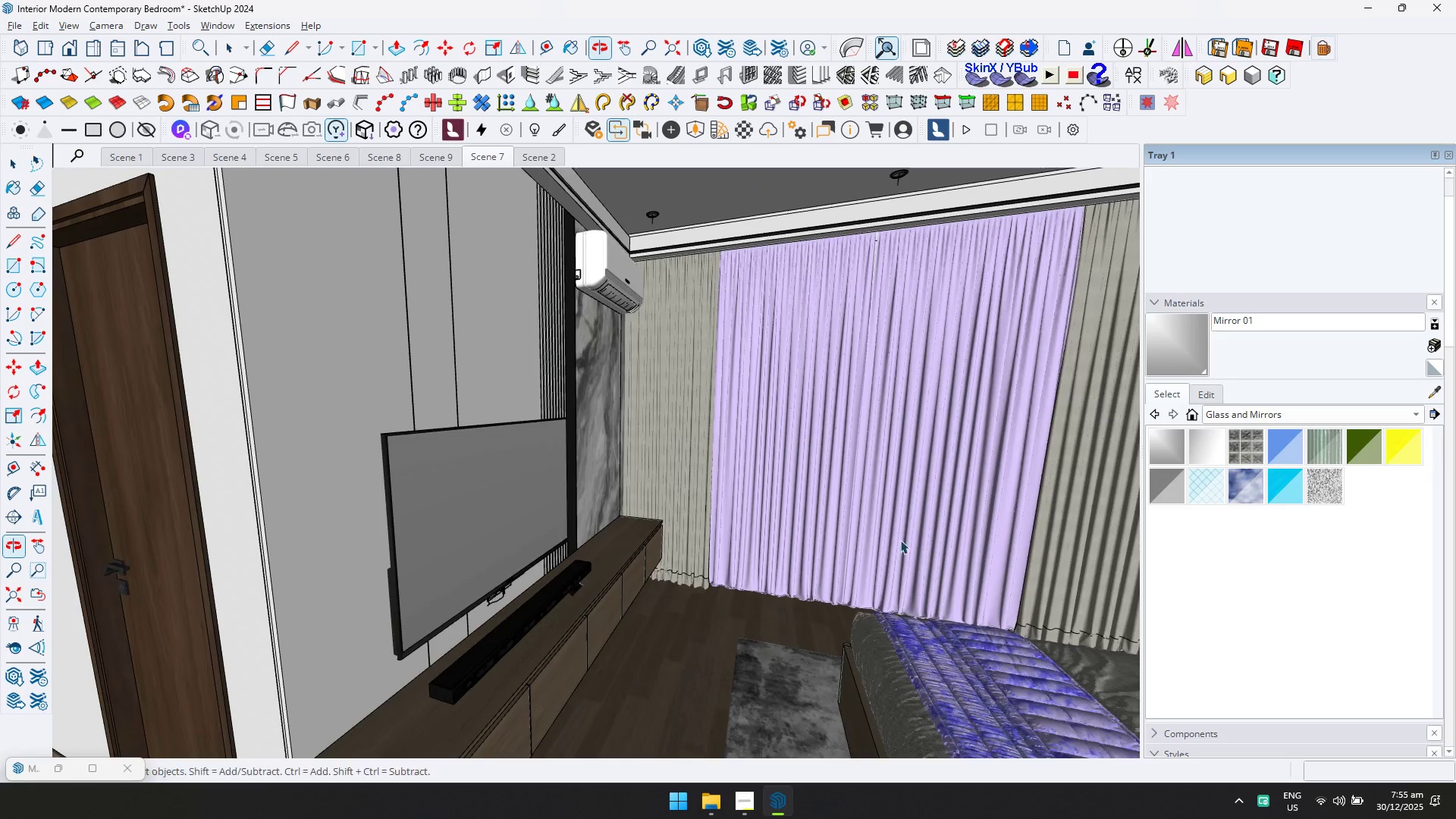 
key(Shift+ShiftLeft)
 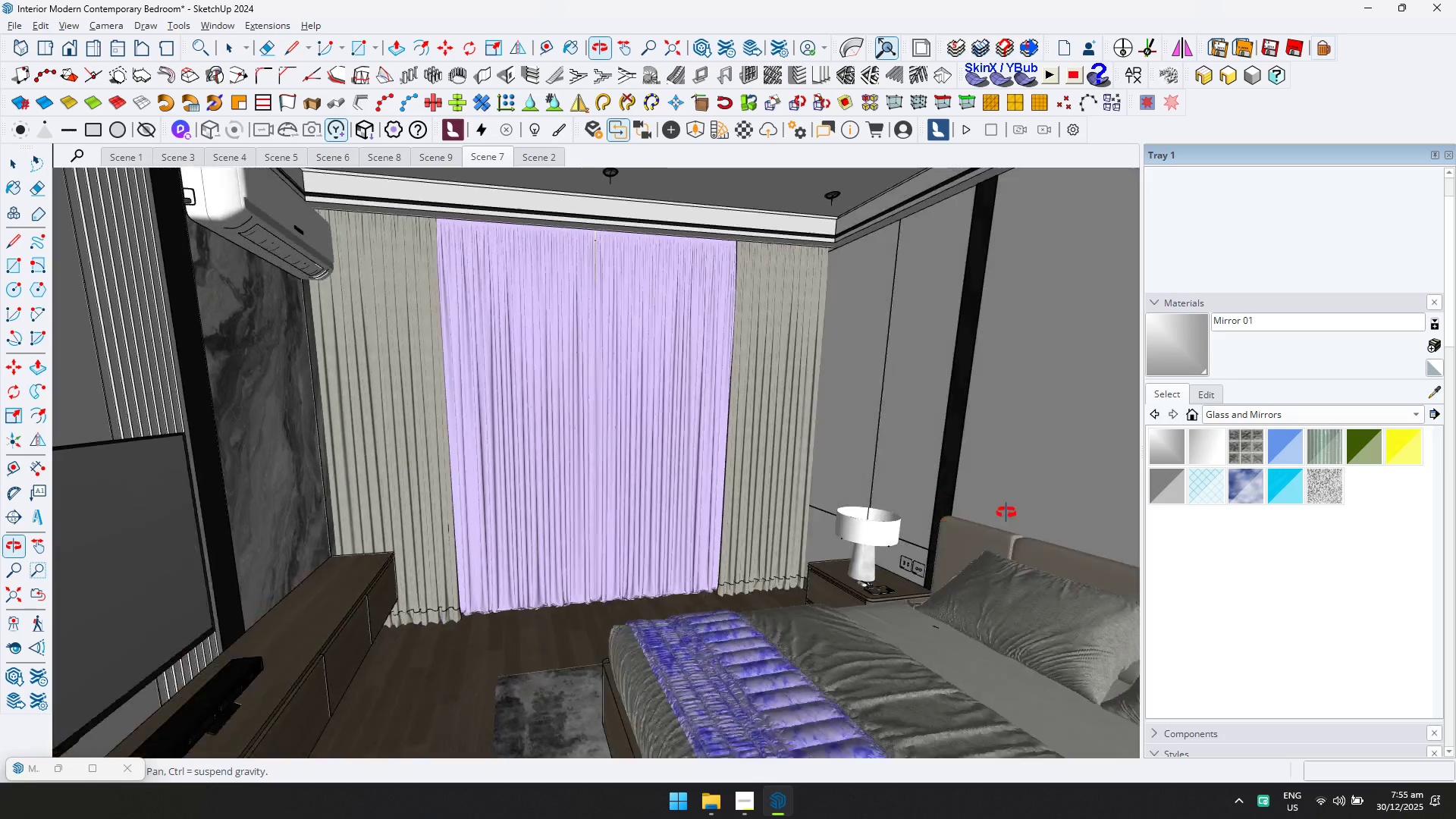 
hold_key(key=ShiftLeft, duration=0.39)
 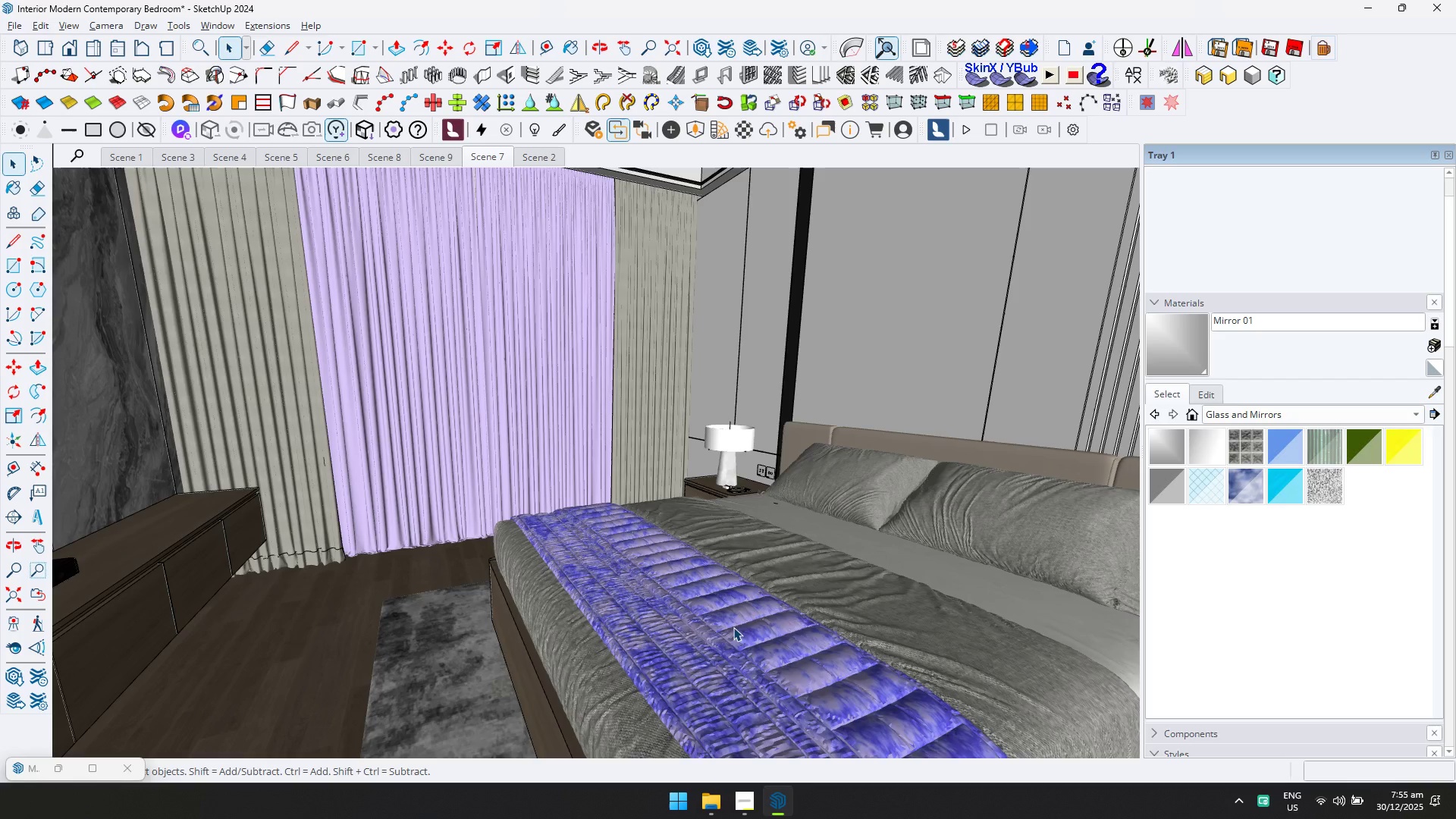 
double_click([733, 627])
 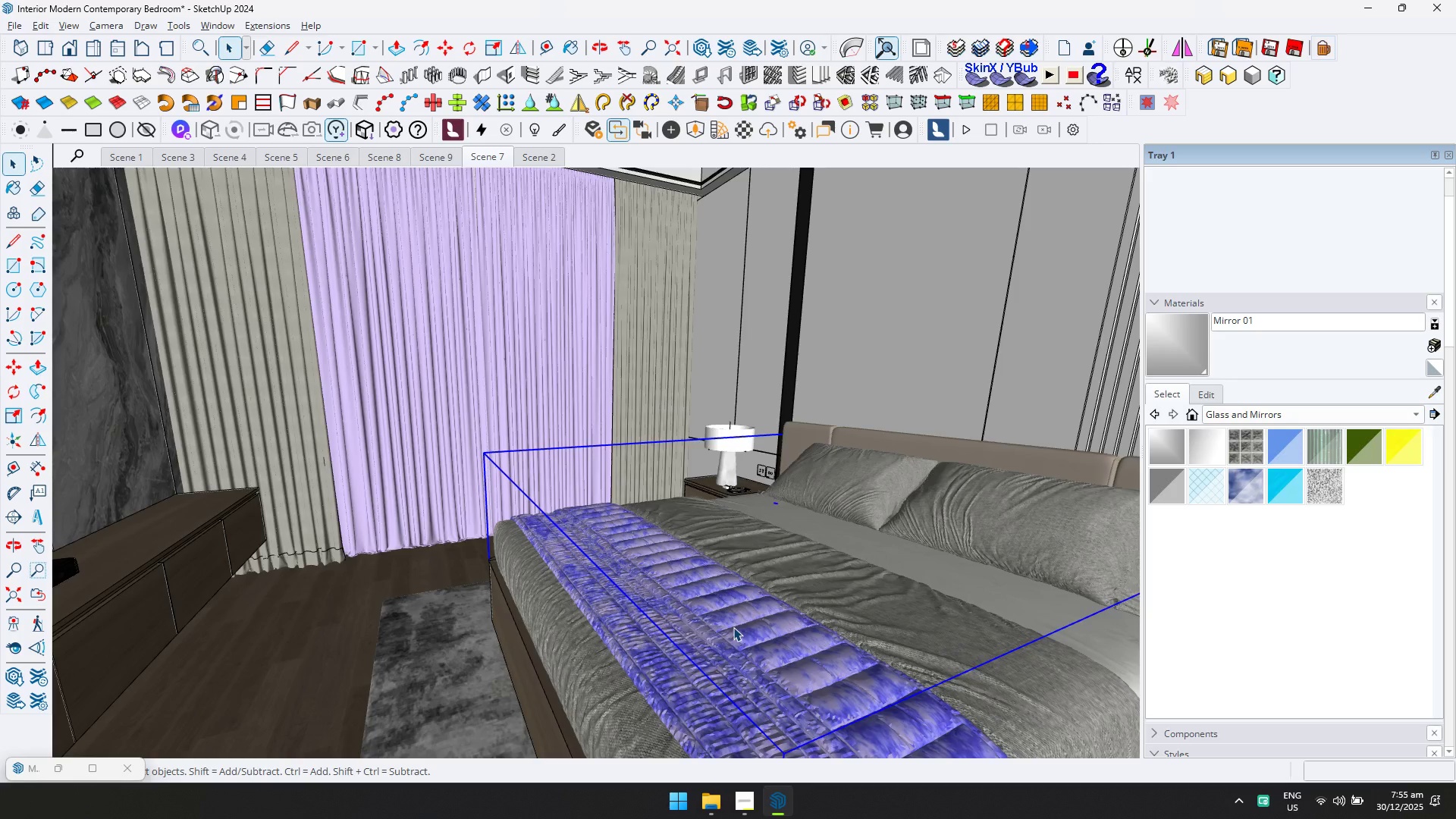 
triple_click([733, 627])
 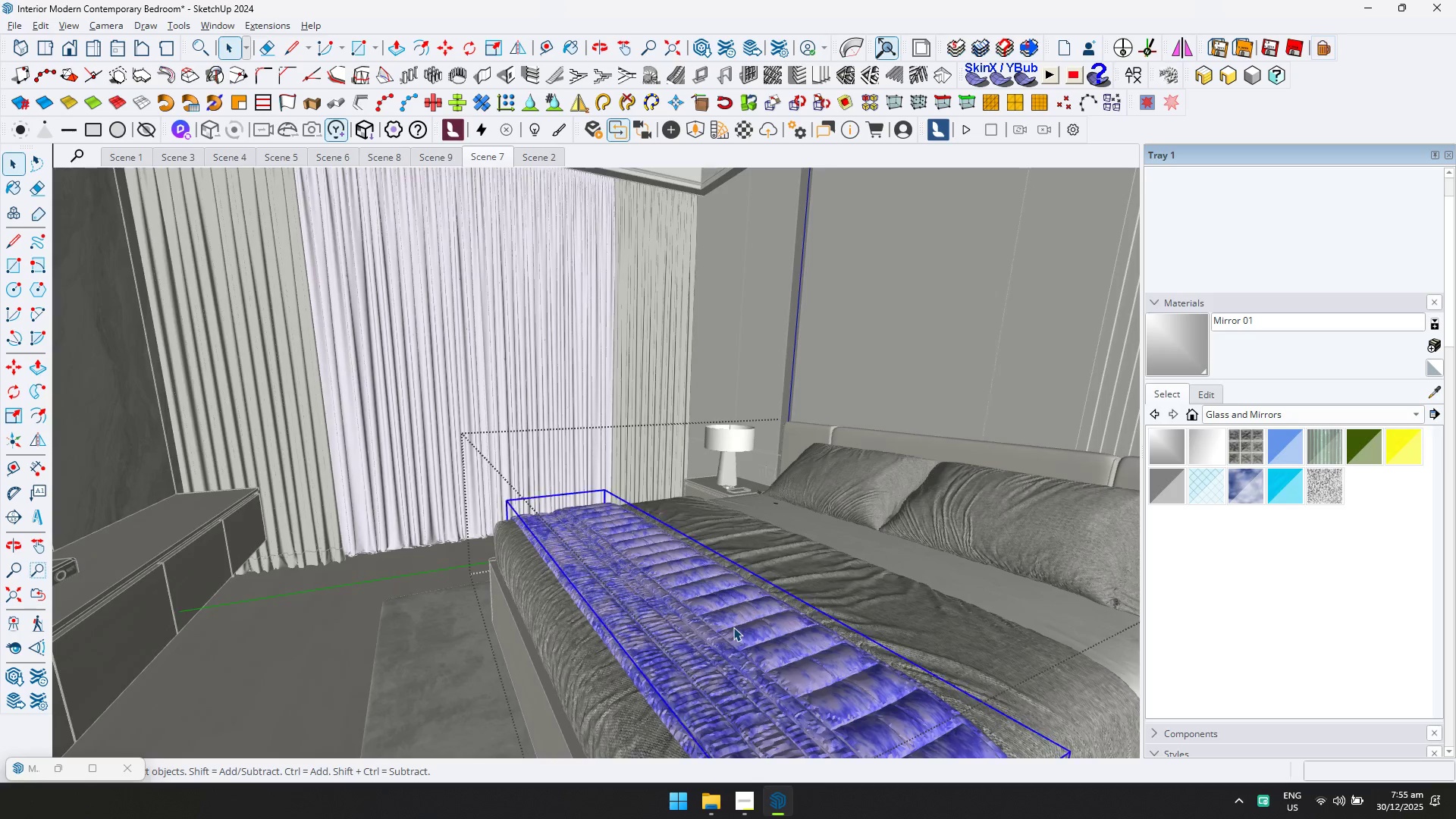 
triple_click([733, 627])
 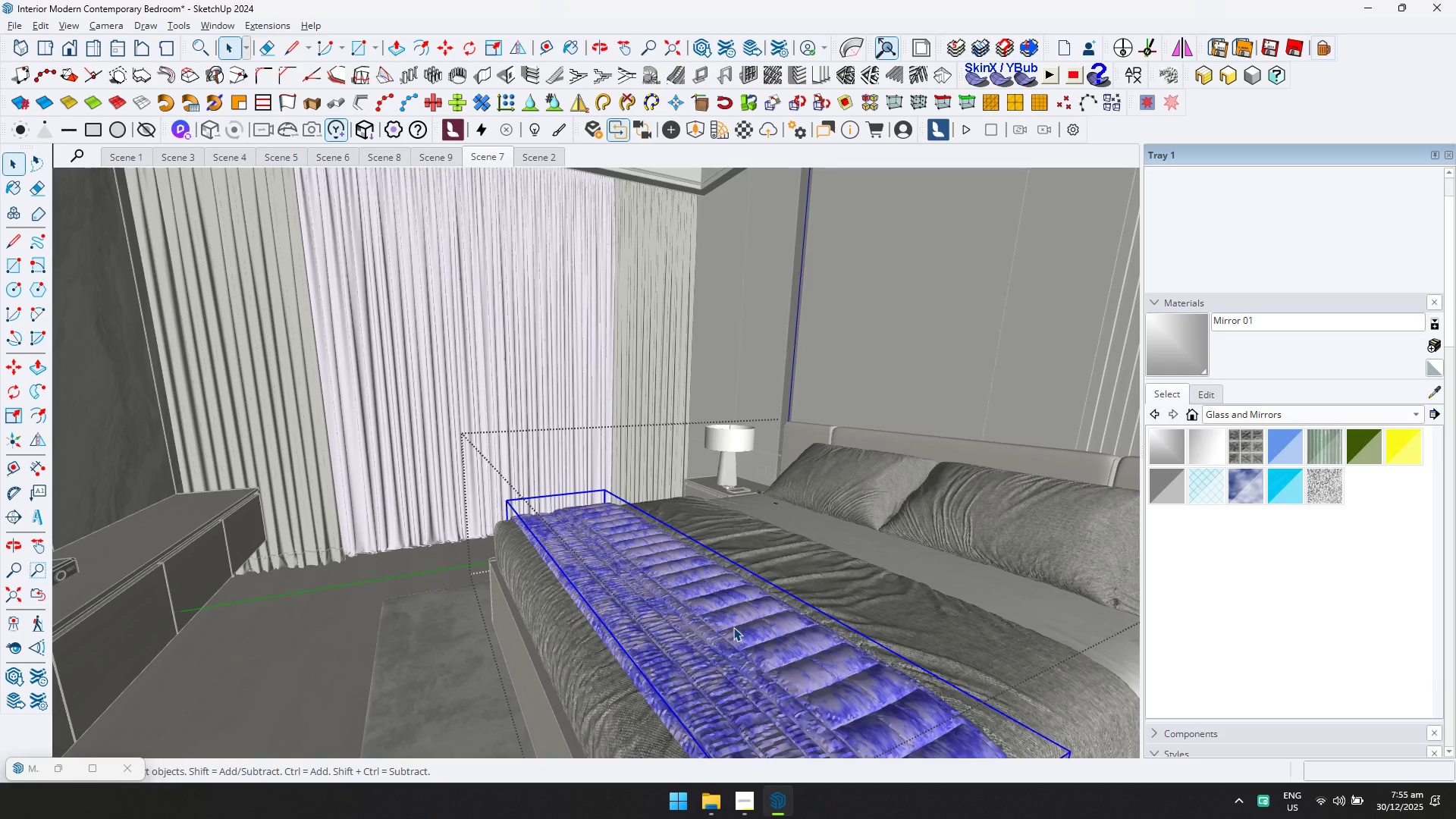 
triple_click([733, 627])
 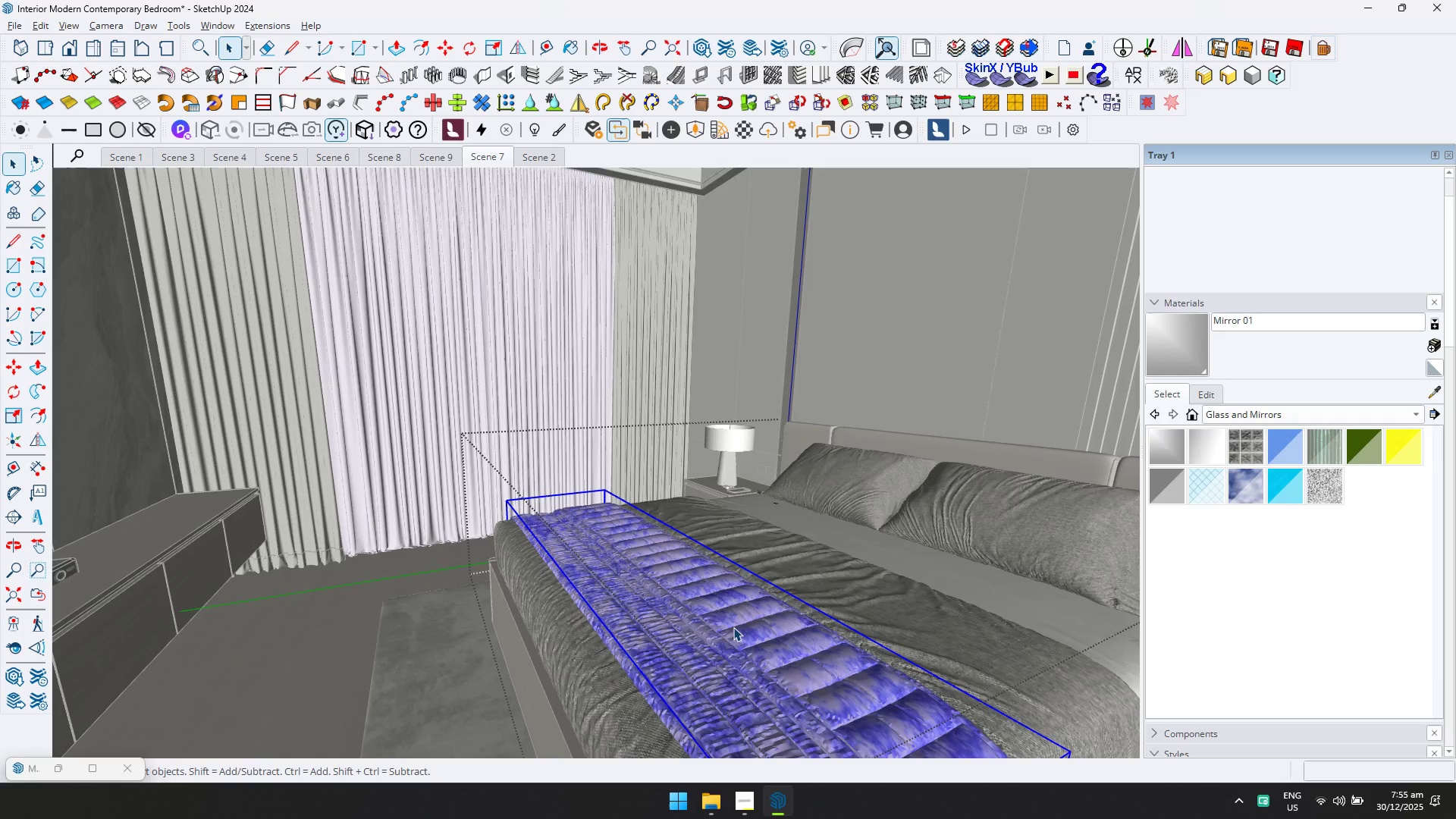 
triple_click([733, 627])
 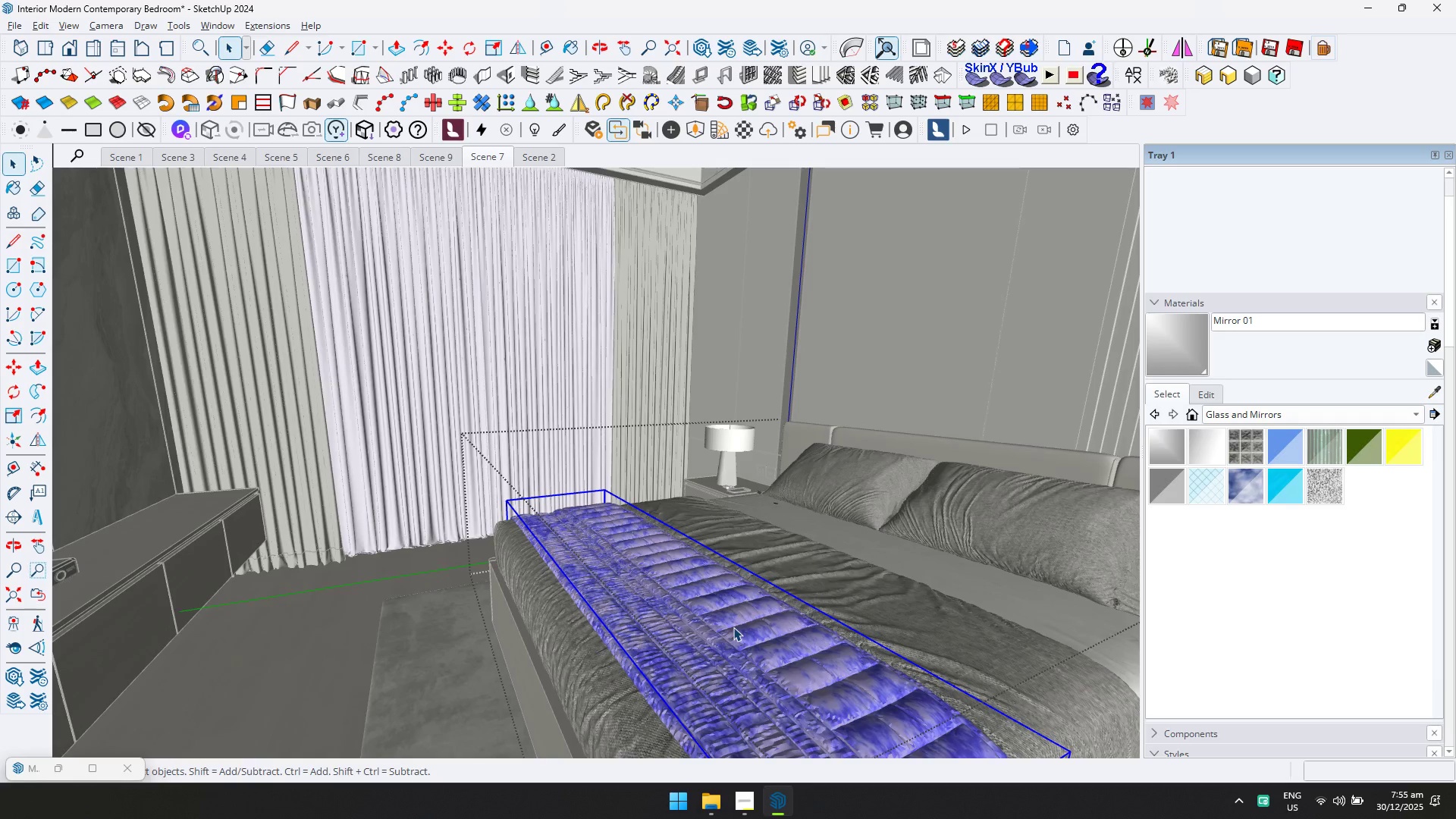 
triple_click([733, 627])
 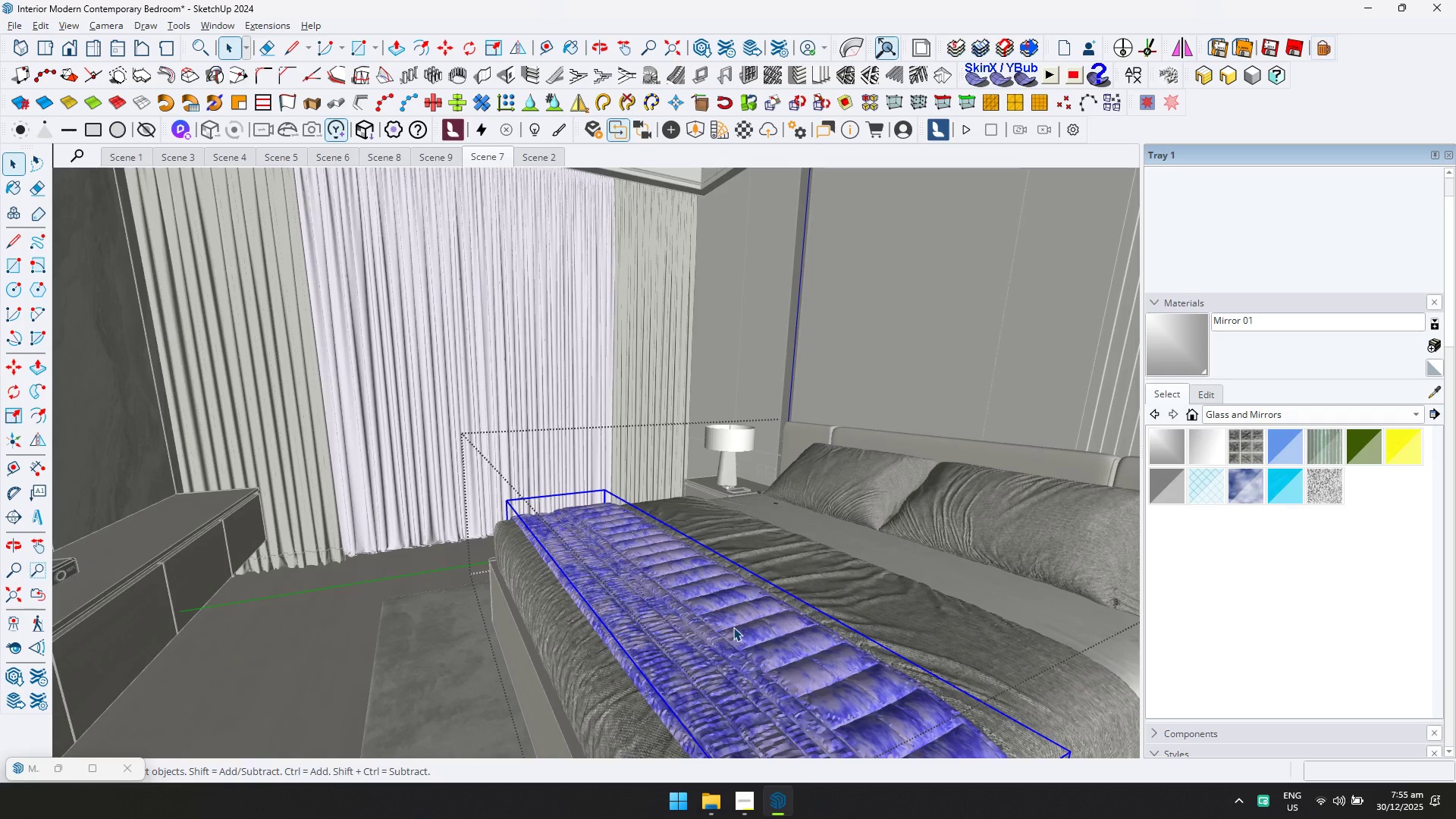 
triple_click([733, 627])
 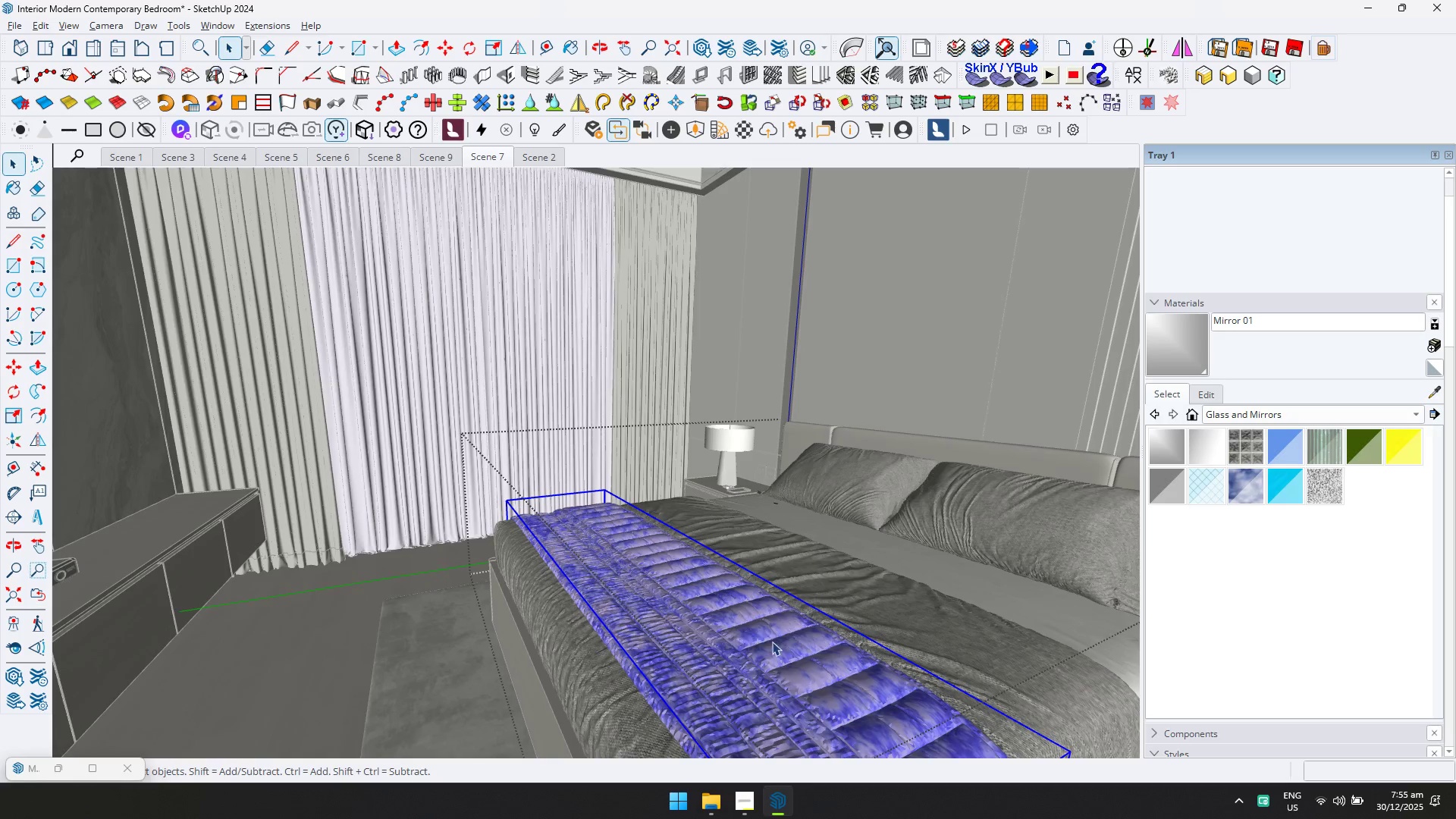 
scroll: coordinate [686, 617], scroll_direction: up, amount: 13.0
 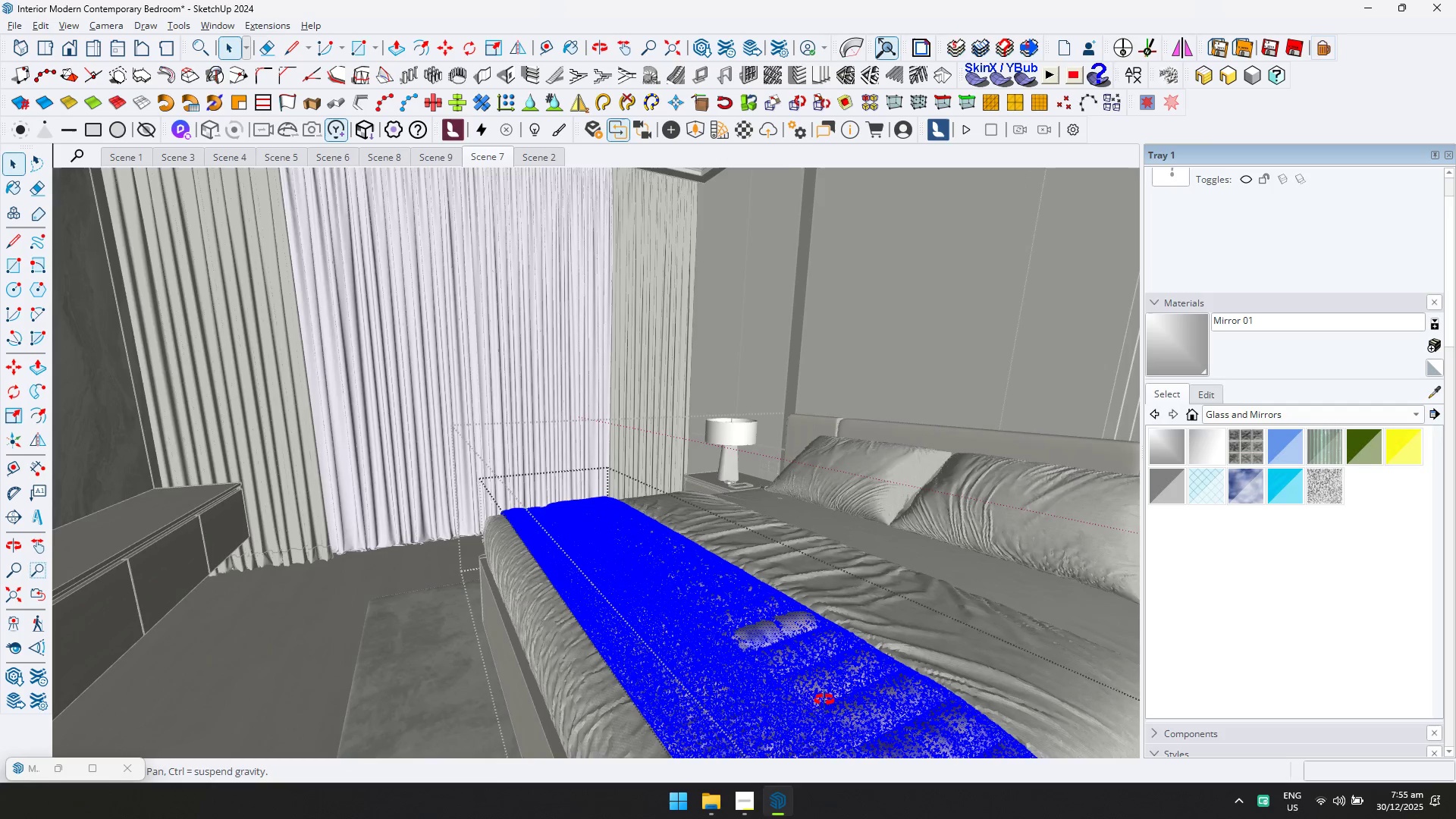 
hold_key(key=ShiftLeft, duration=0.97)
 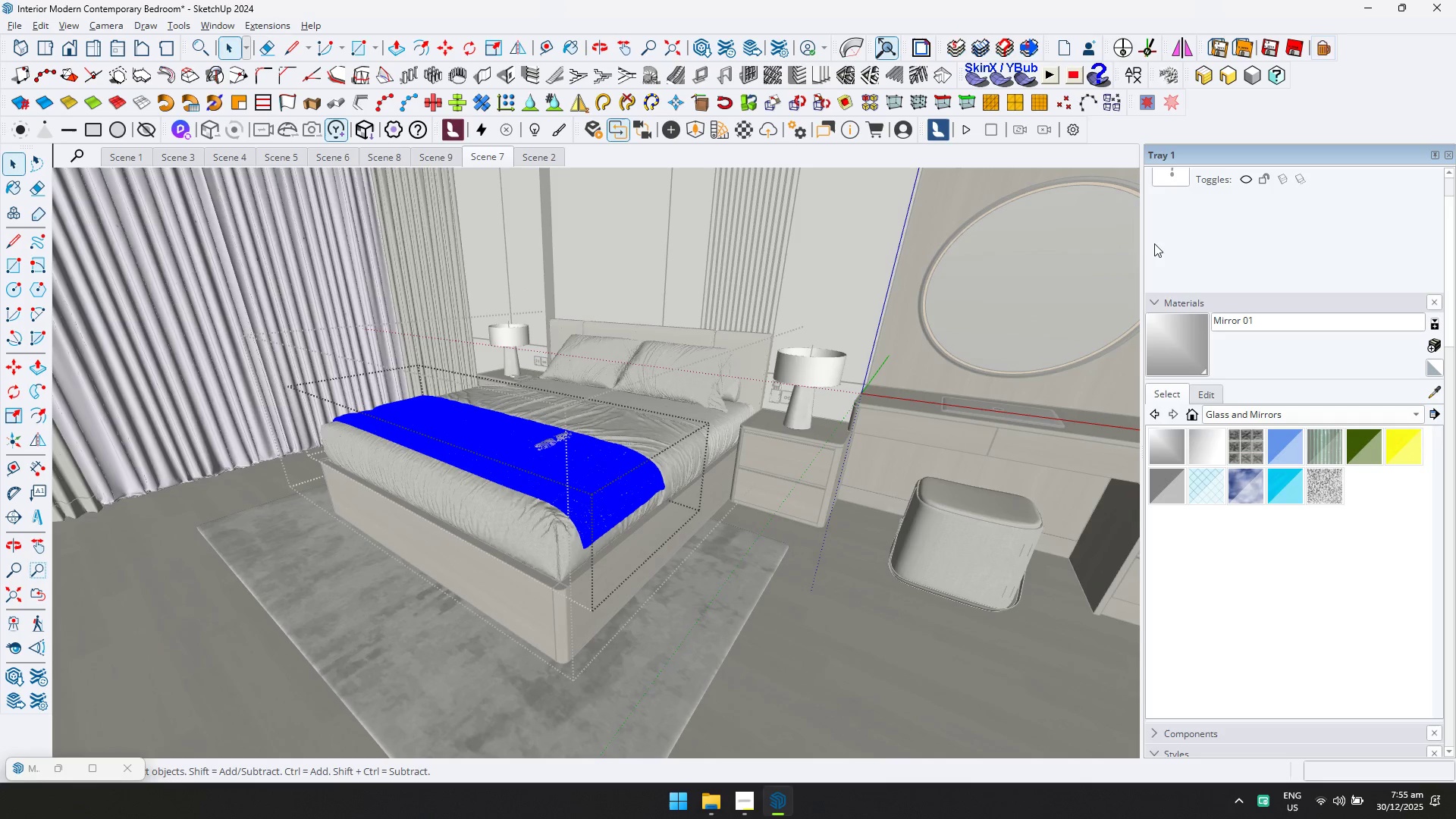 
left_click([1303, 413])
 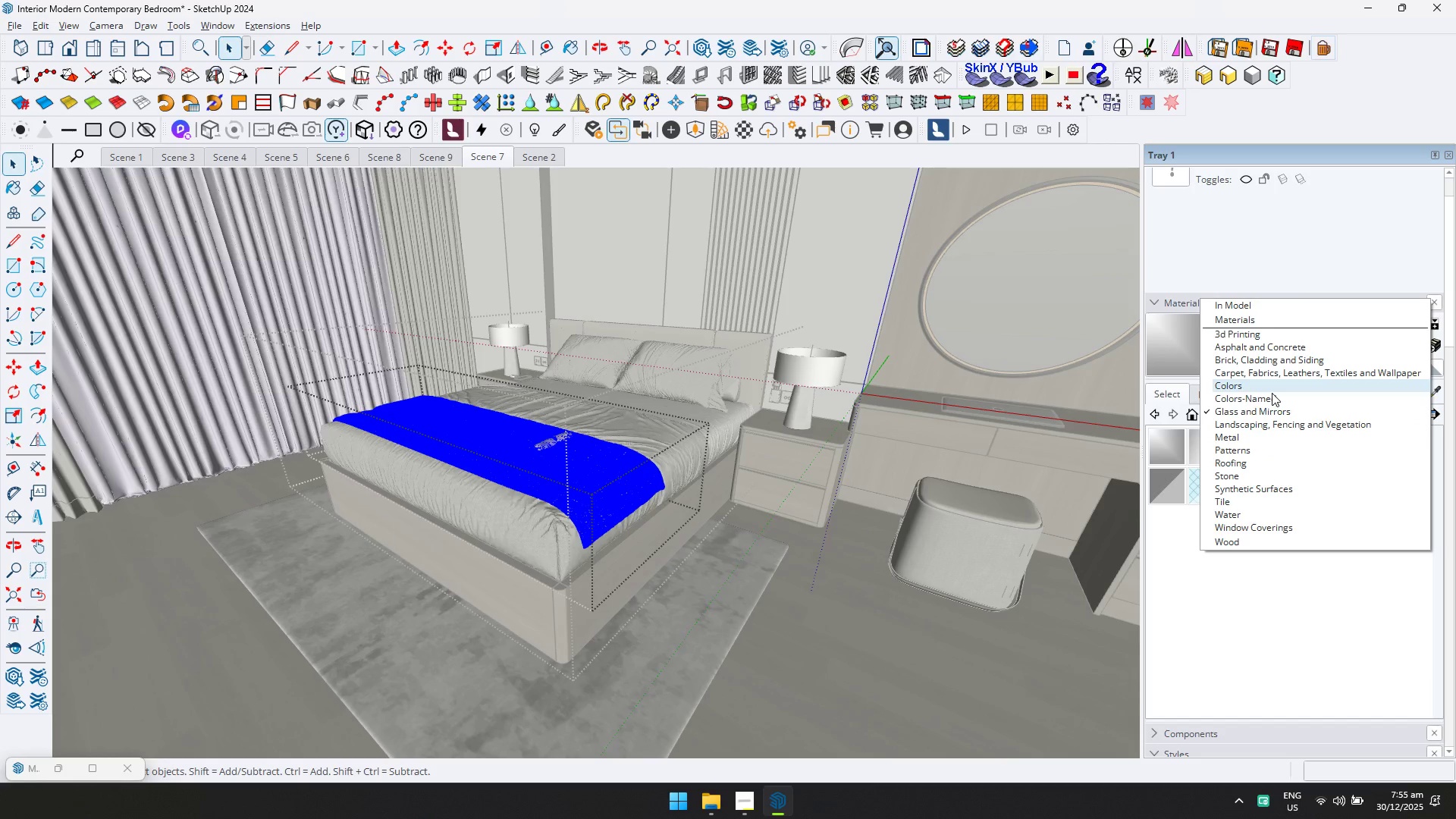 
left_click([1274, 373])
 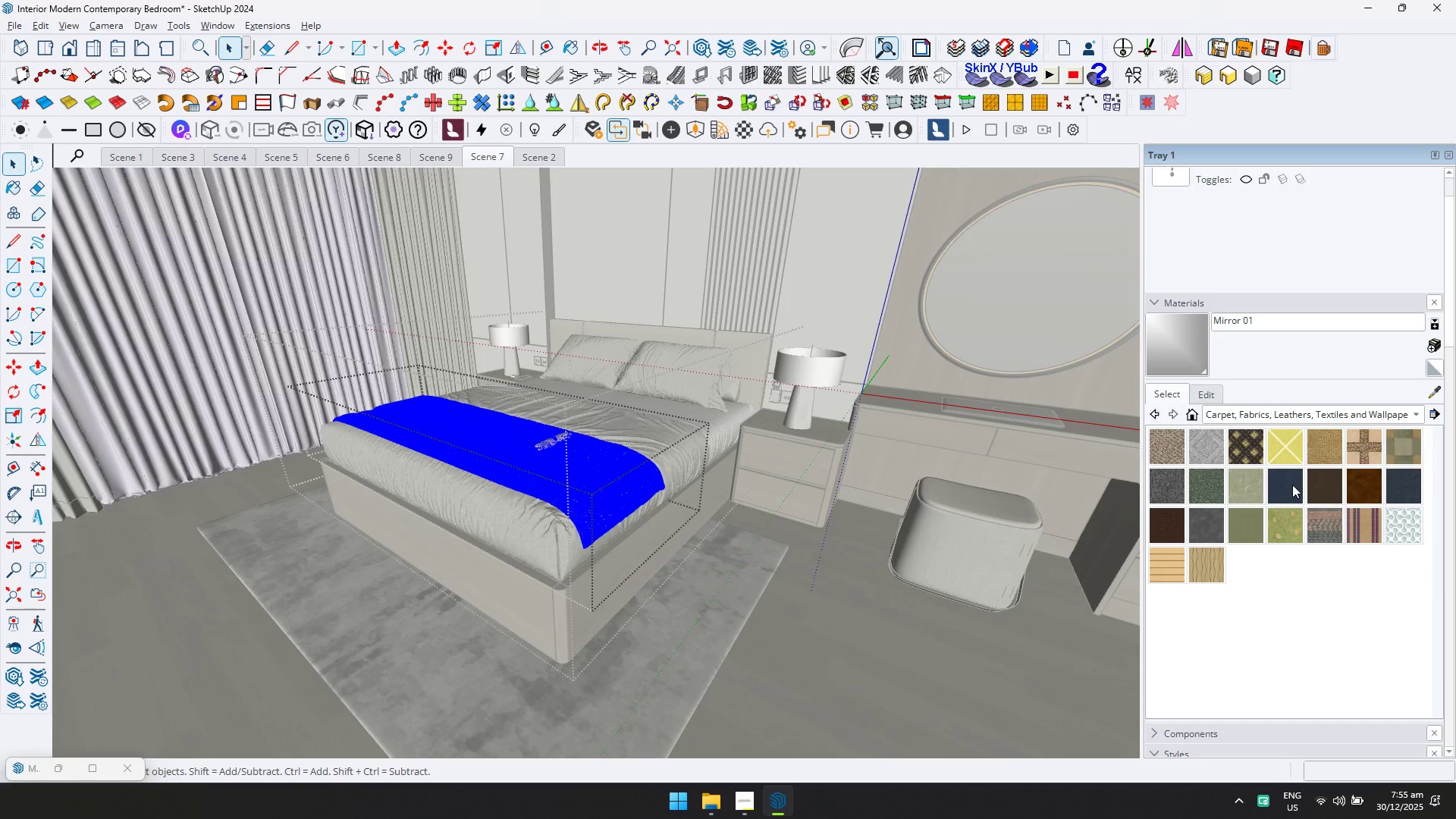 
left_click([1129, 73])
 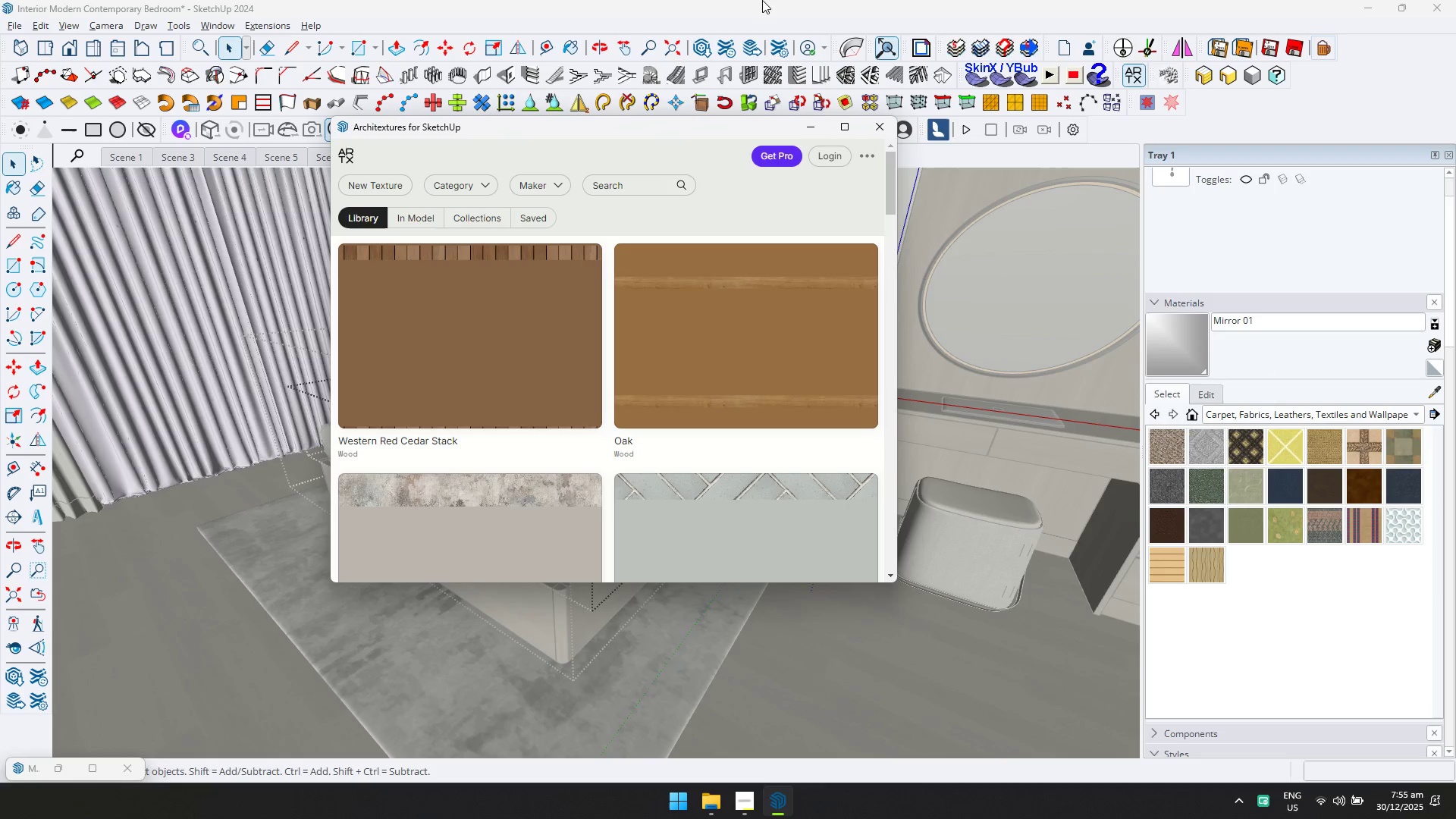 
left_click([448, 176])
 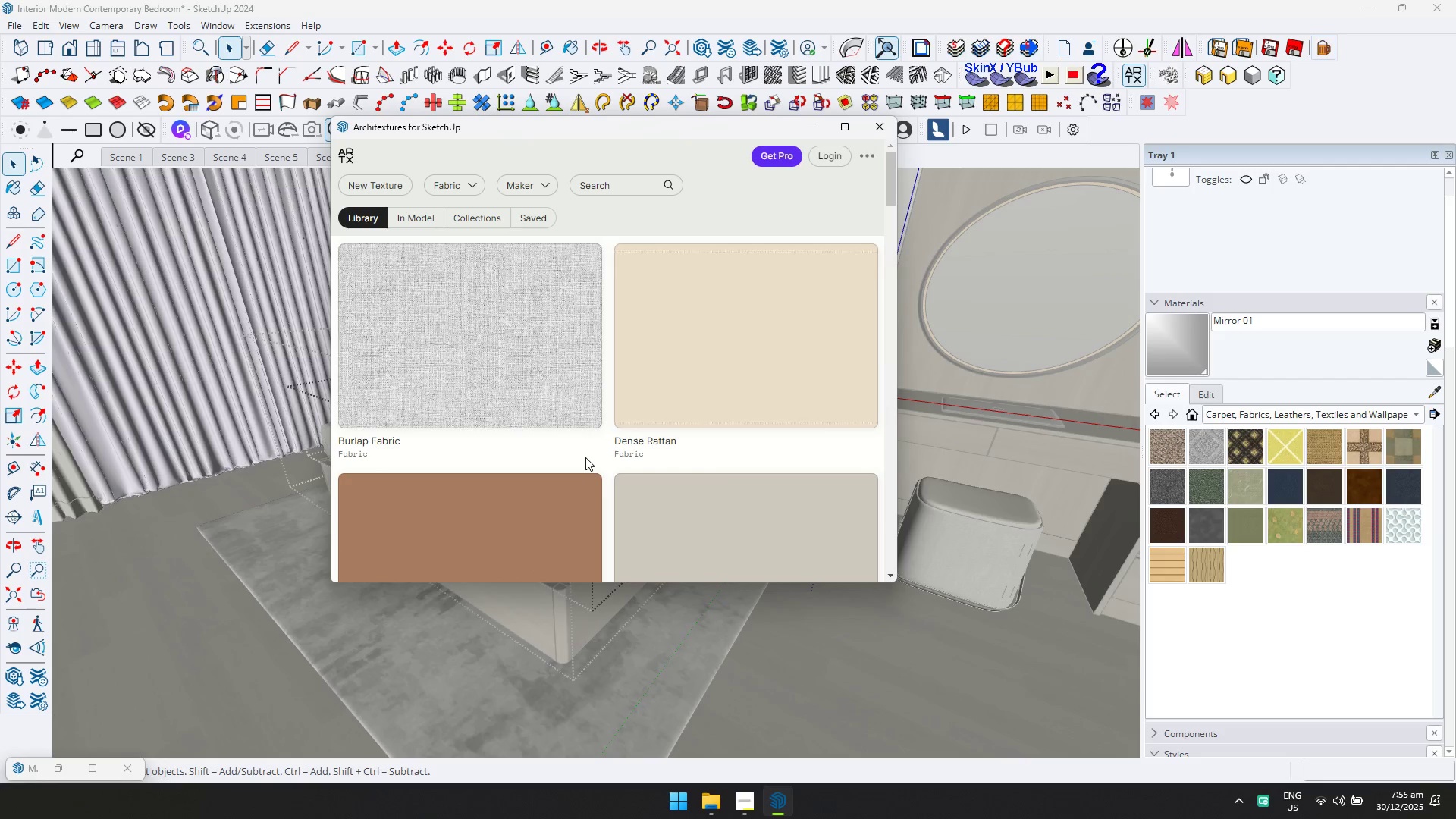 
scroll: coordinate [580, 466], scroll_direction: down, amount: 2.0
 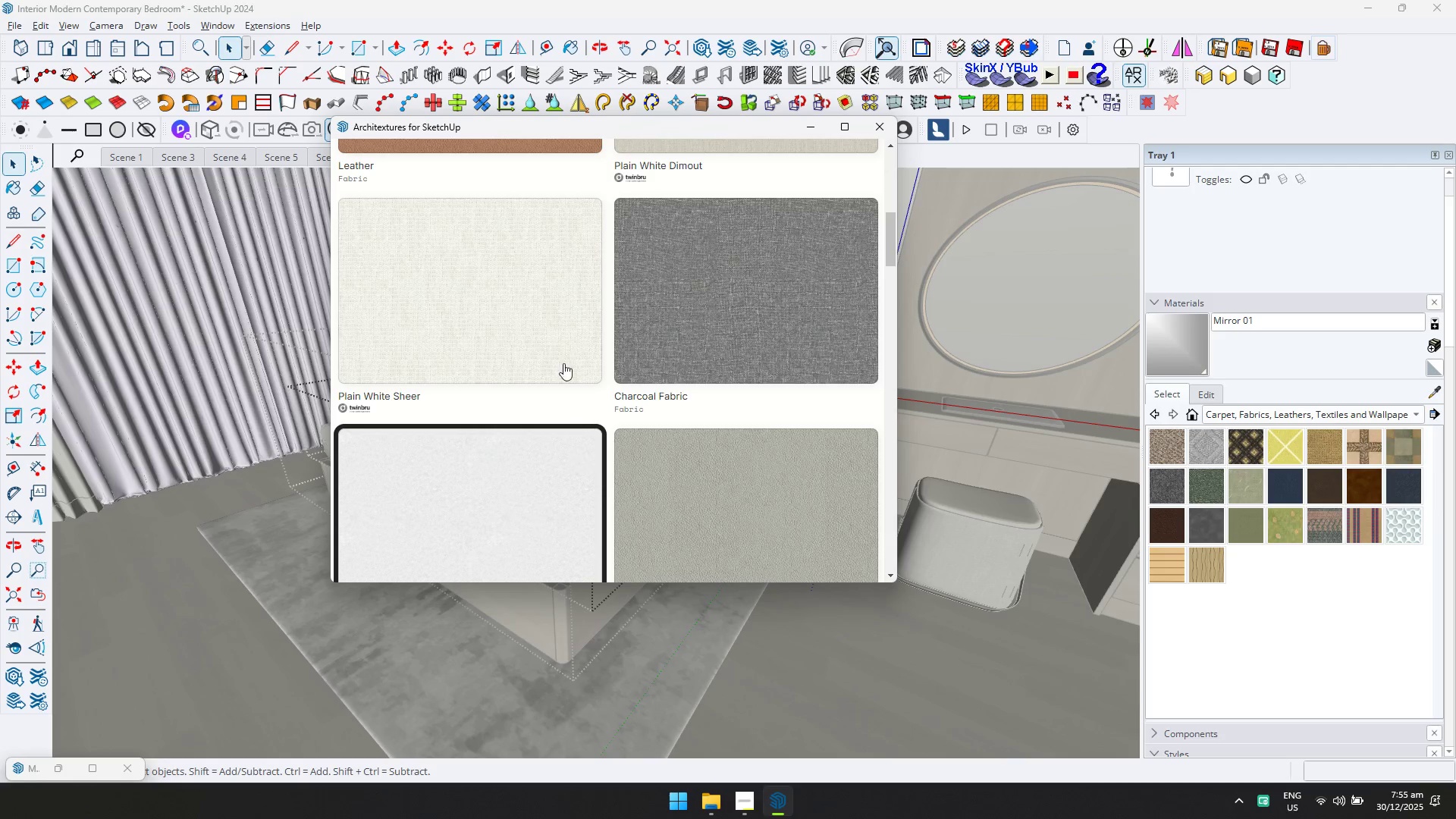 
left_click([548, 328])
 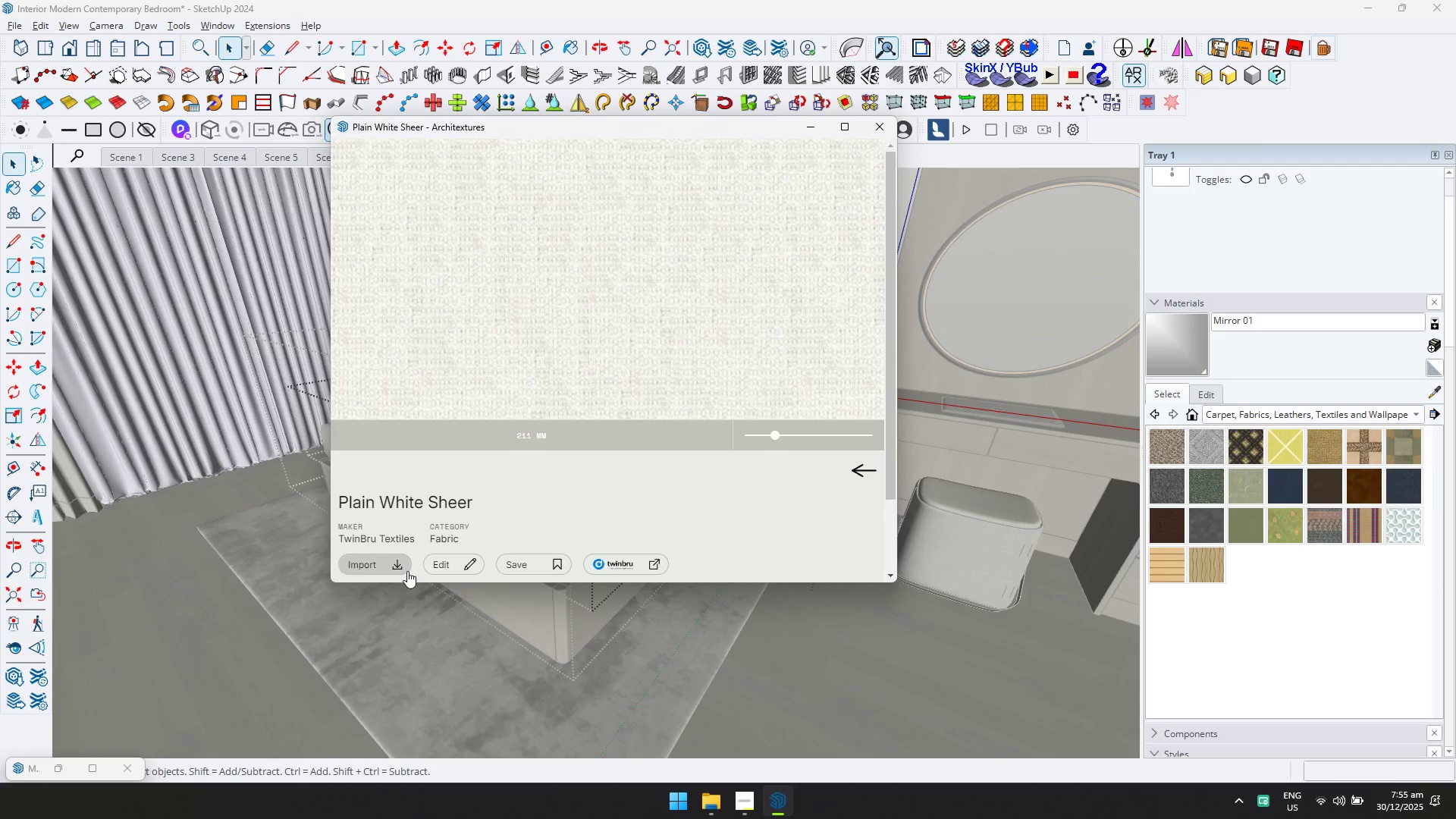 
left_click([399, 572])
 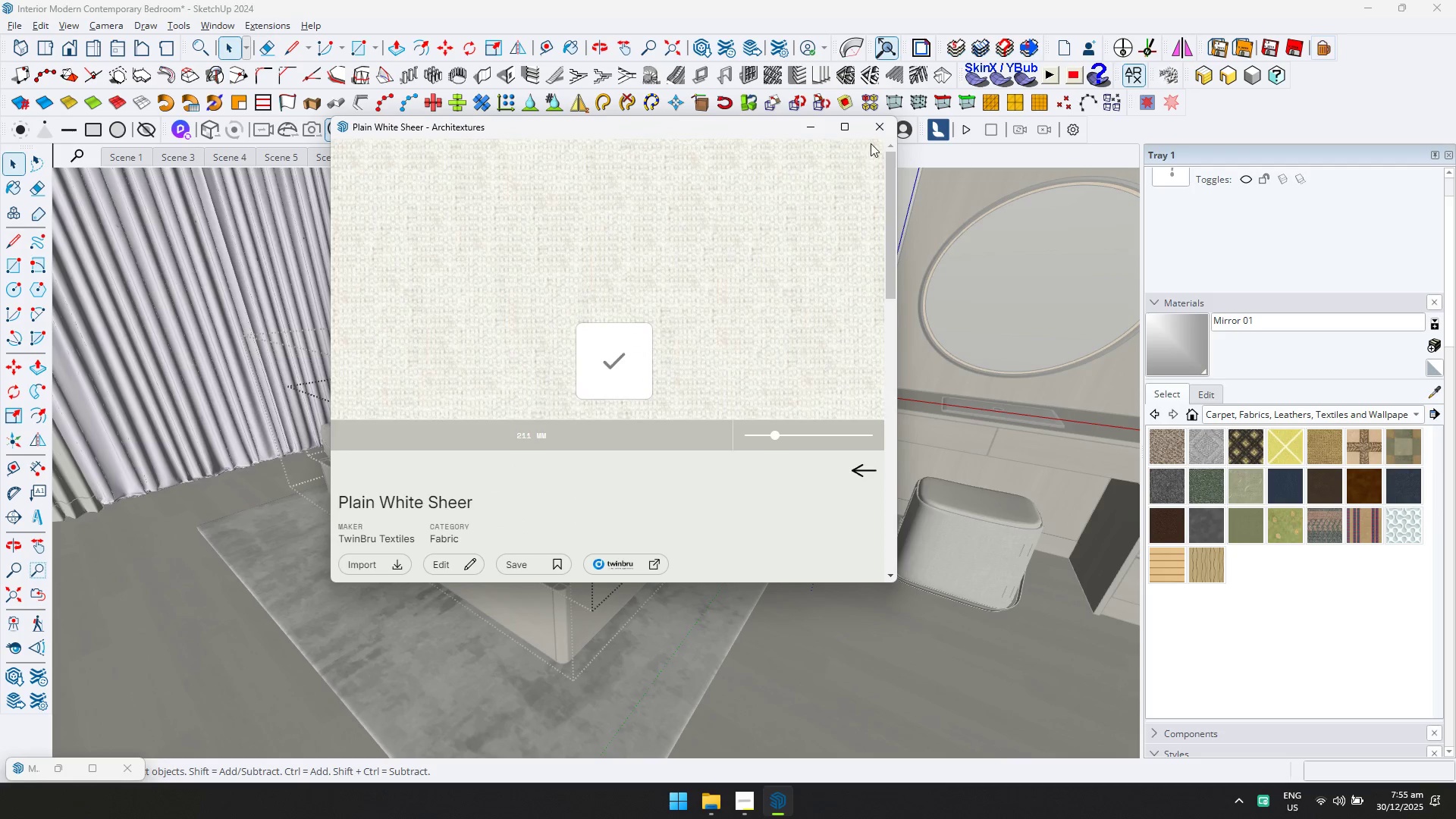 
left_click([880, 130])
 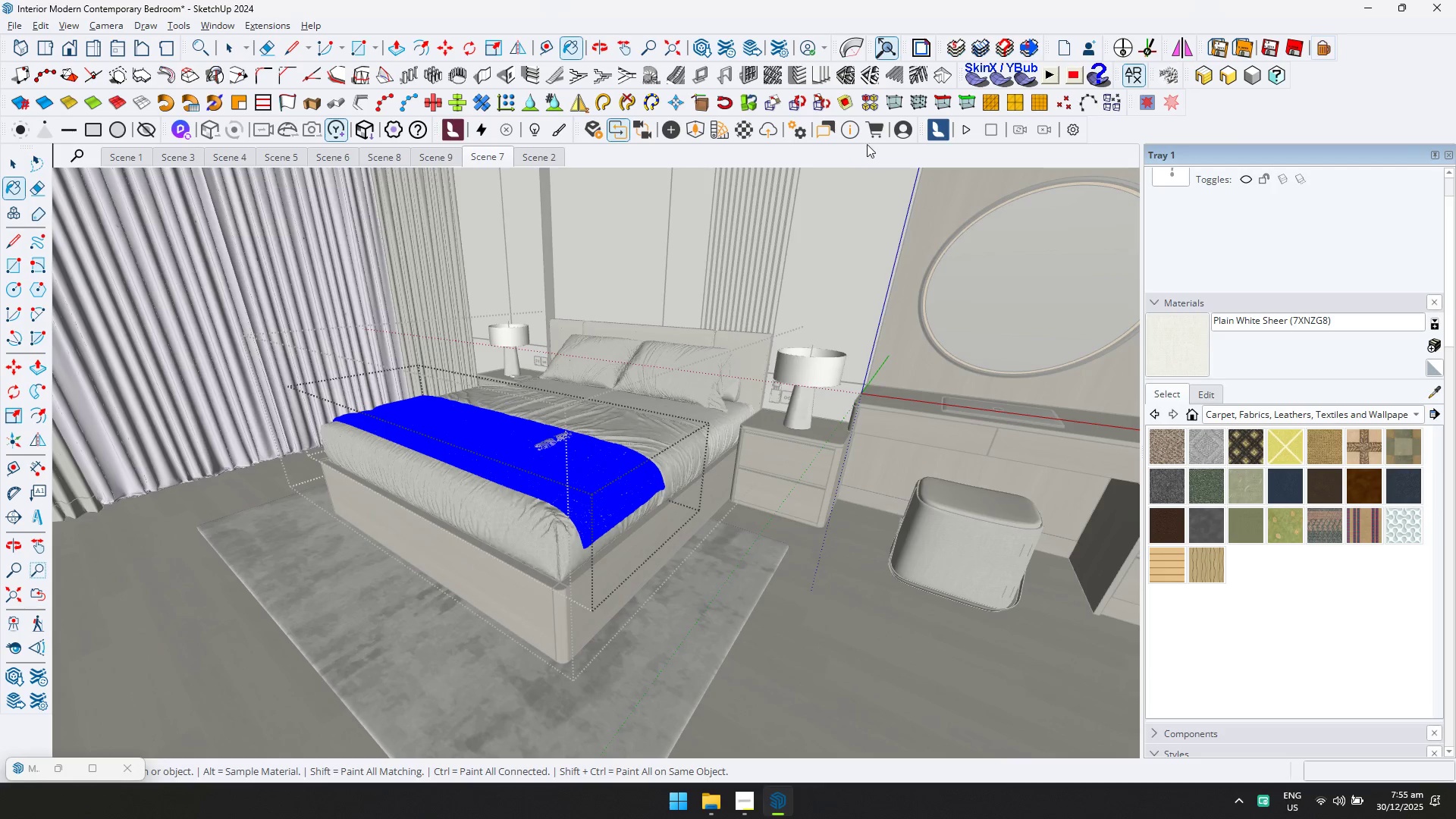 
left_click([566, 475])
 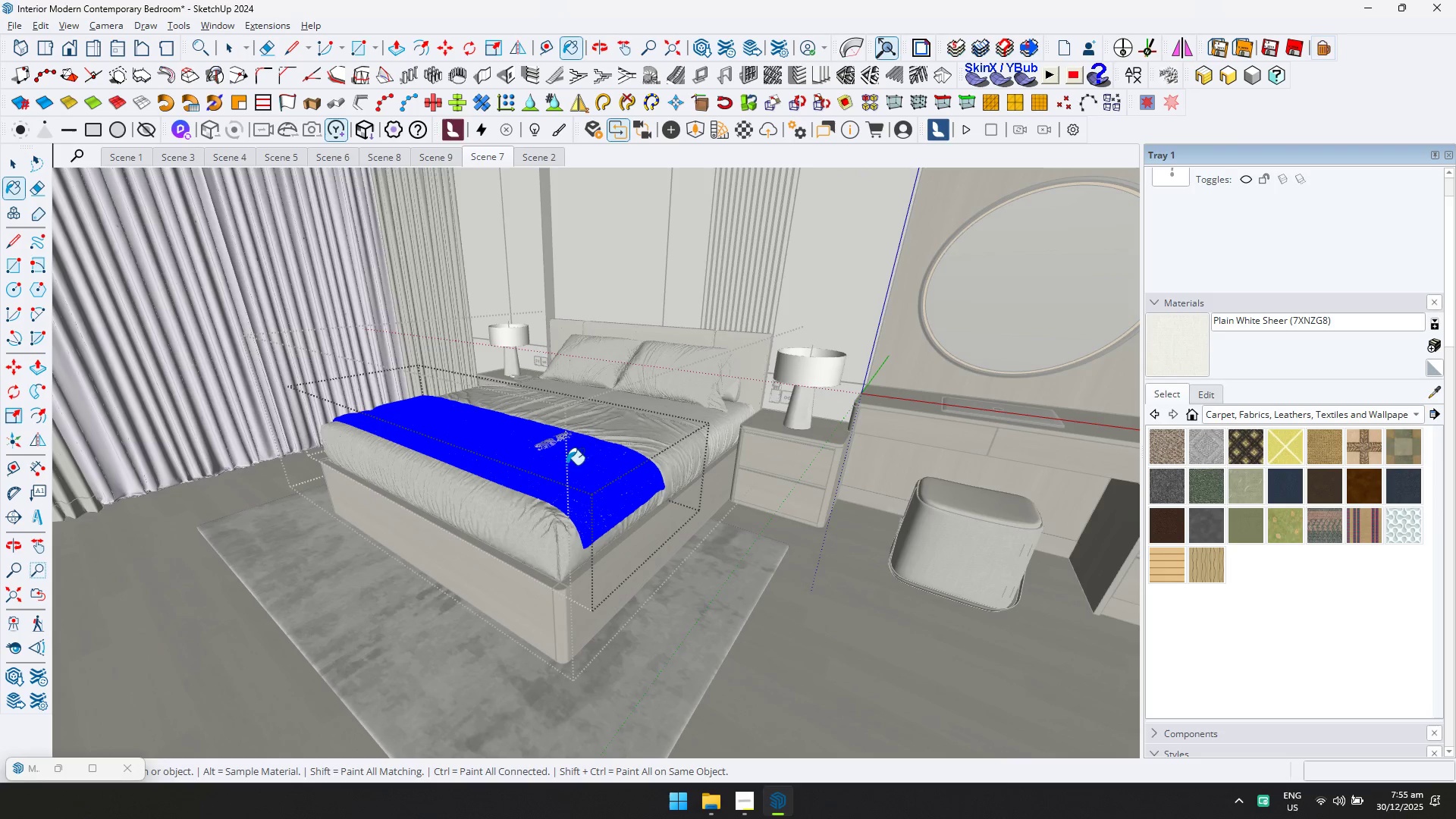 
scroll: coordinate [539, 425], scroll_direction: up, amount: 9.0
 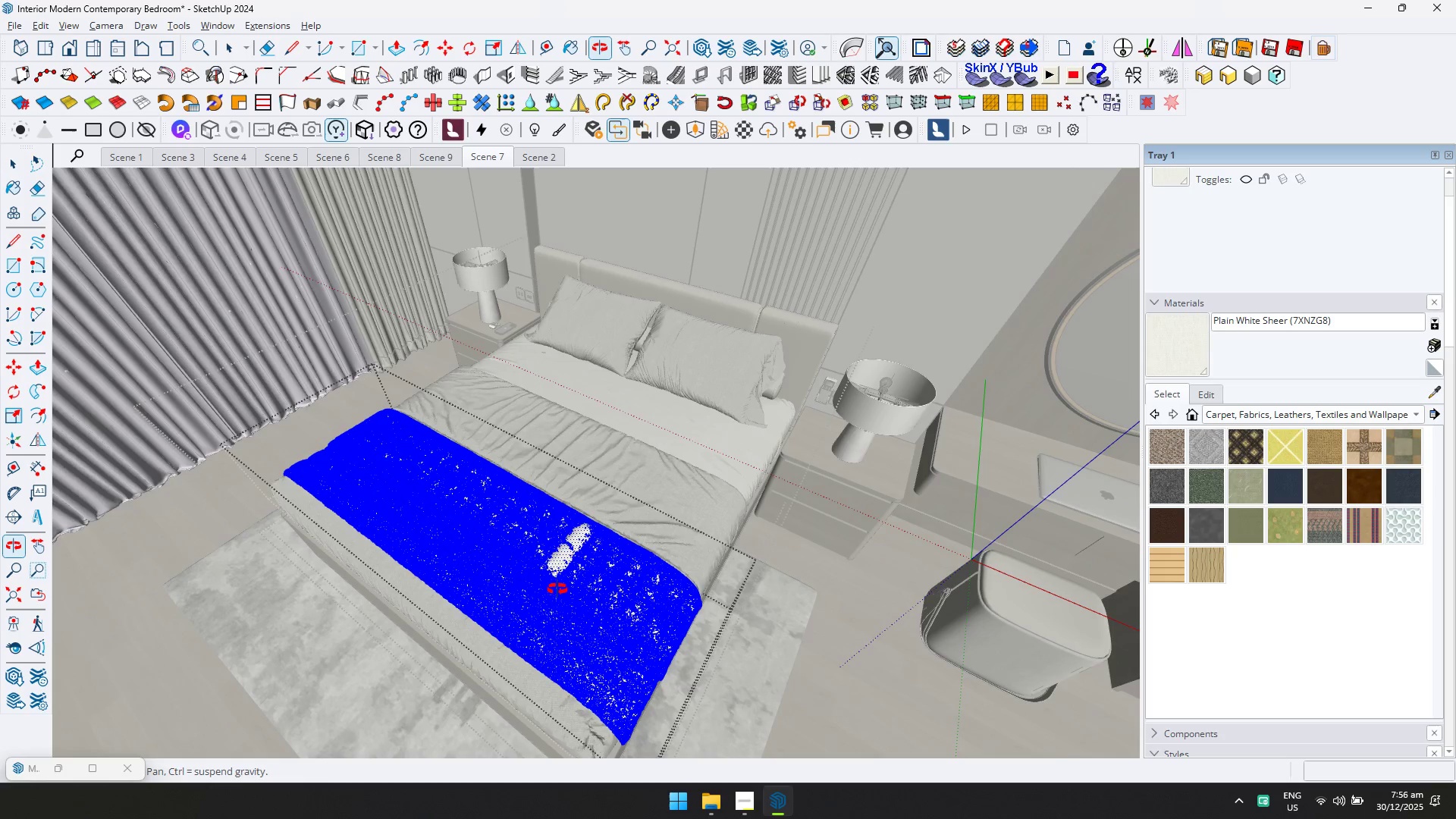 
key(Space)
 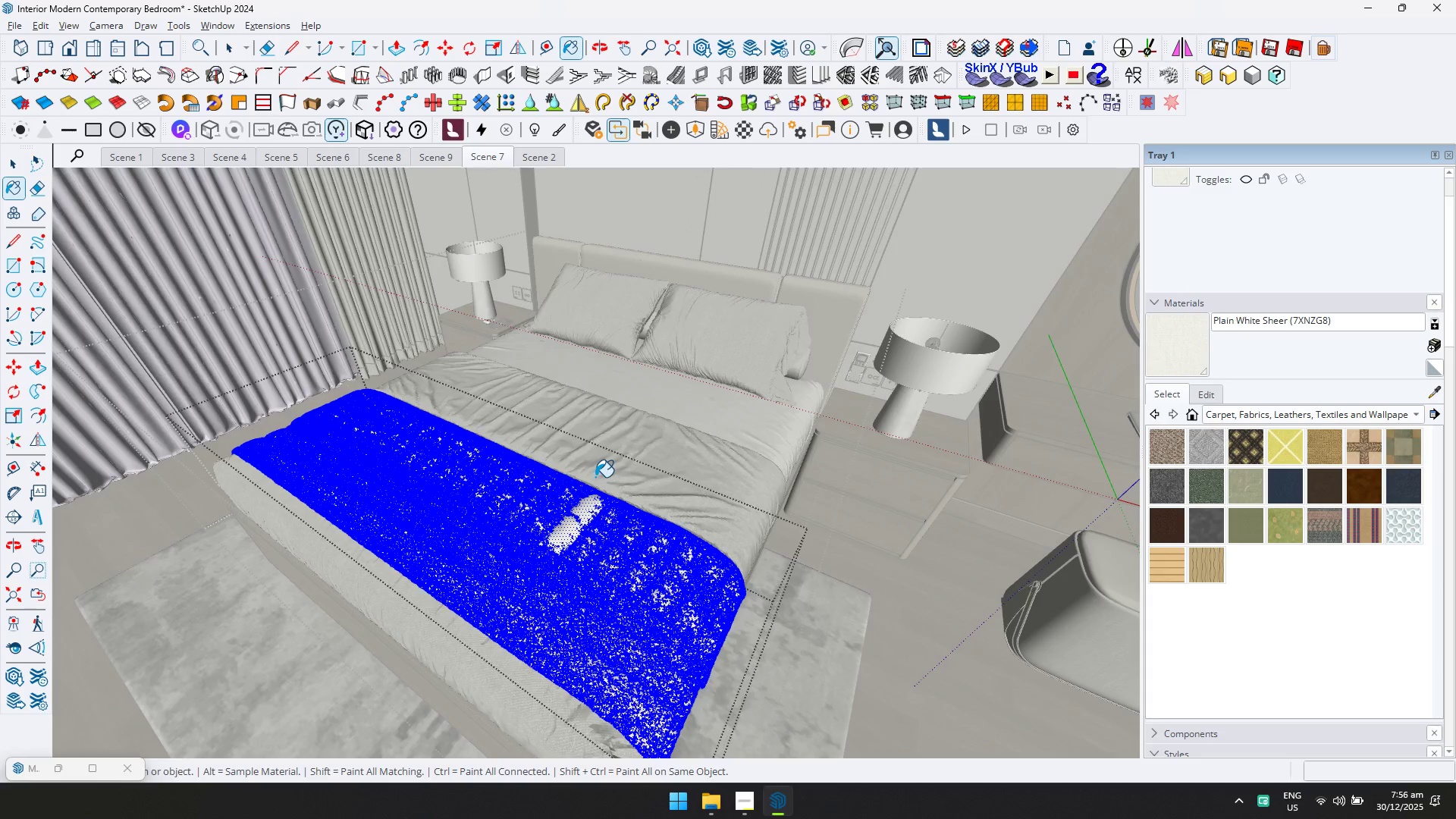 
scroll: coordinate [558, 510], scroll_direction: up, amount: 5.0
 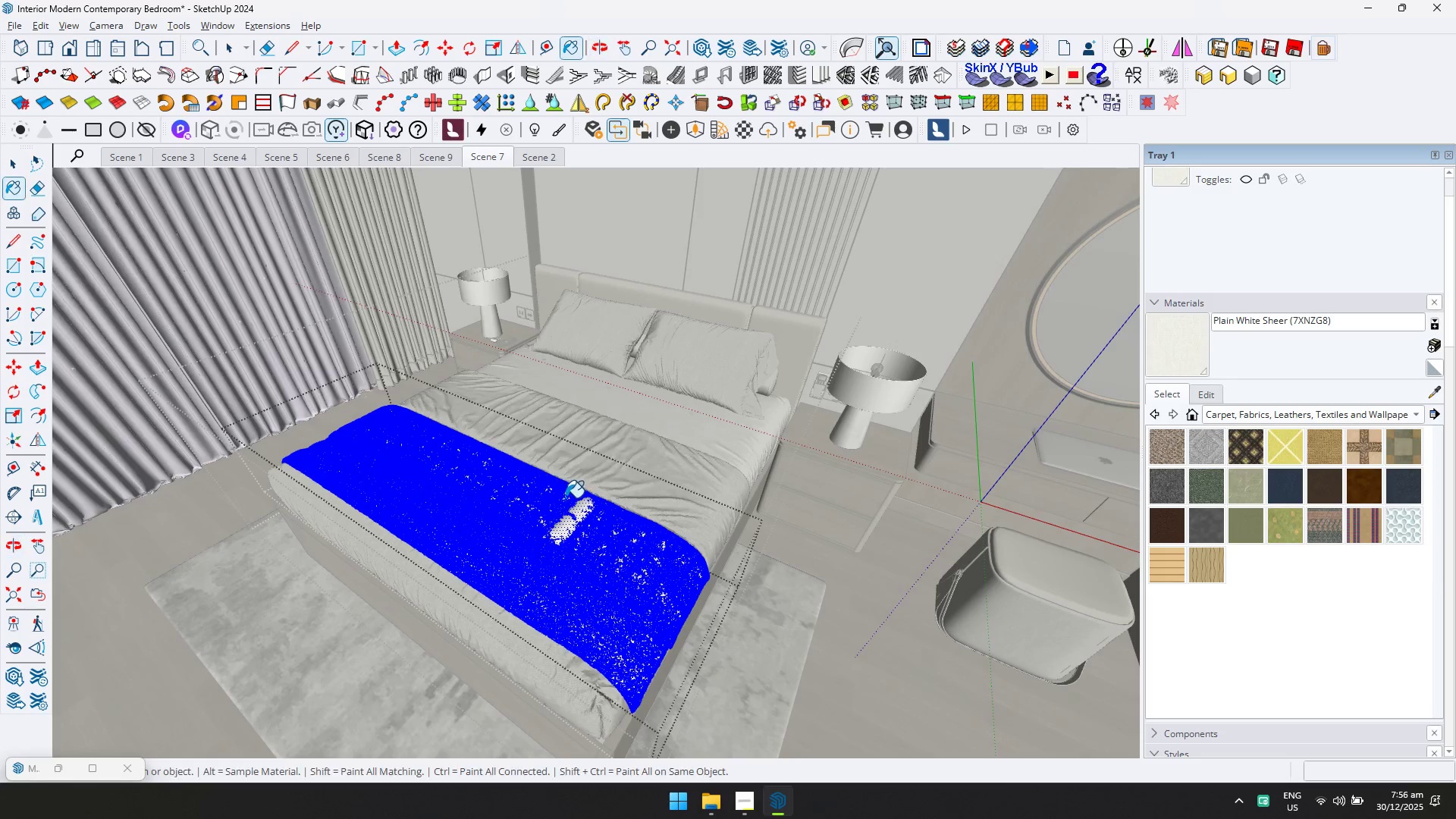 
key(Escape)
 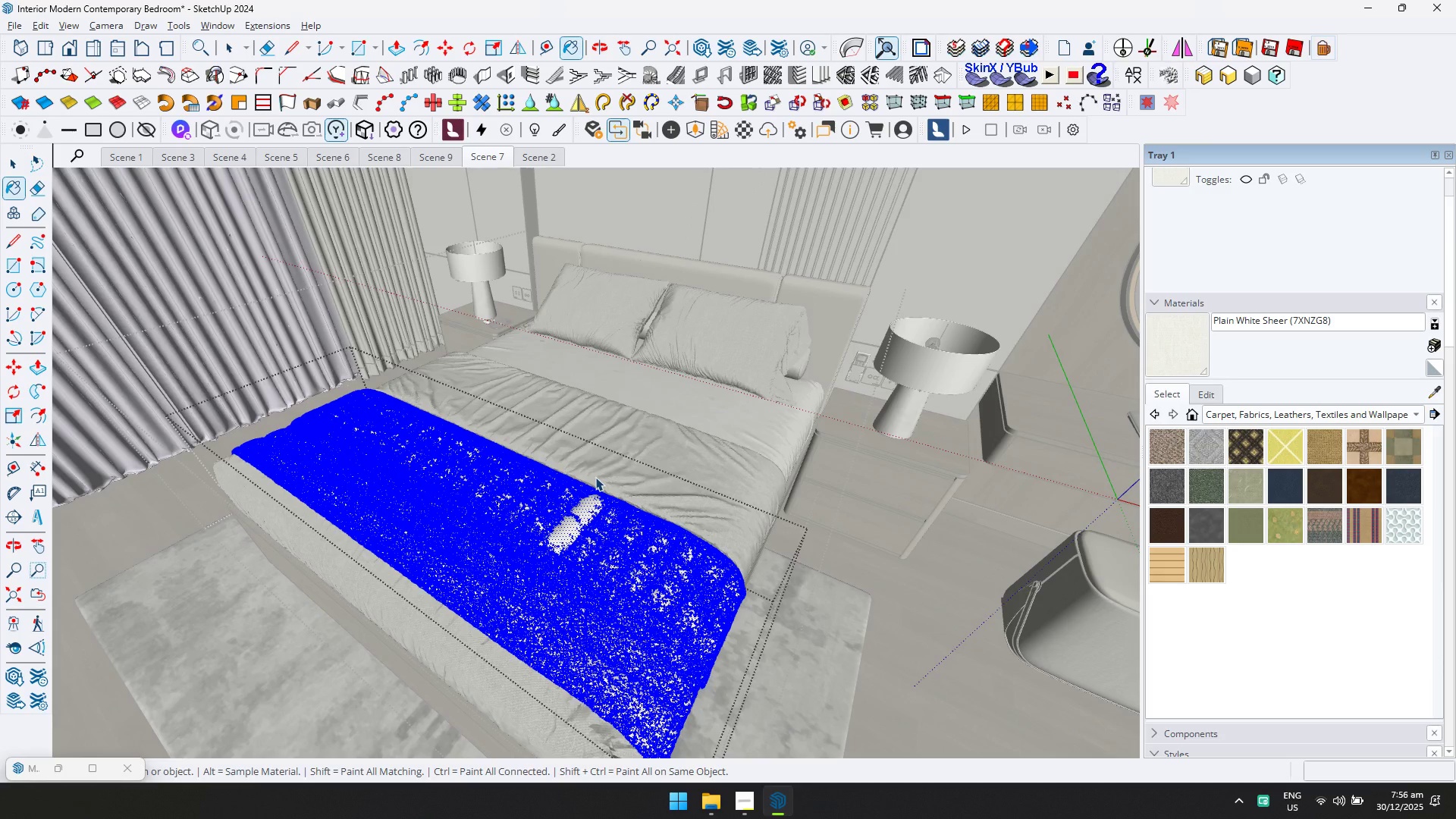 
key(Escape)
 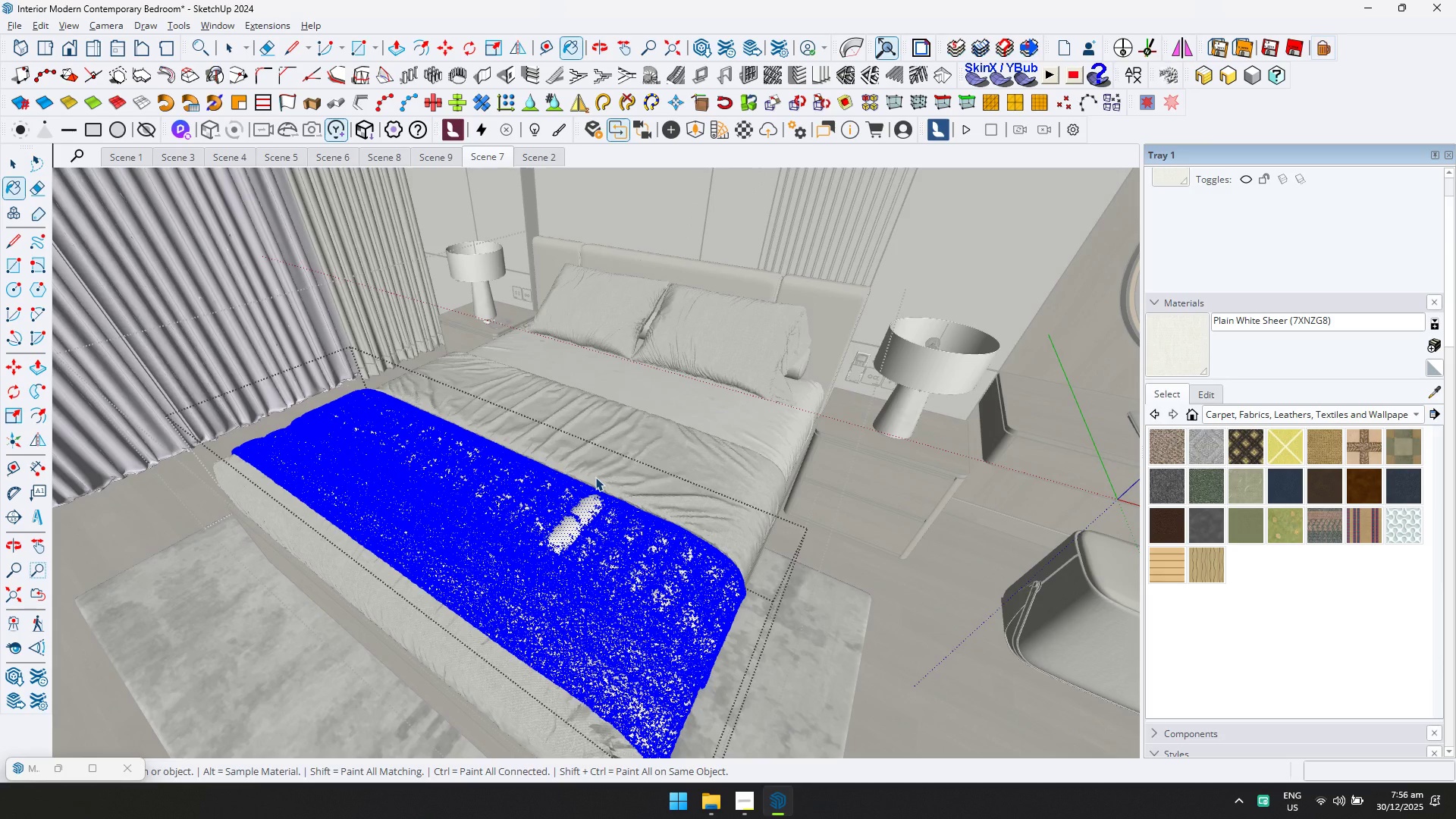 
key(Escape)
 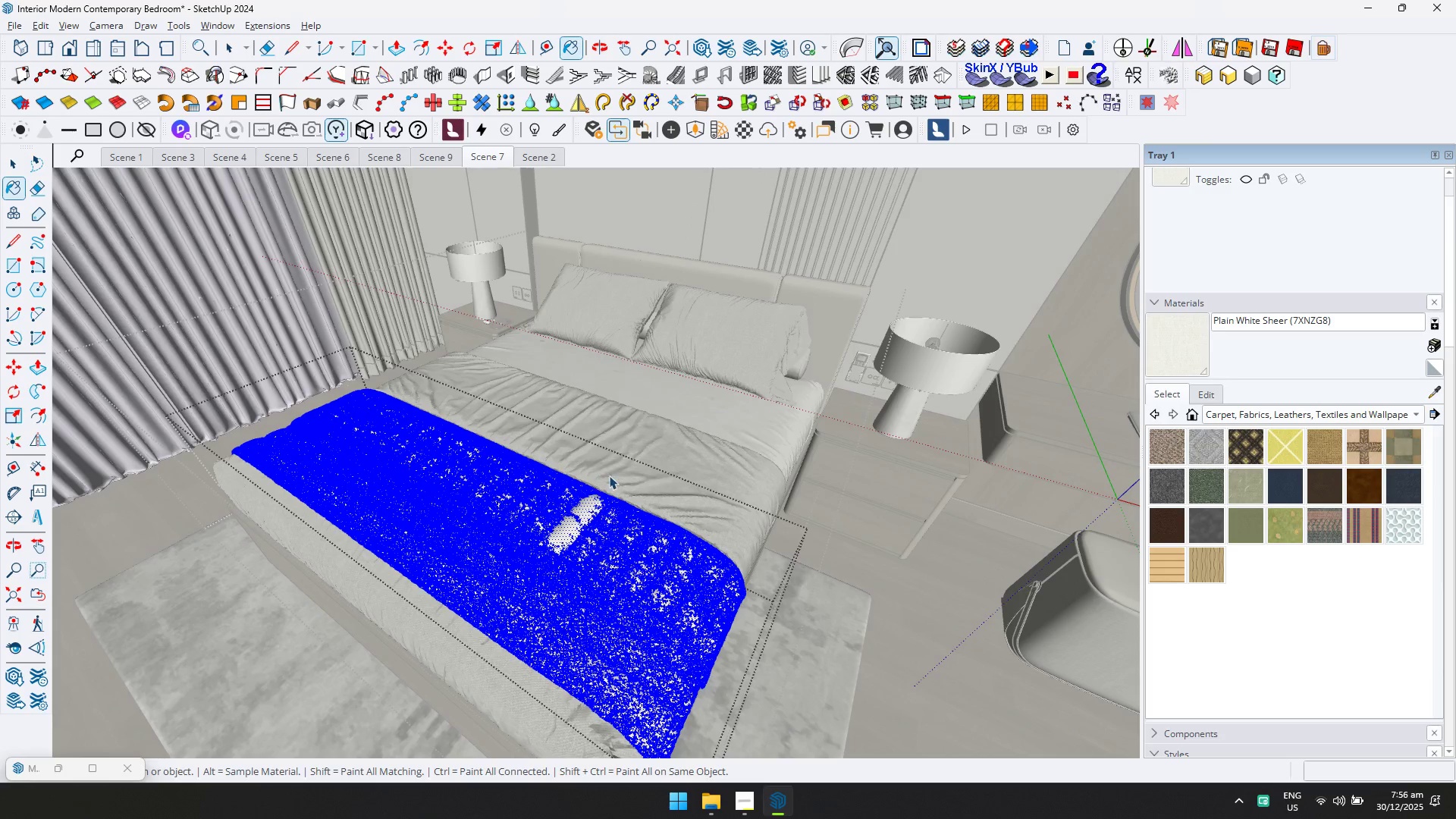 
key(Escape)
 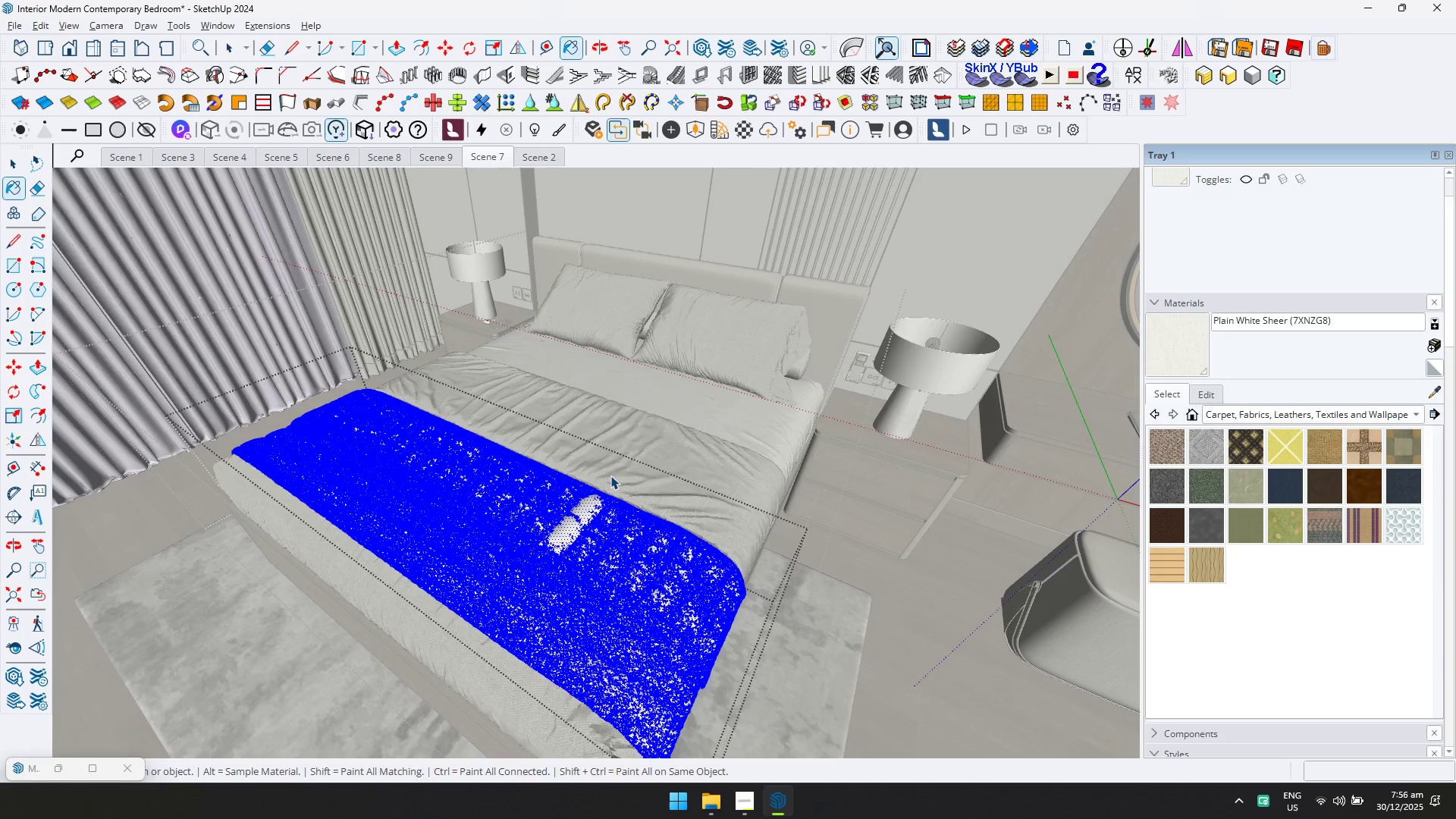 
key(Escape)
 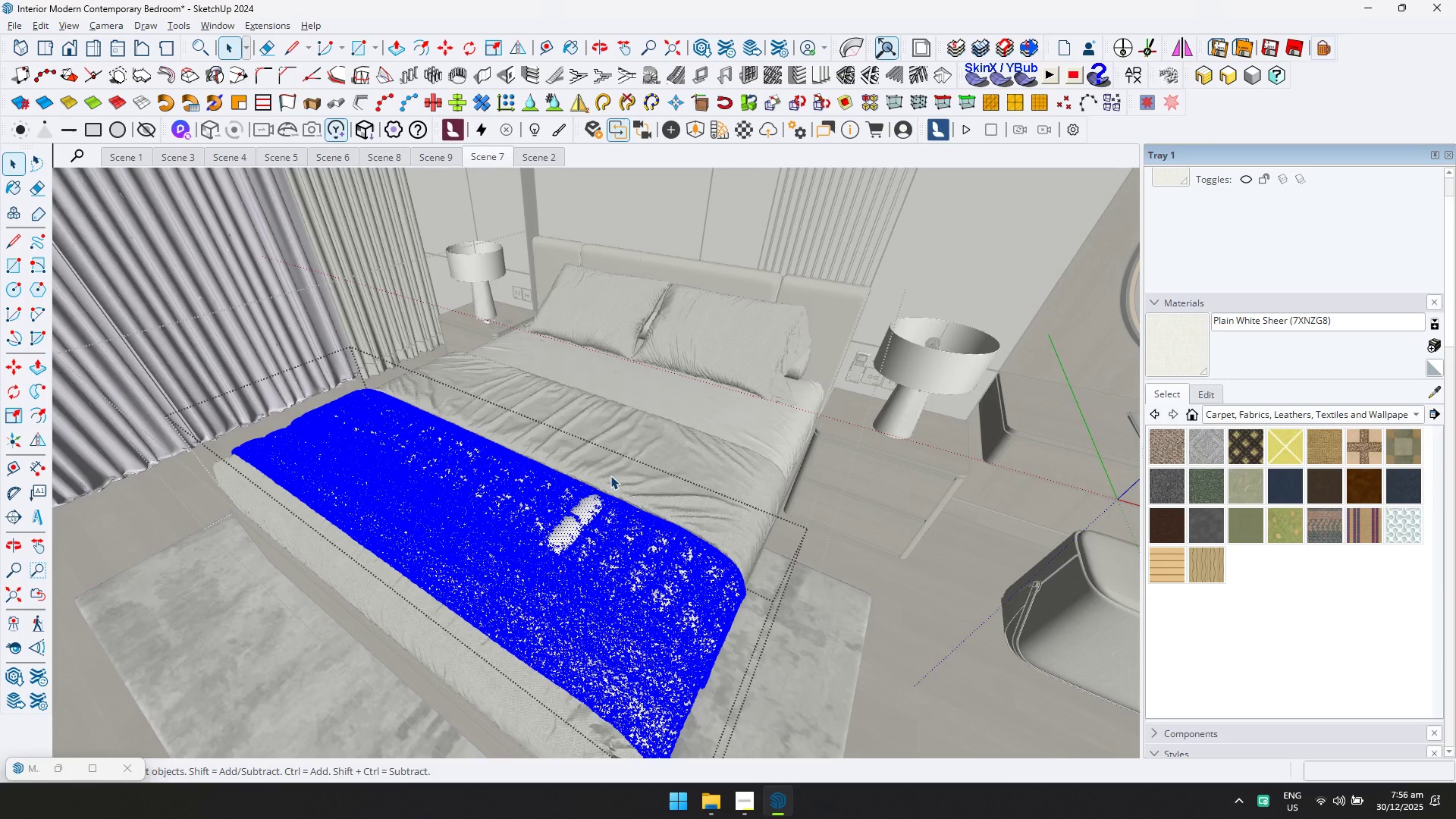 
key(Escape)
 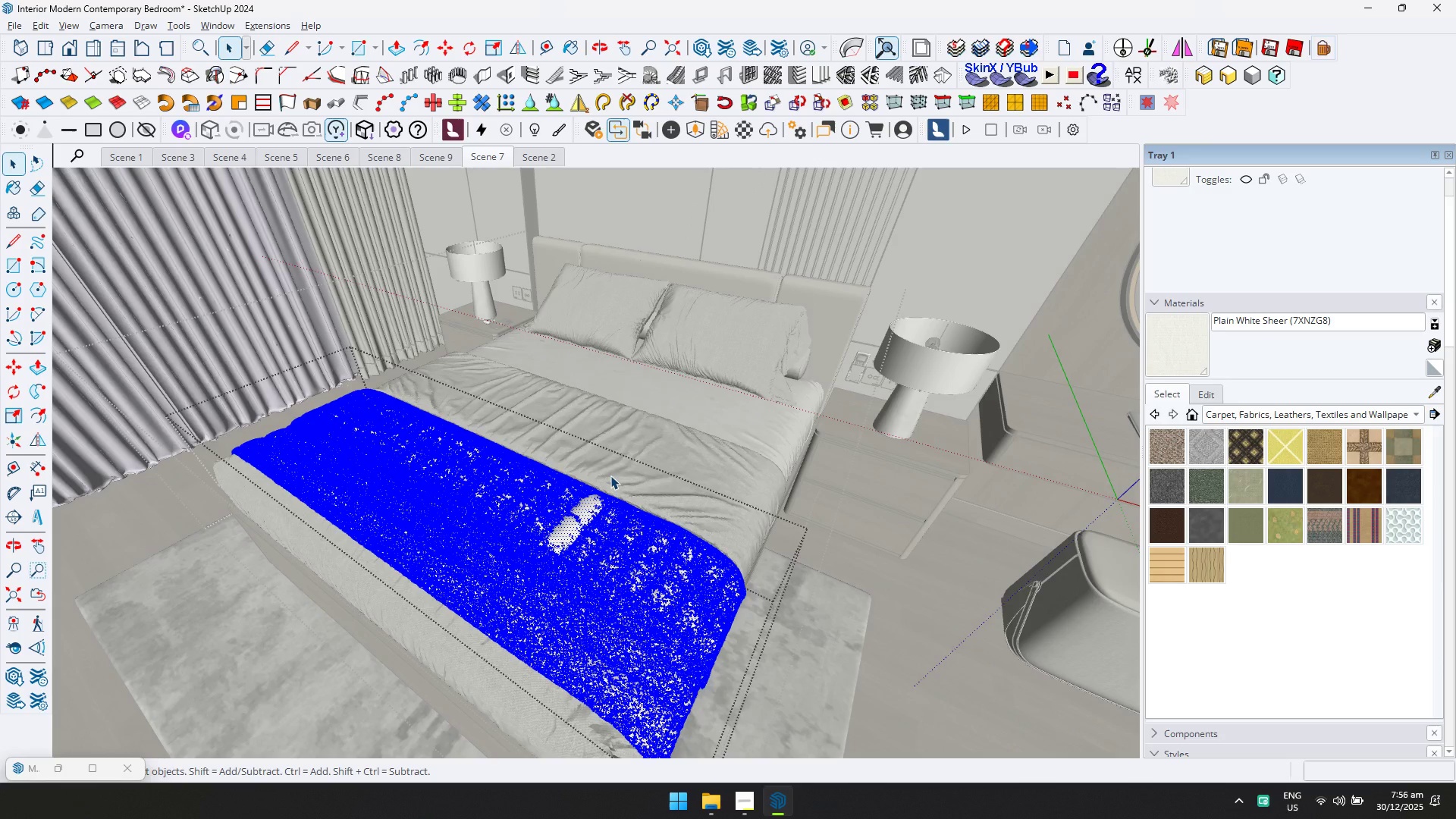 
key(Escape)
 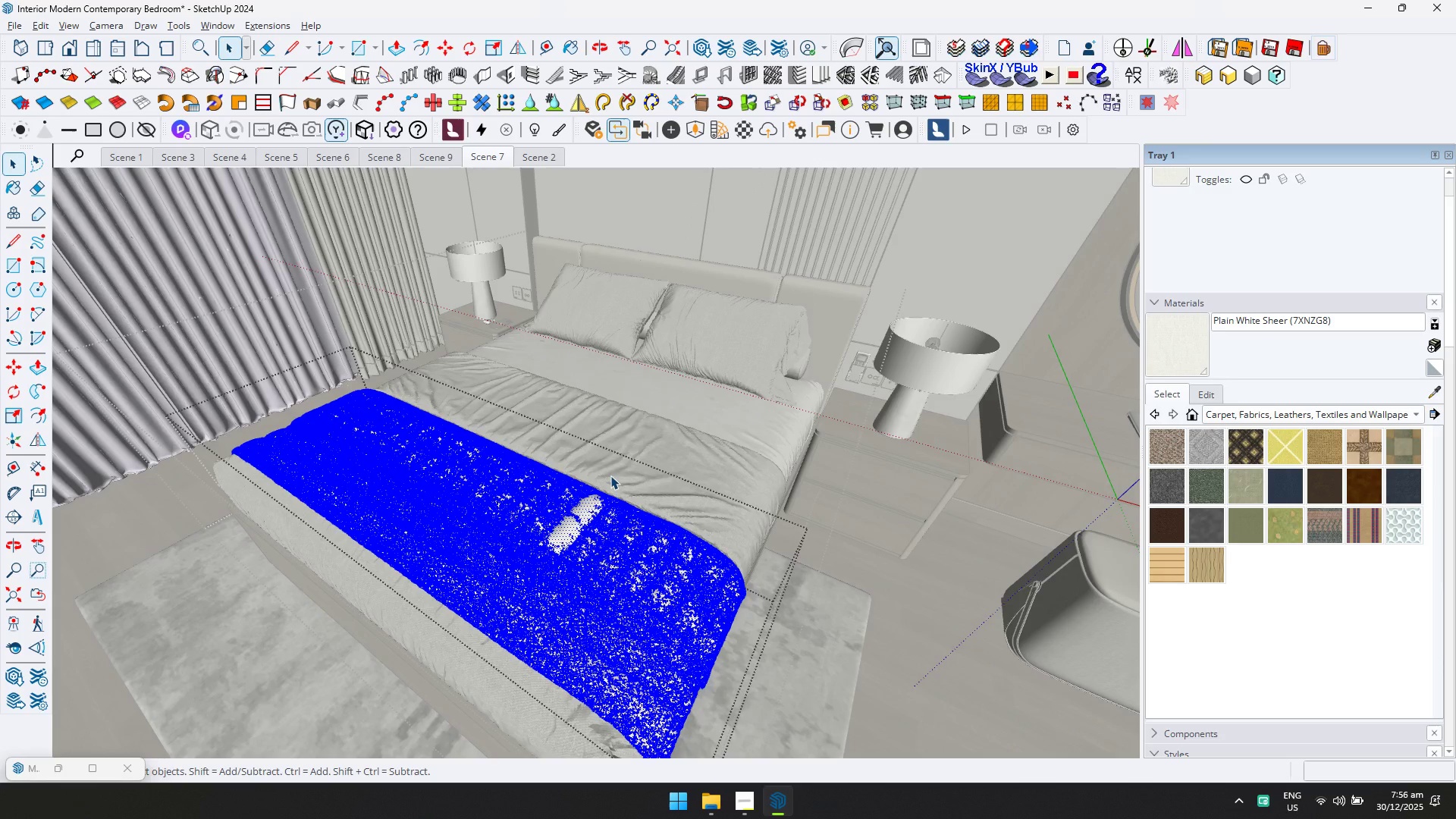 
key(Escape)
 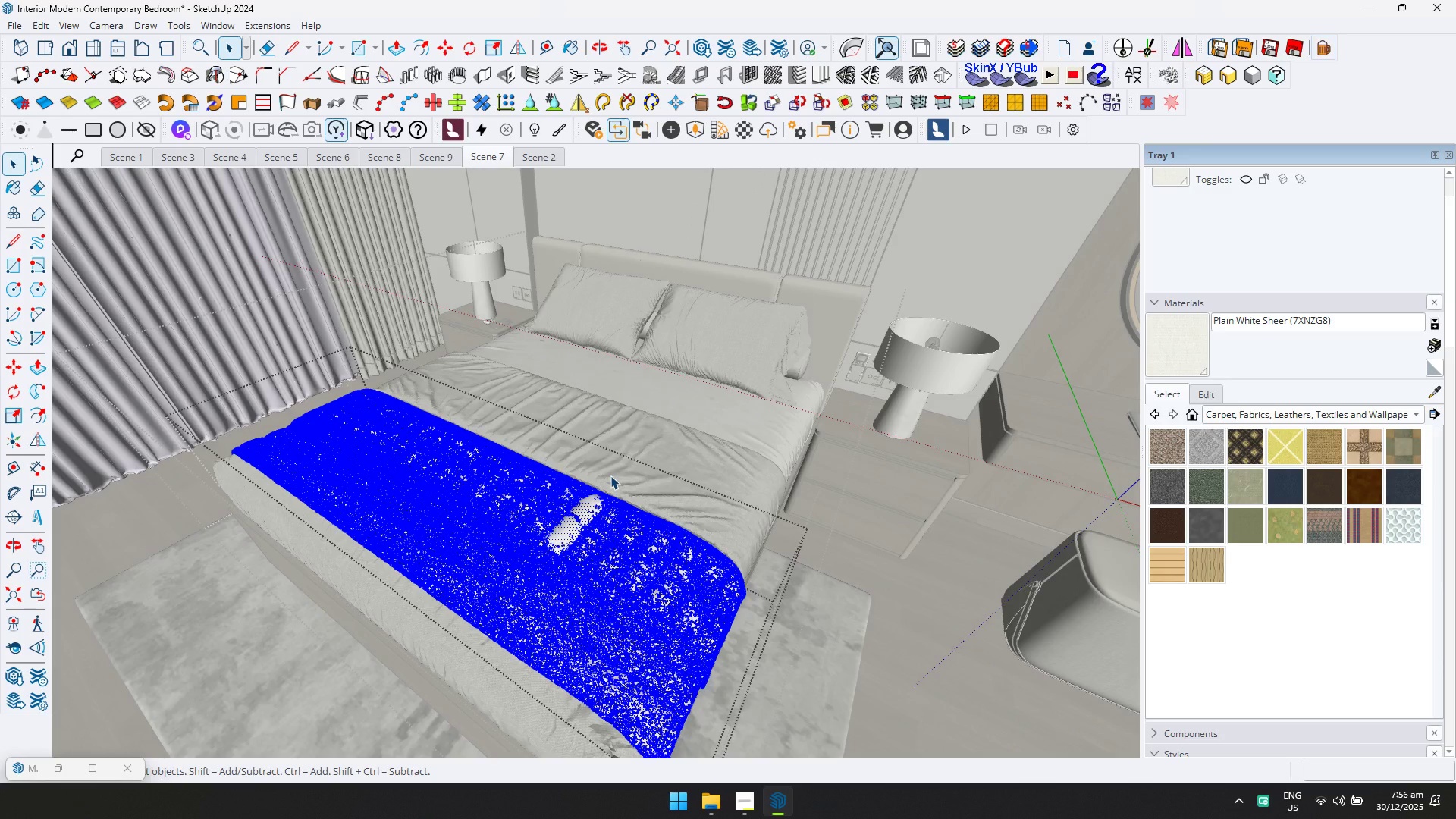 
key(Escape)
 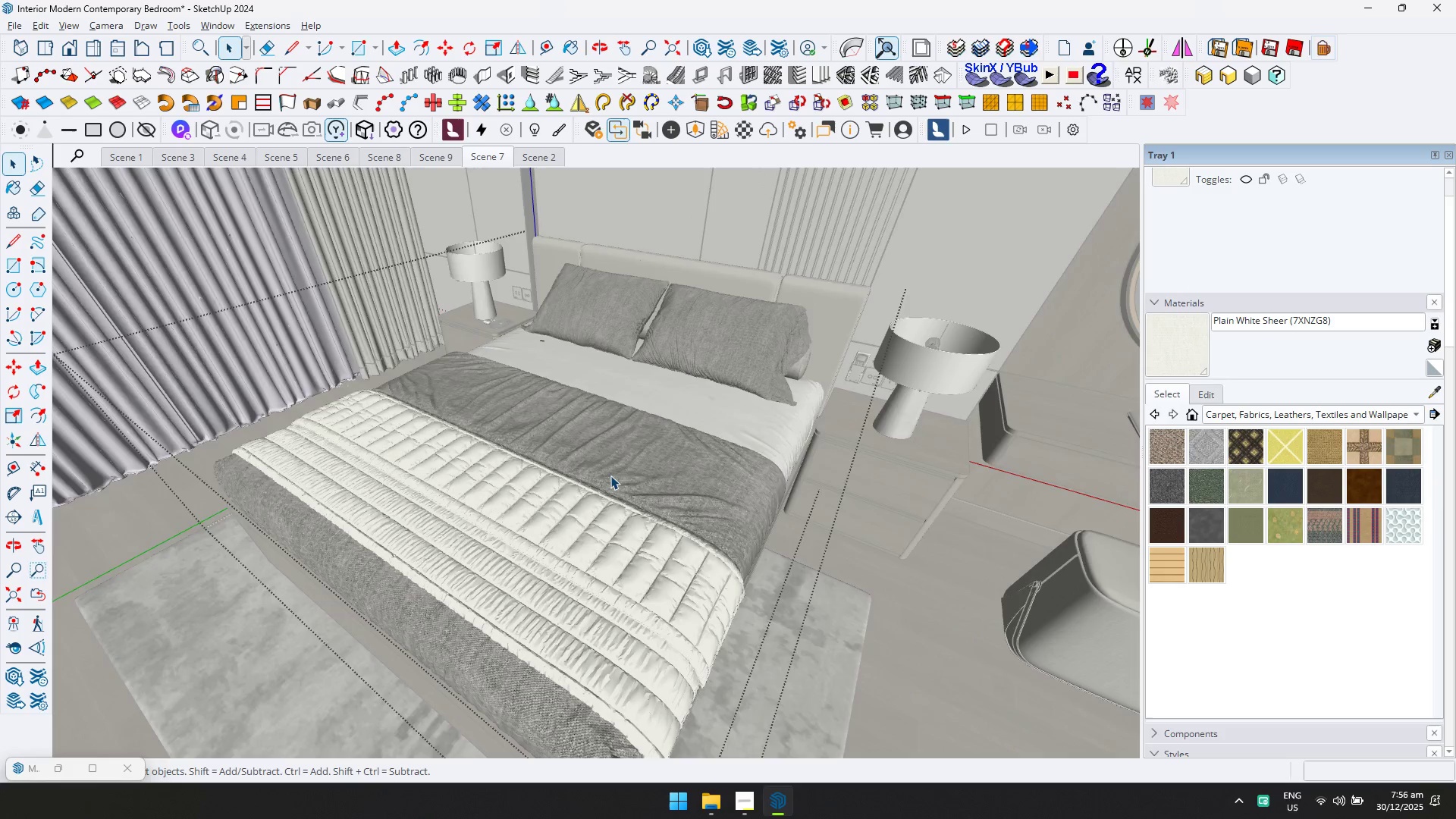 
key(Escape)
 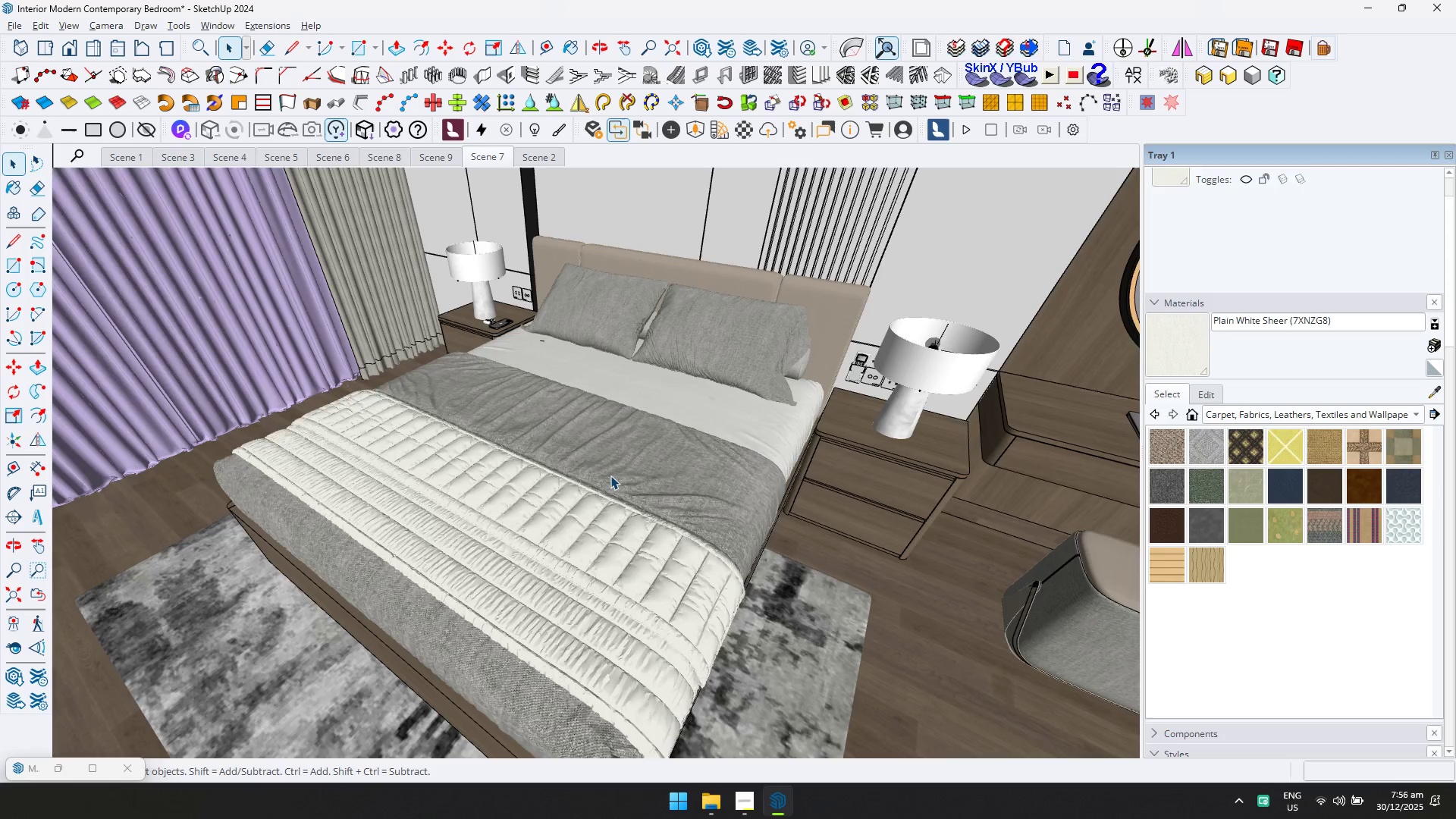 
scroll: coordinate [611, 475], scroll_direction: down, amount: 4.0
 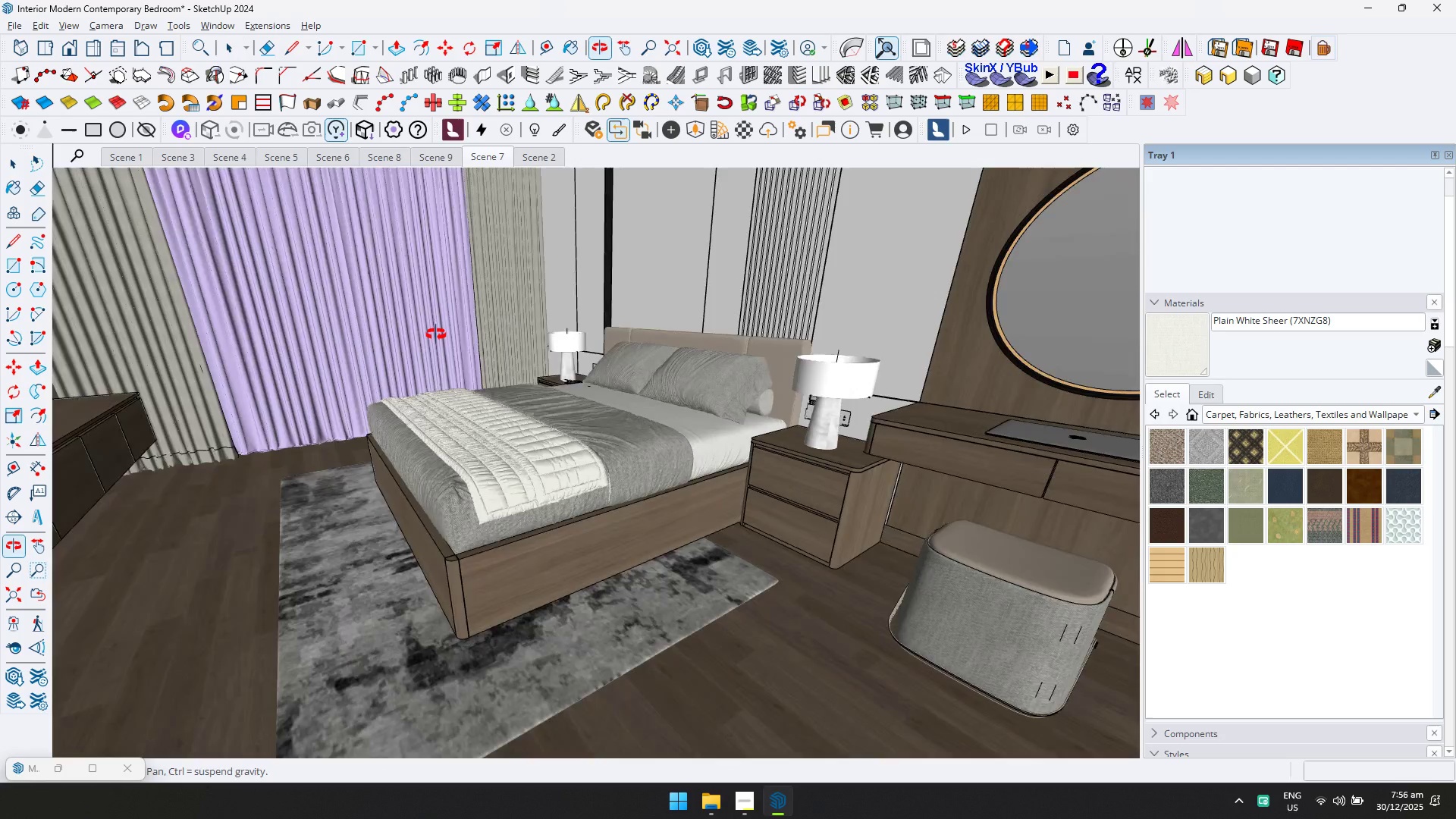 
hold_key(key=ShiftLeft, duration=0.36)
 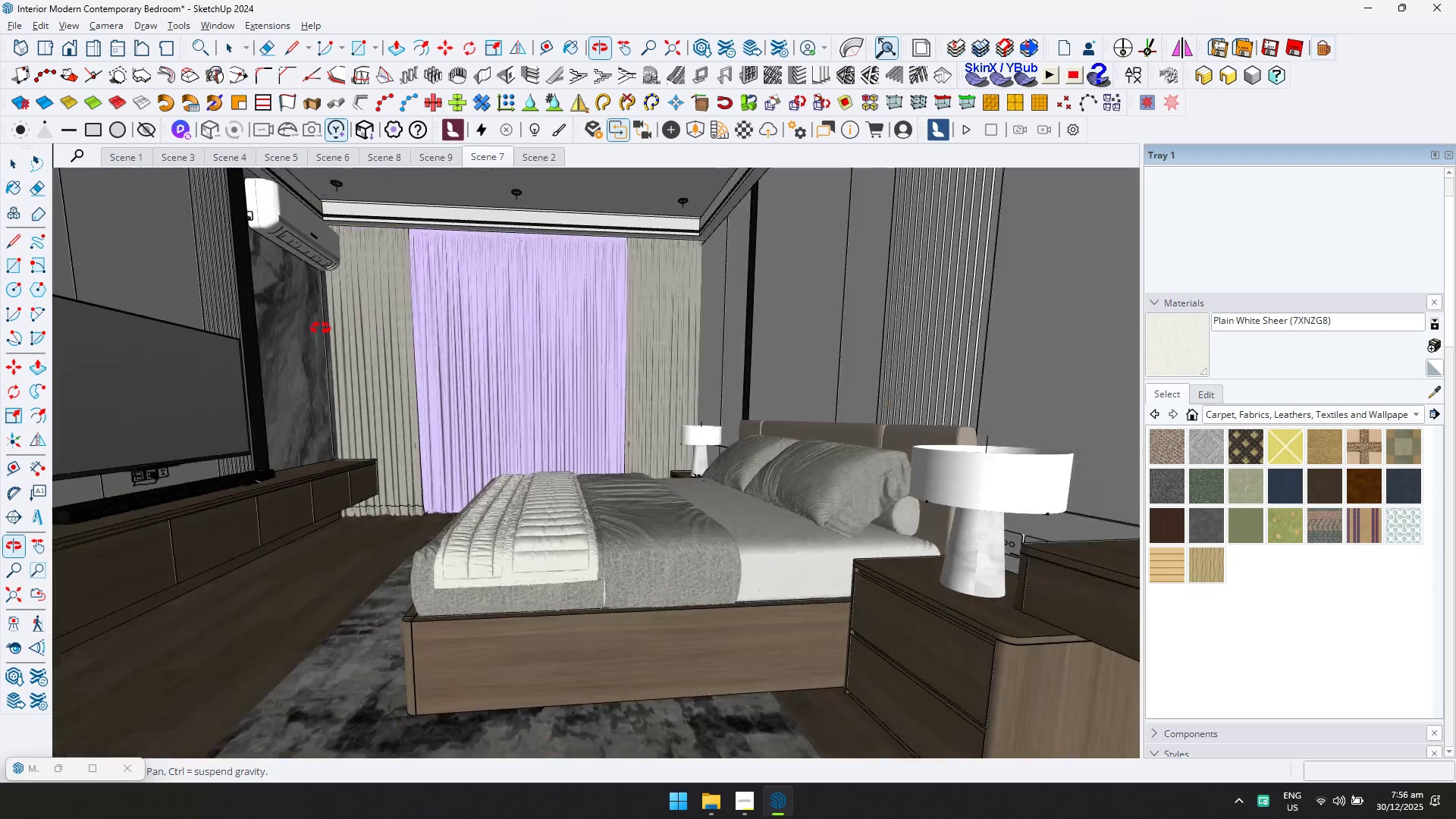 
hold_key(key=ShiftLeft, duration=0.33)
 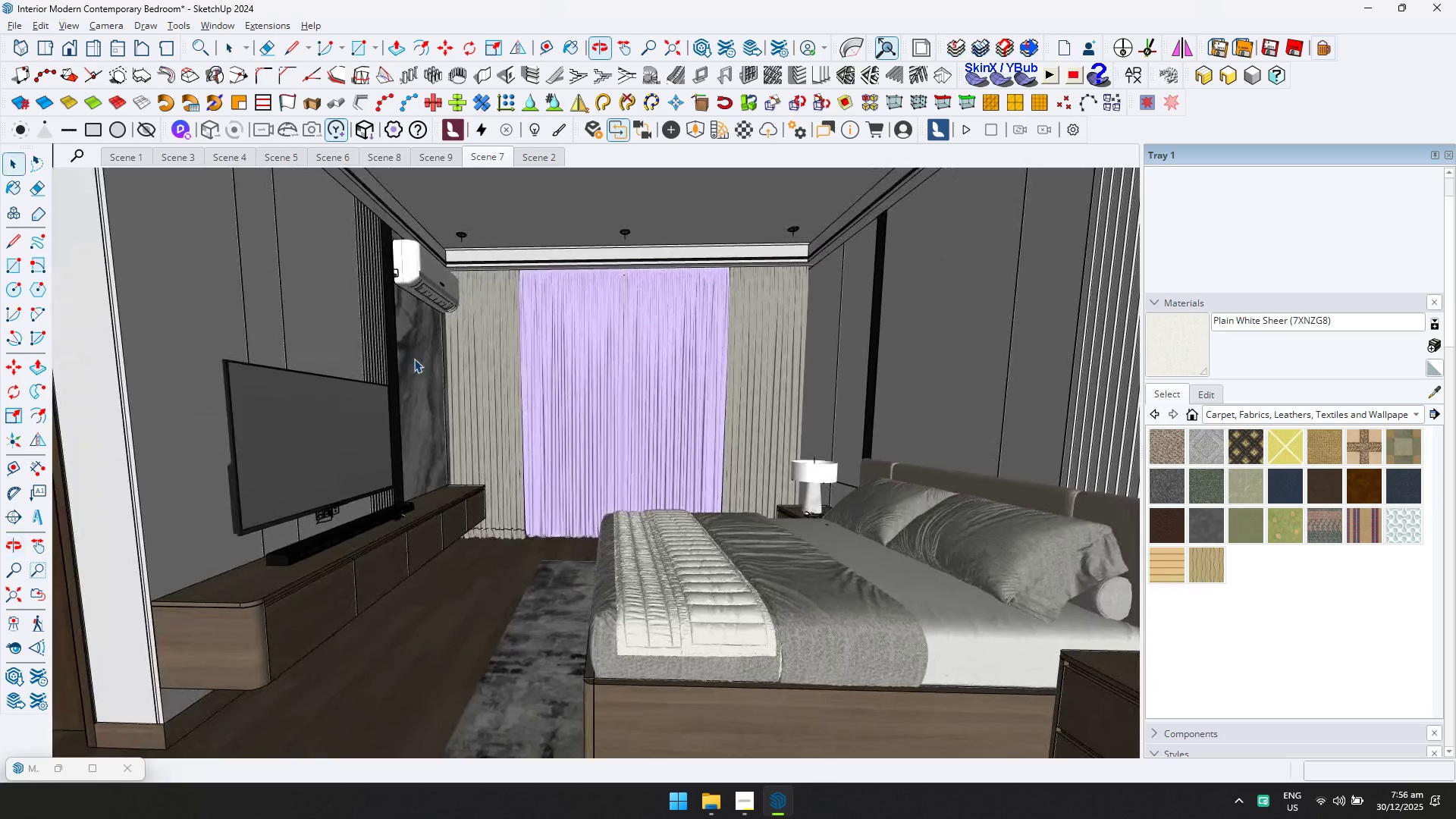 
double_click([647, 374])
 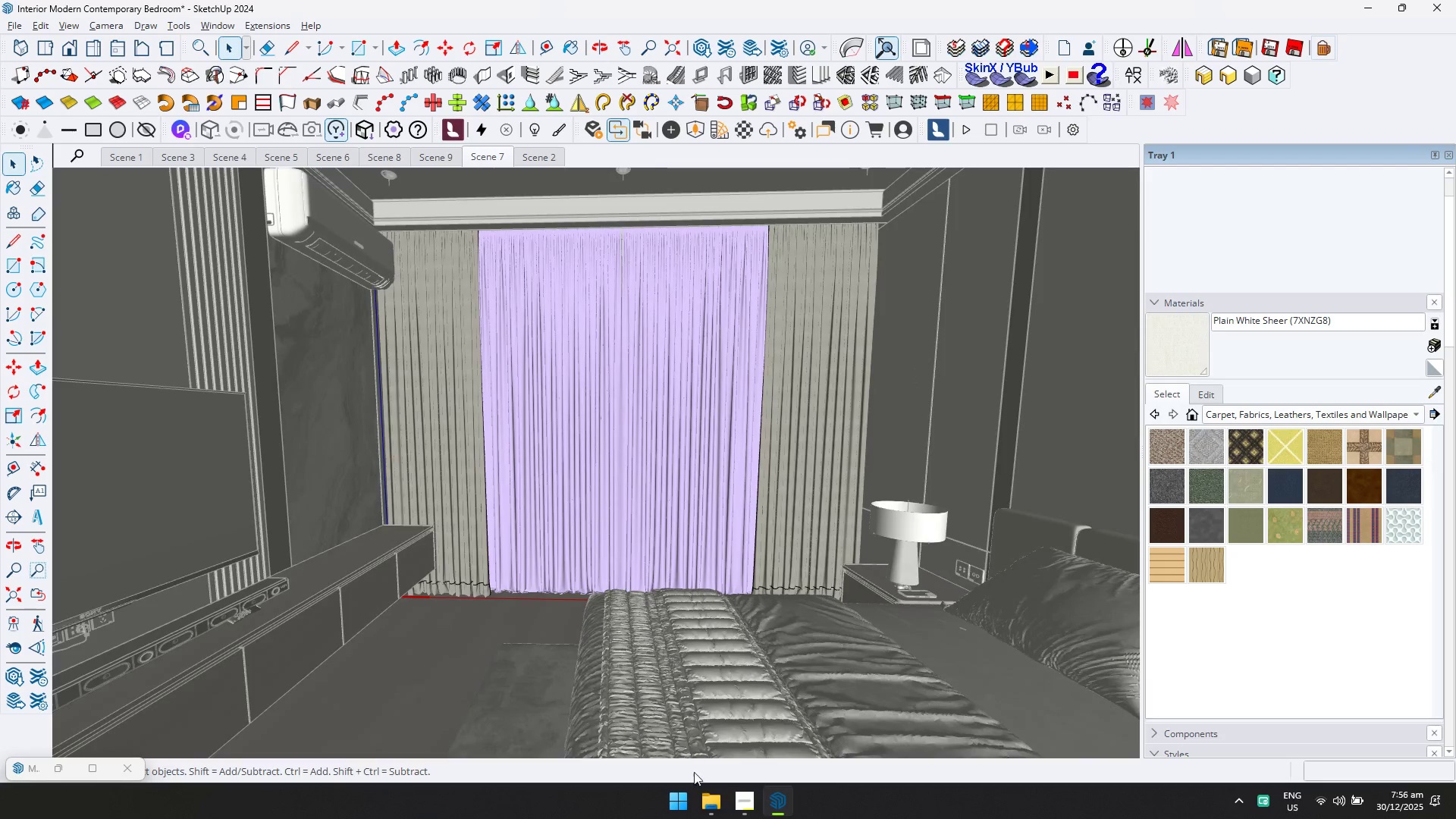 
scroll: coordinate [647, 374], scroll_direction: up, amount: 9.0
 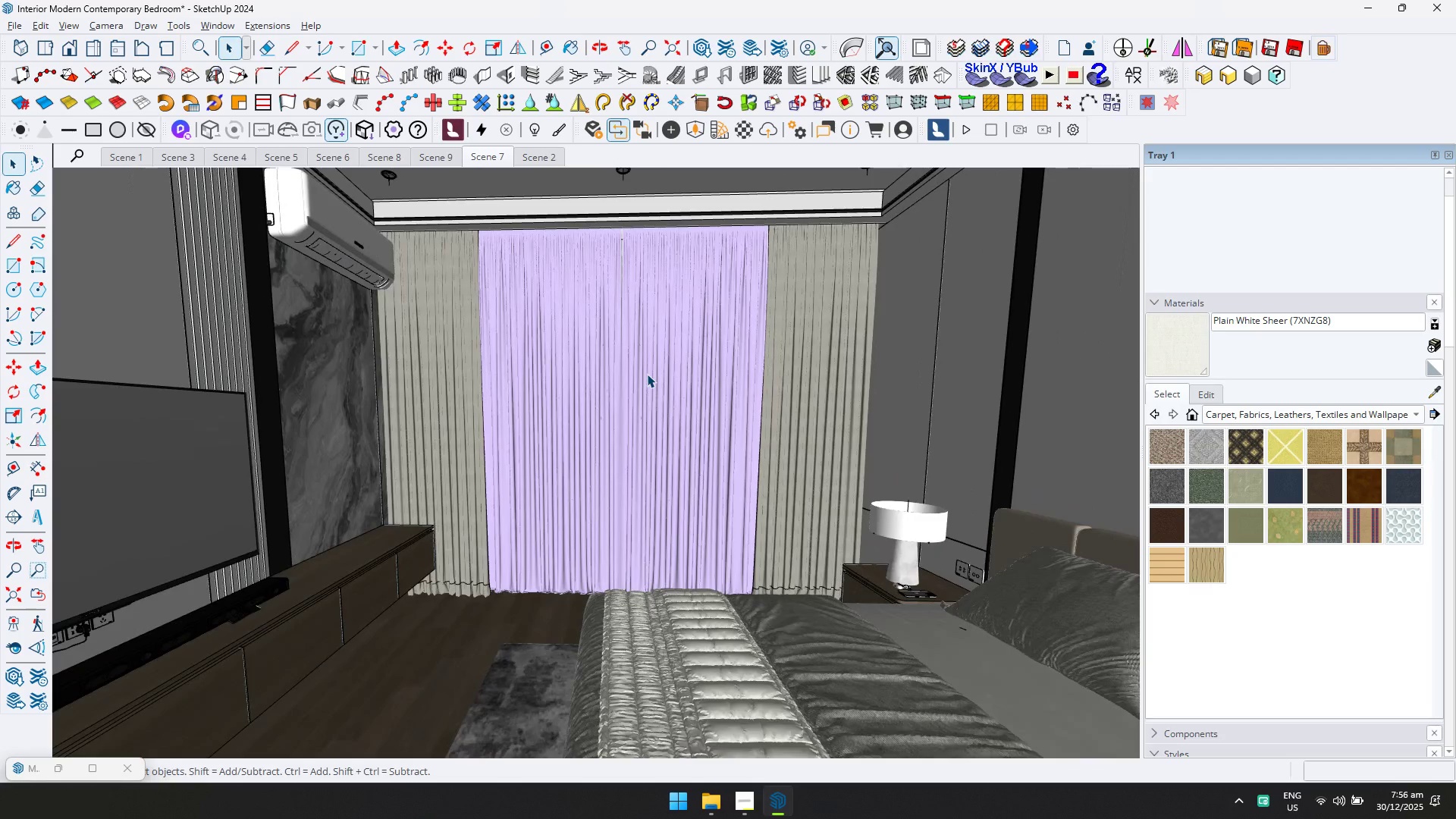 
left_click([705, 794])
 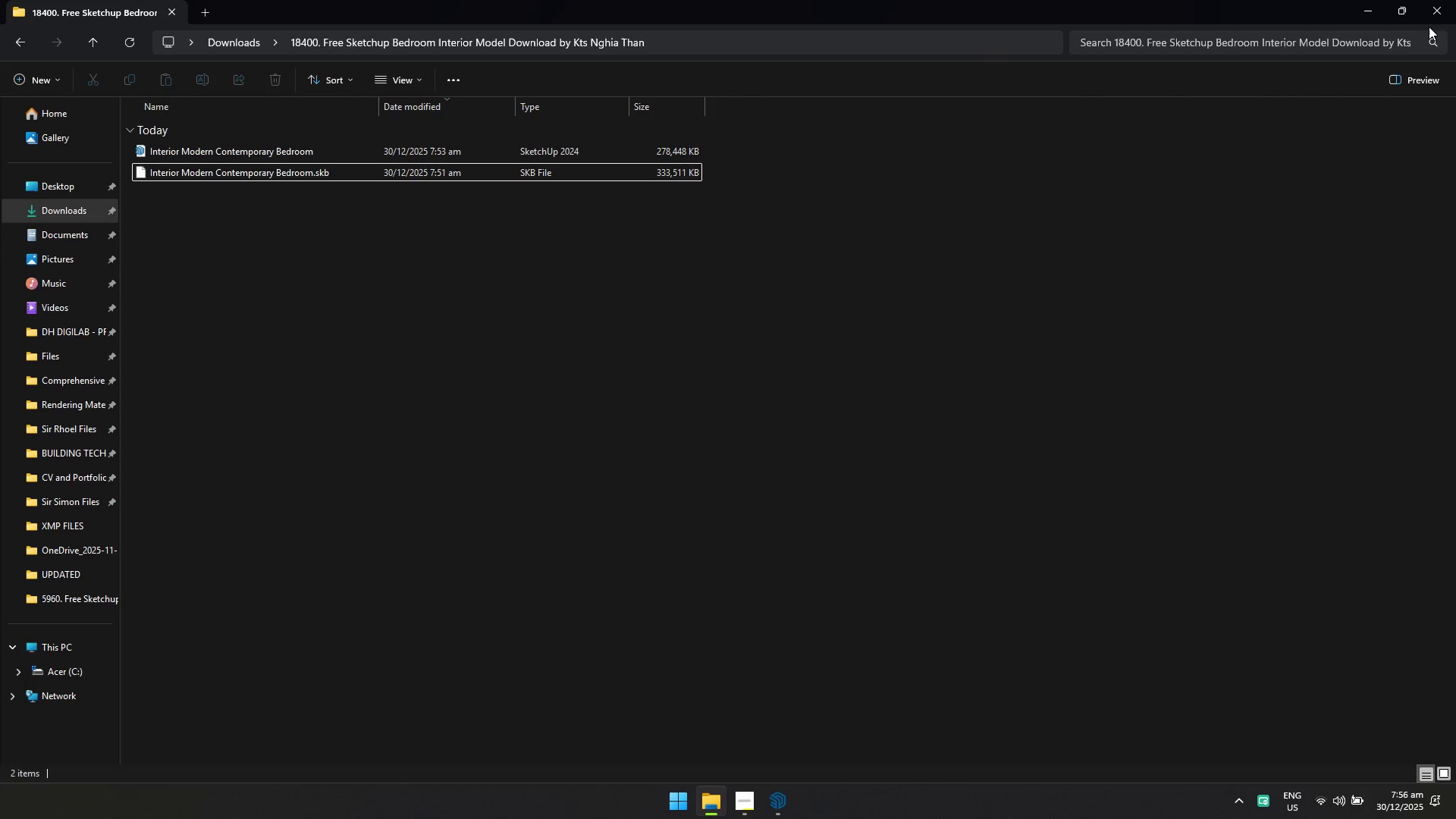 
left_click([1378, 2])
 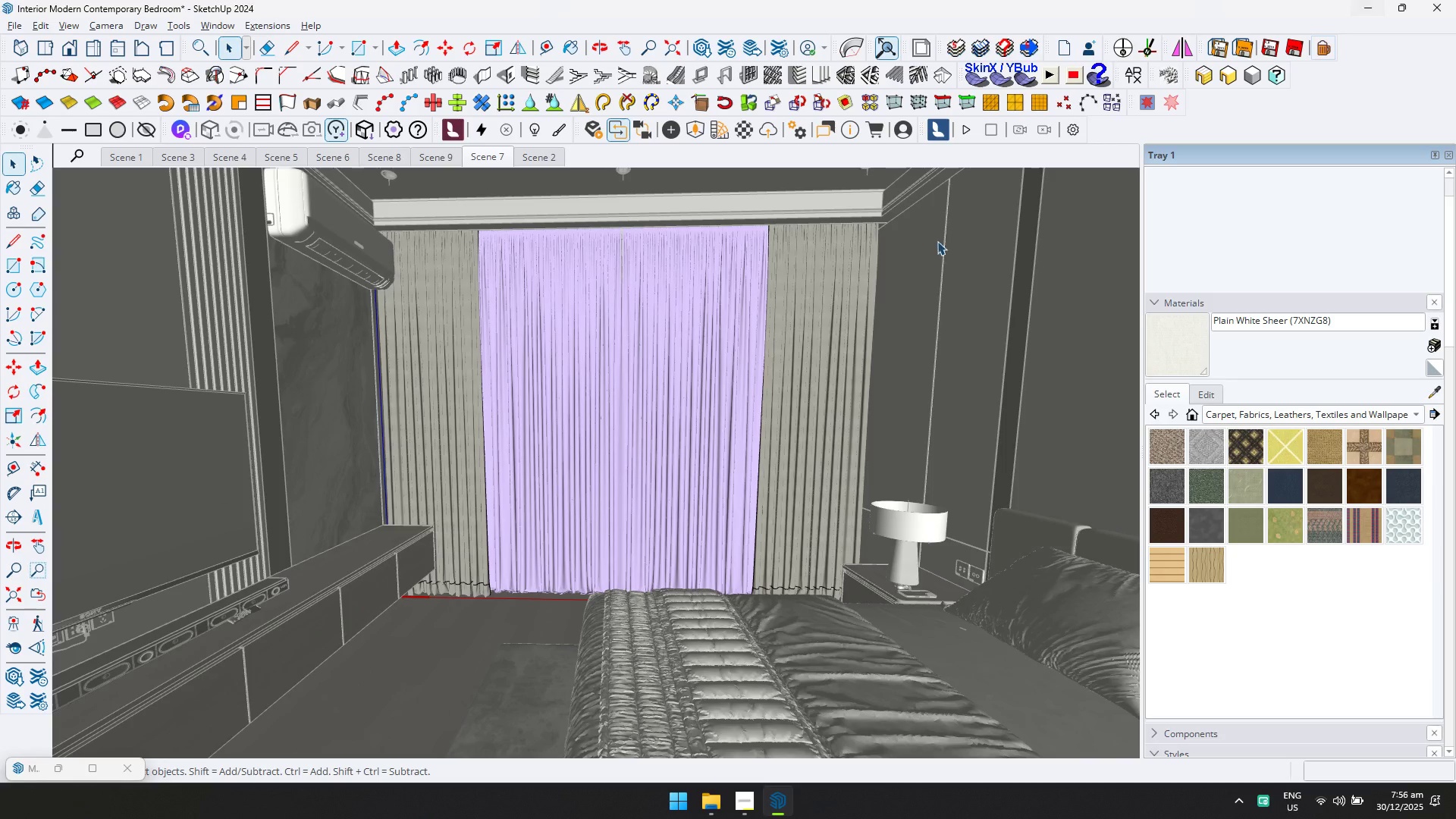 
double_click([712, 341])
 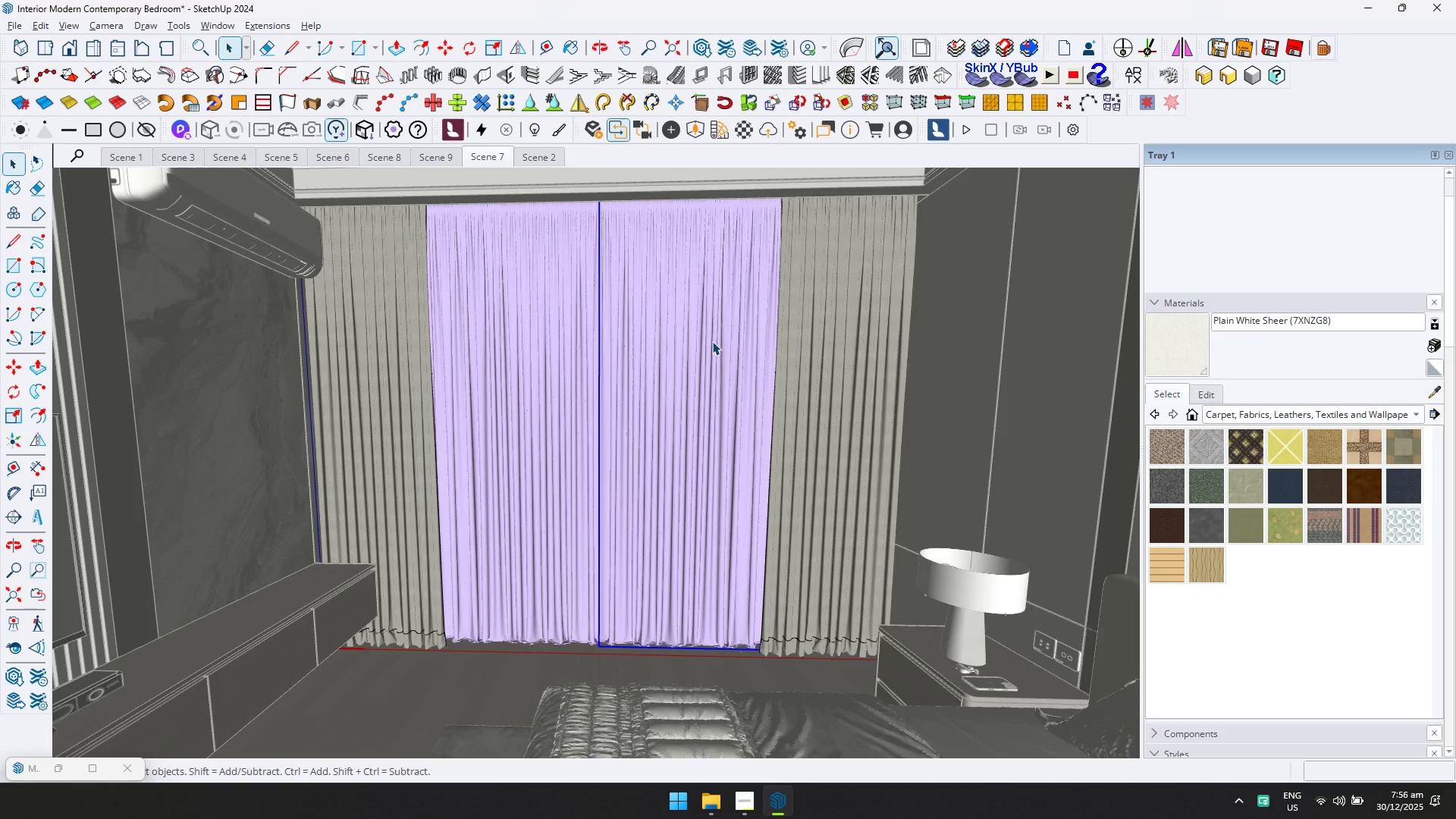 
scroll: coordinate [712, 341], scroll_direction: up, amount: 5.0
 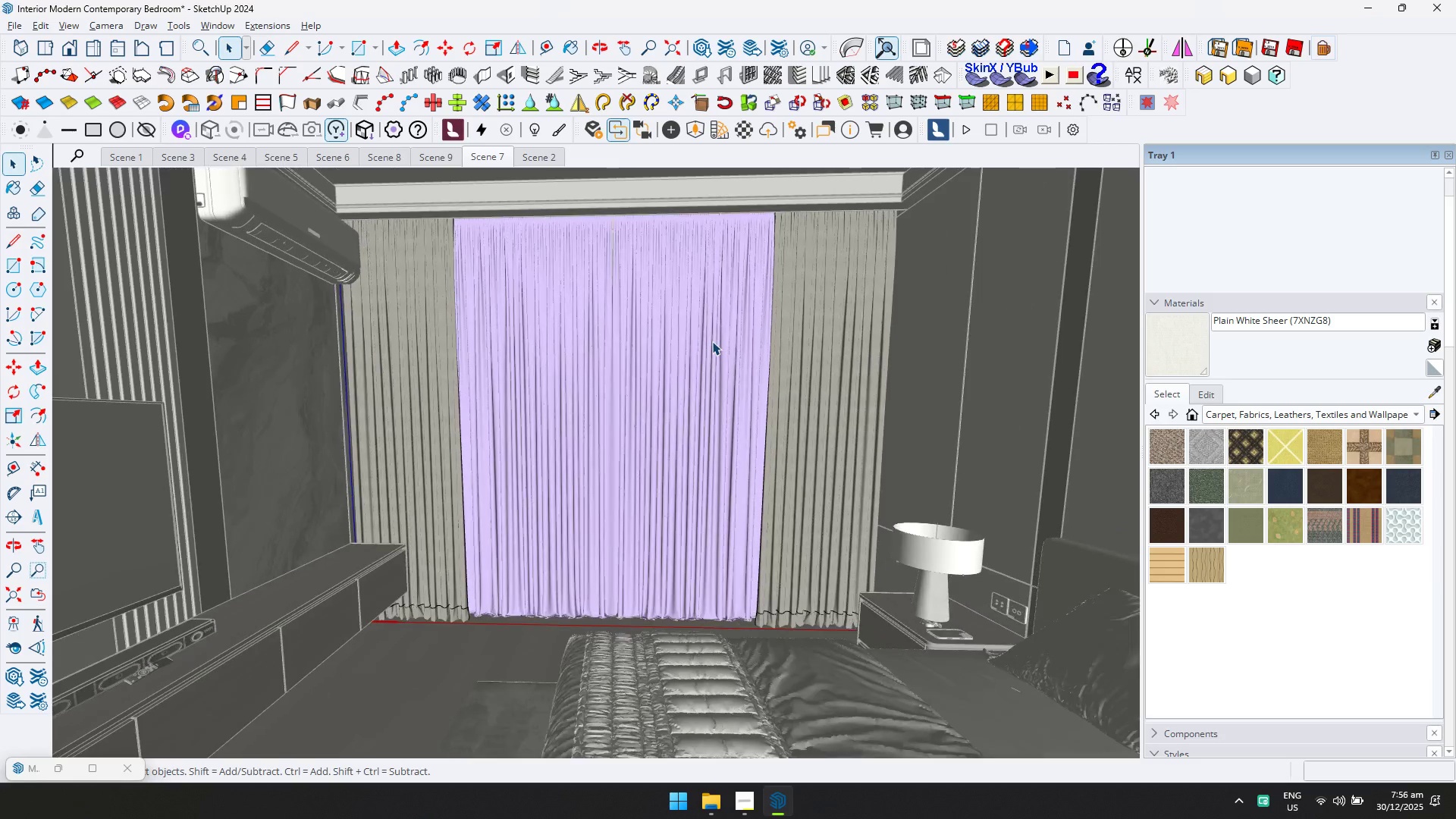 
left_click([712, 341])
 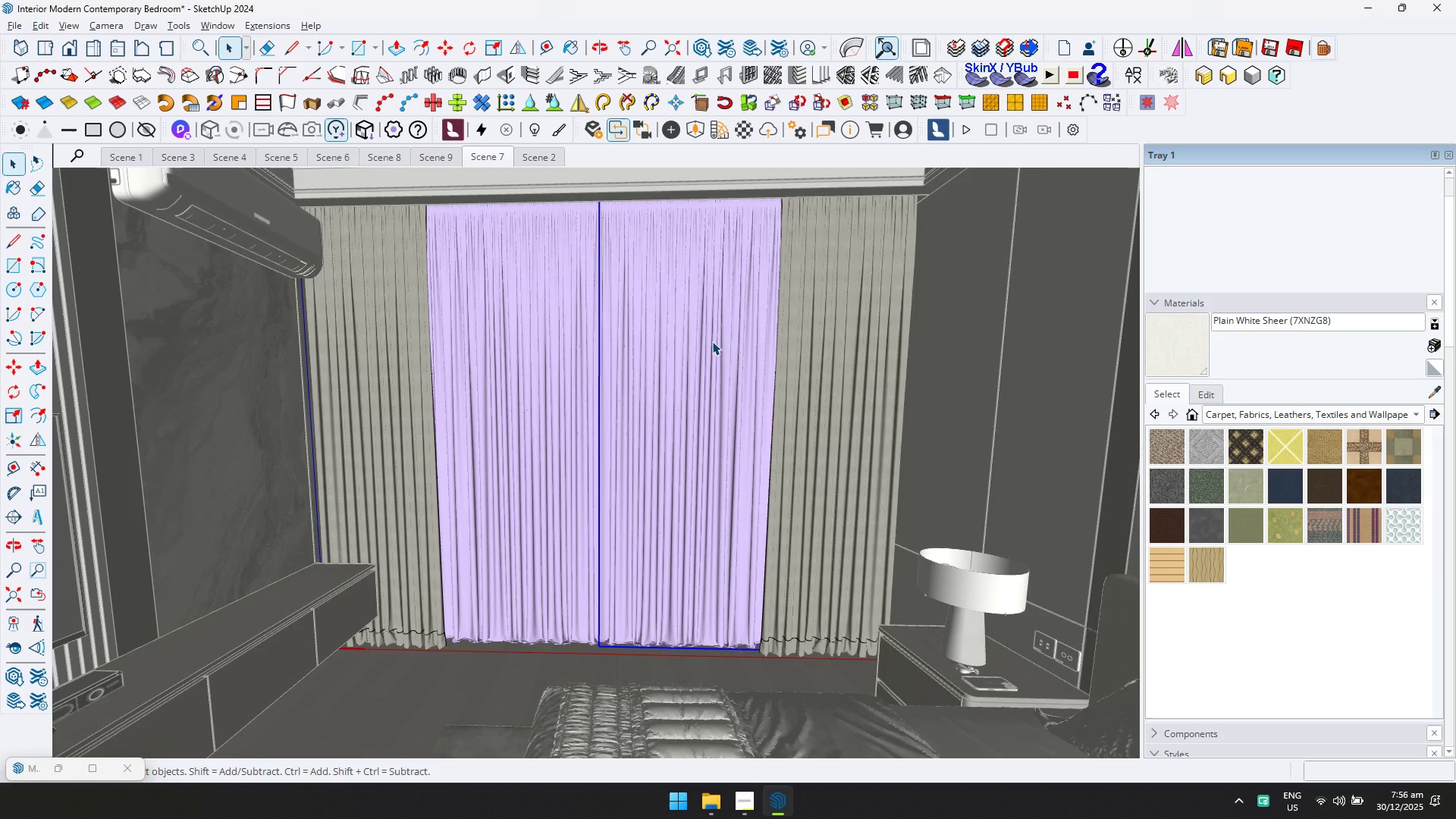 
double_click([712, 341])
 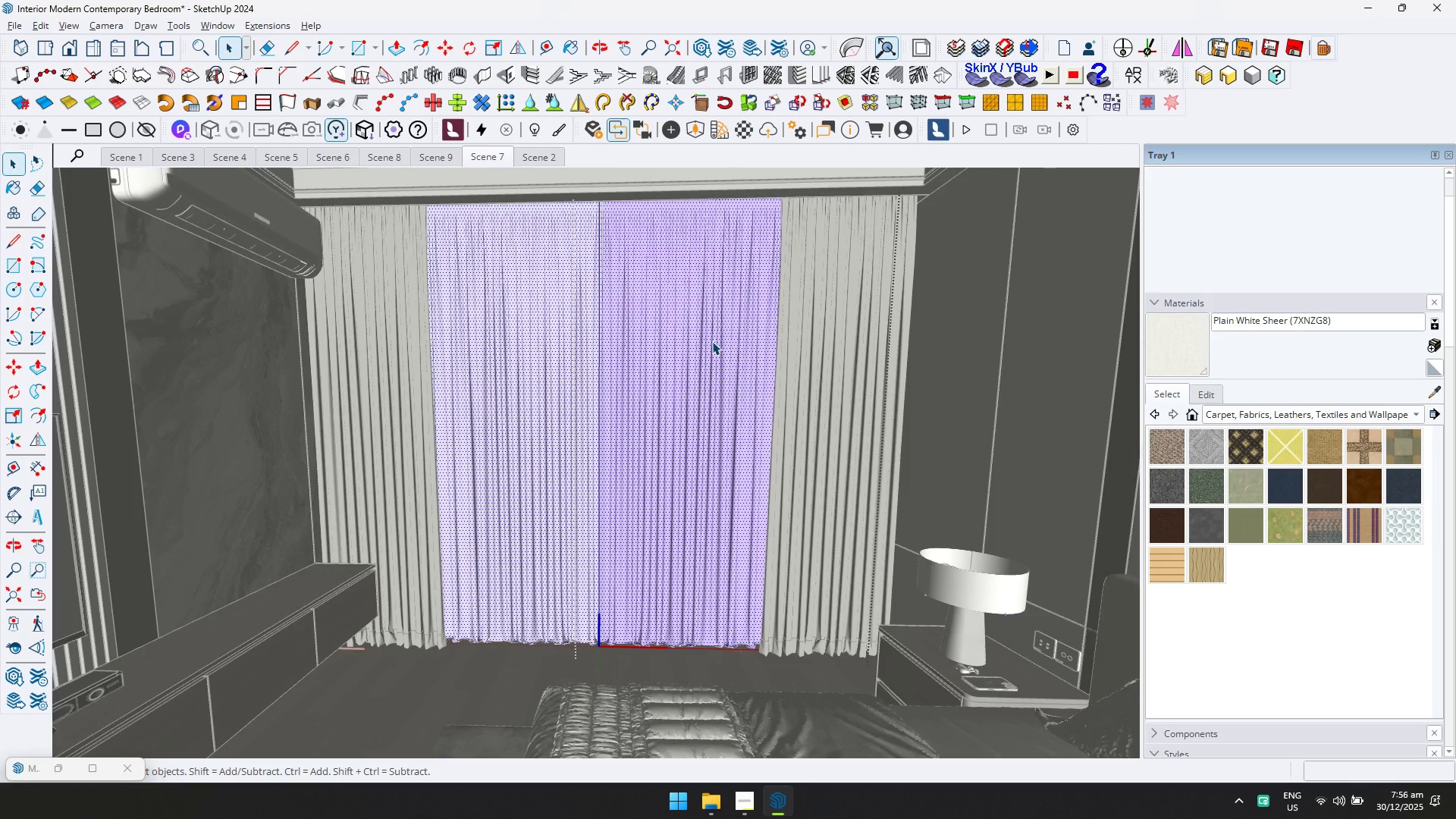 
scroll: coordinate [712, 342], scroll_direction: up, amount: 5.0
 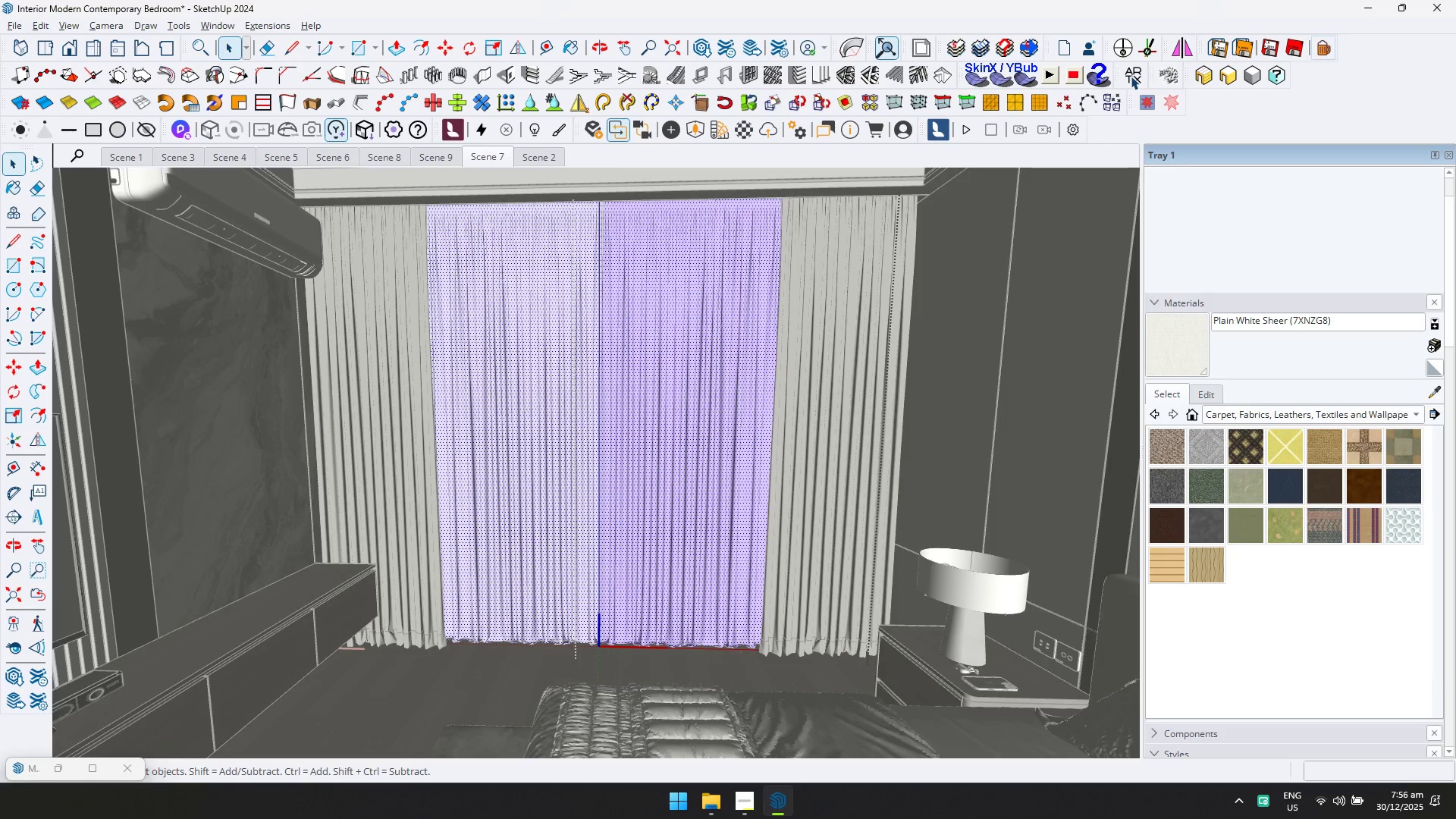 
left_click([1131, 76])
 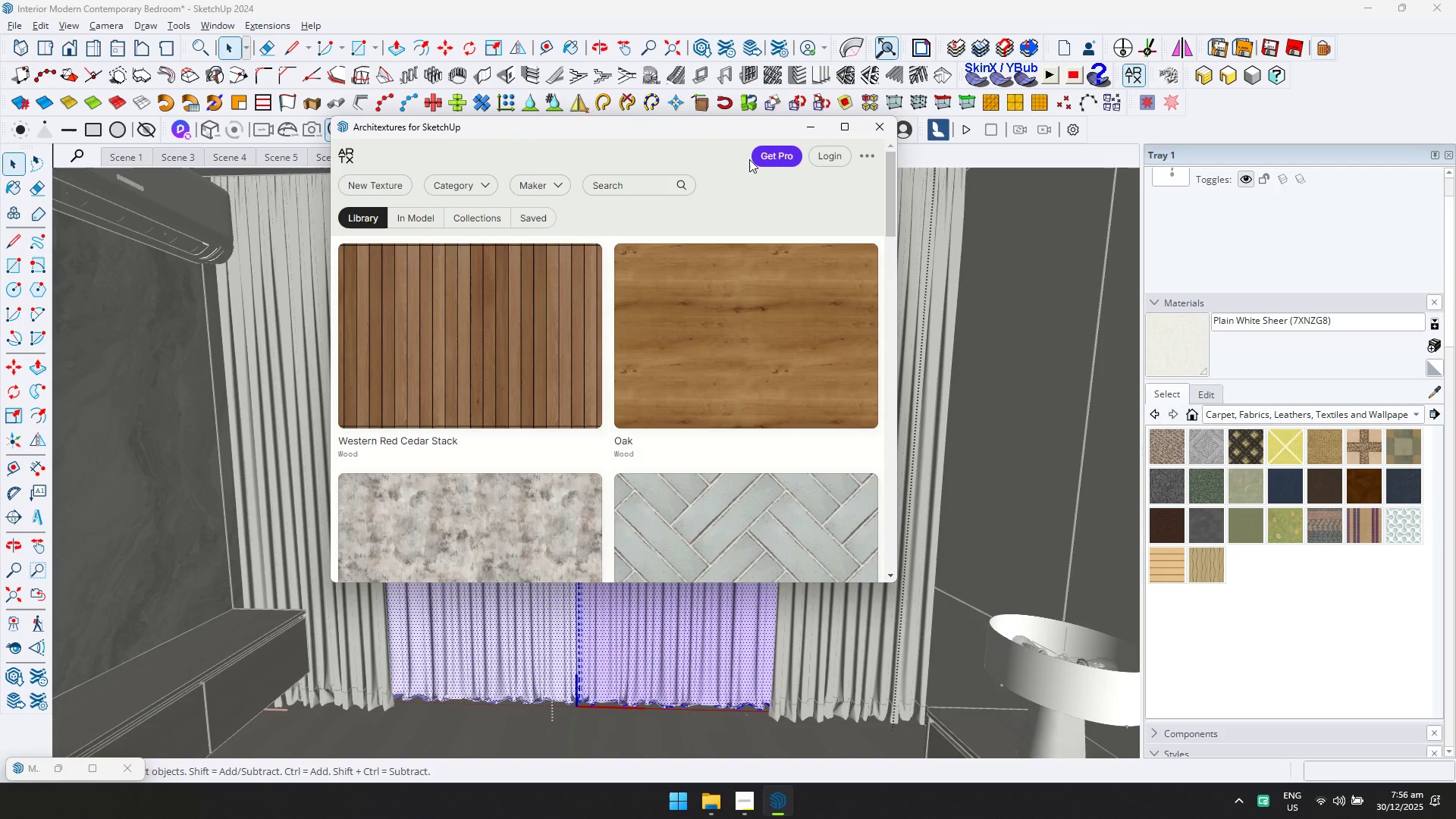 
left_click([488, 177])
 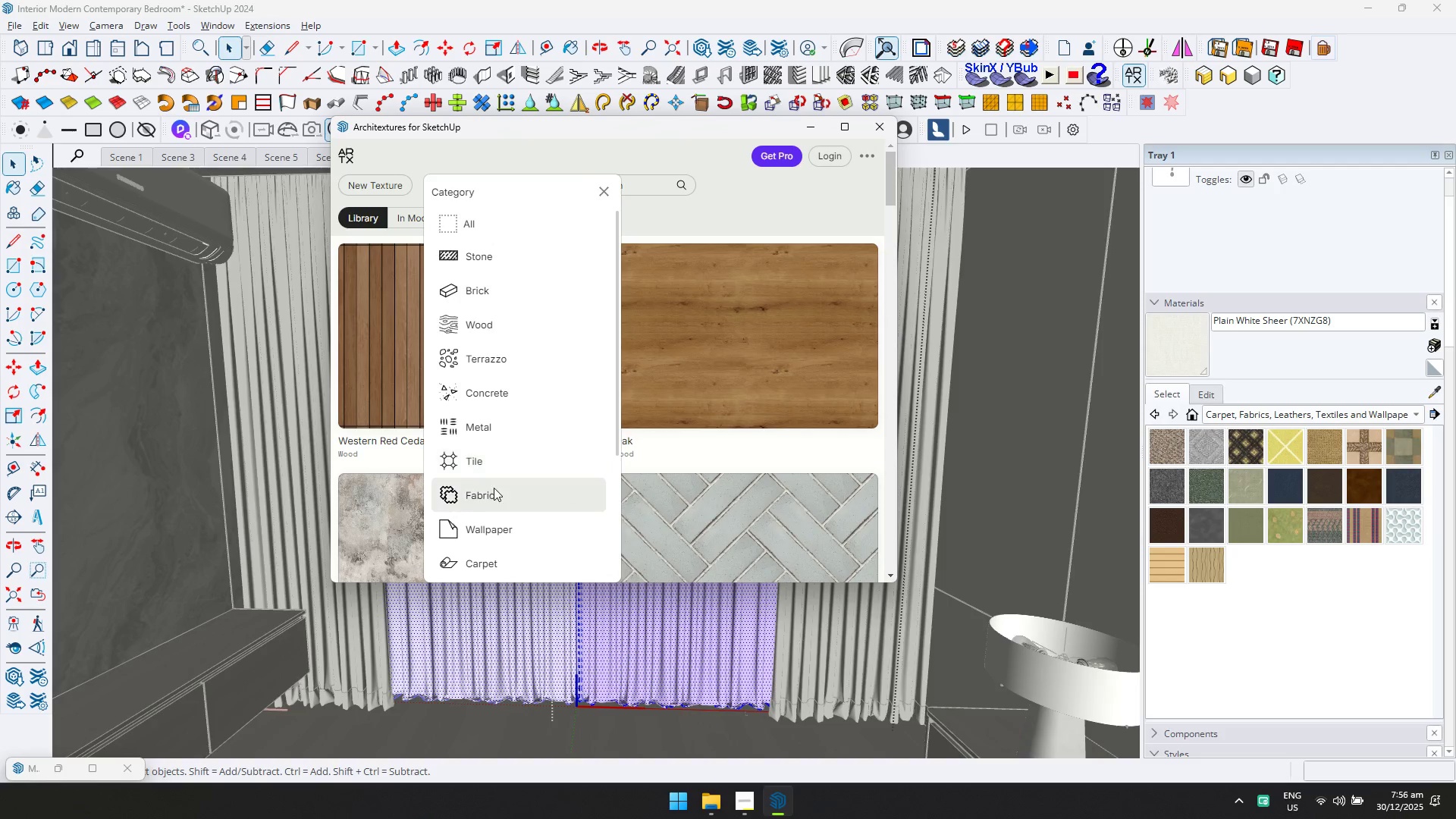 
left_click([494, 494])
 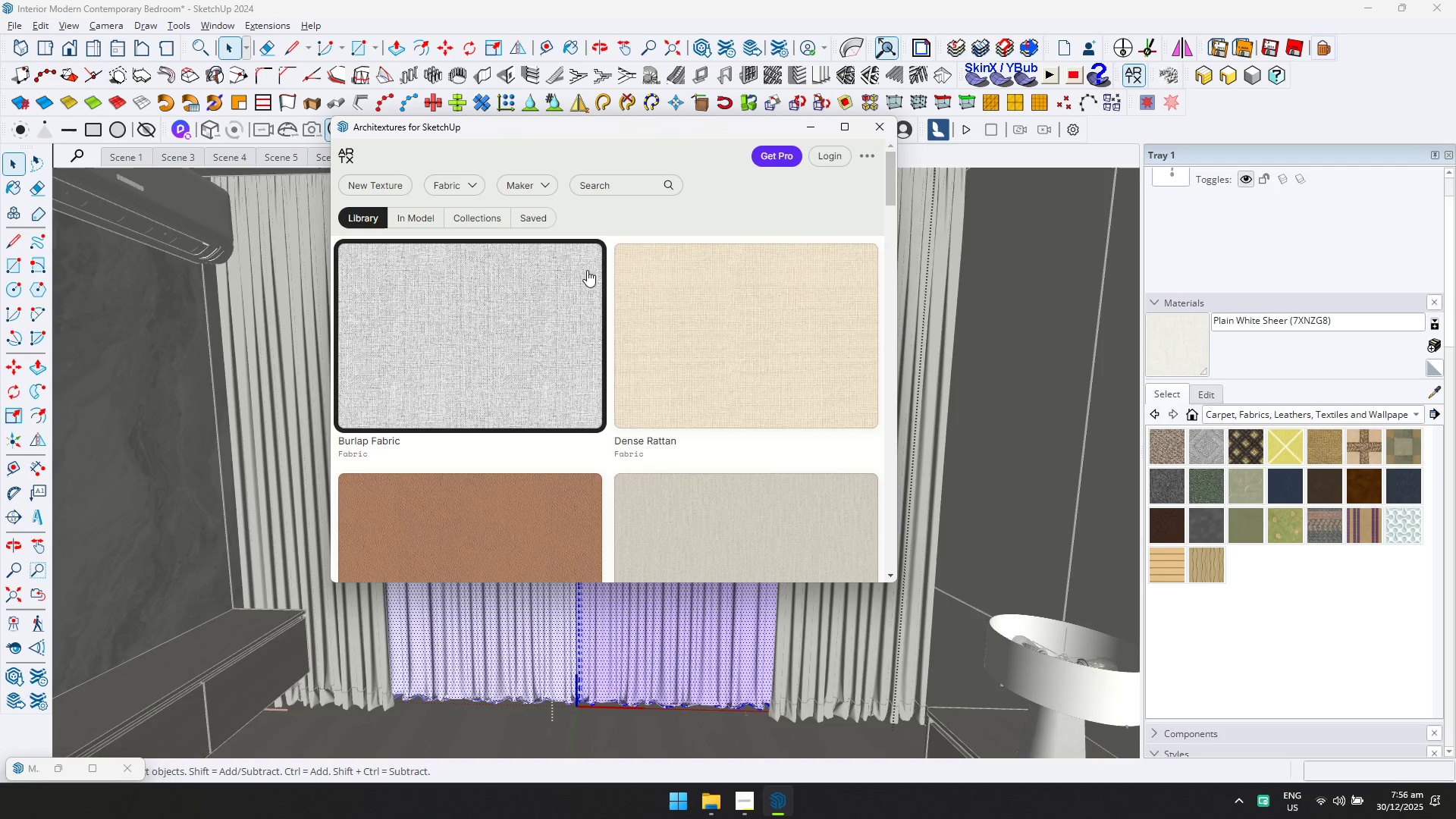 
scroll: coordinate [682, 297], scroll_direction: down, amount: 9.0
 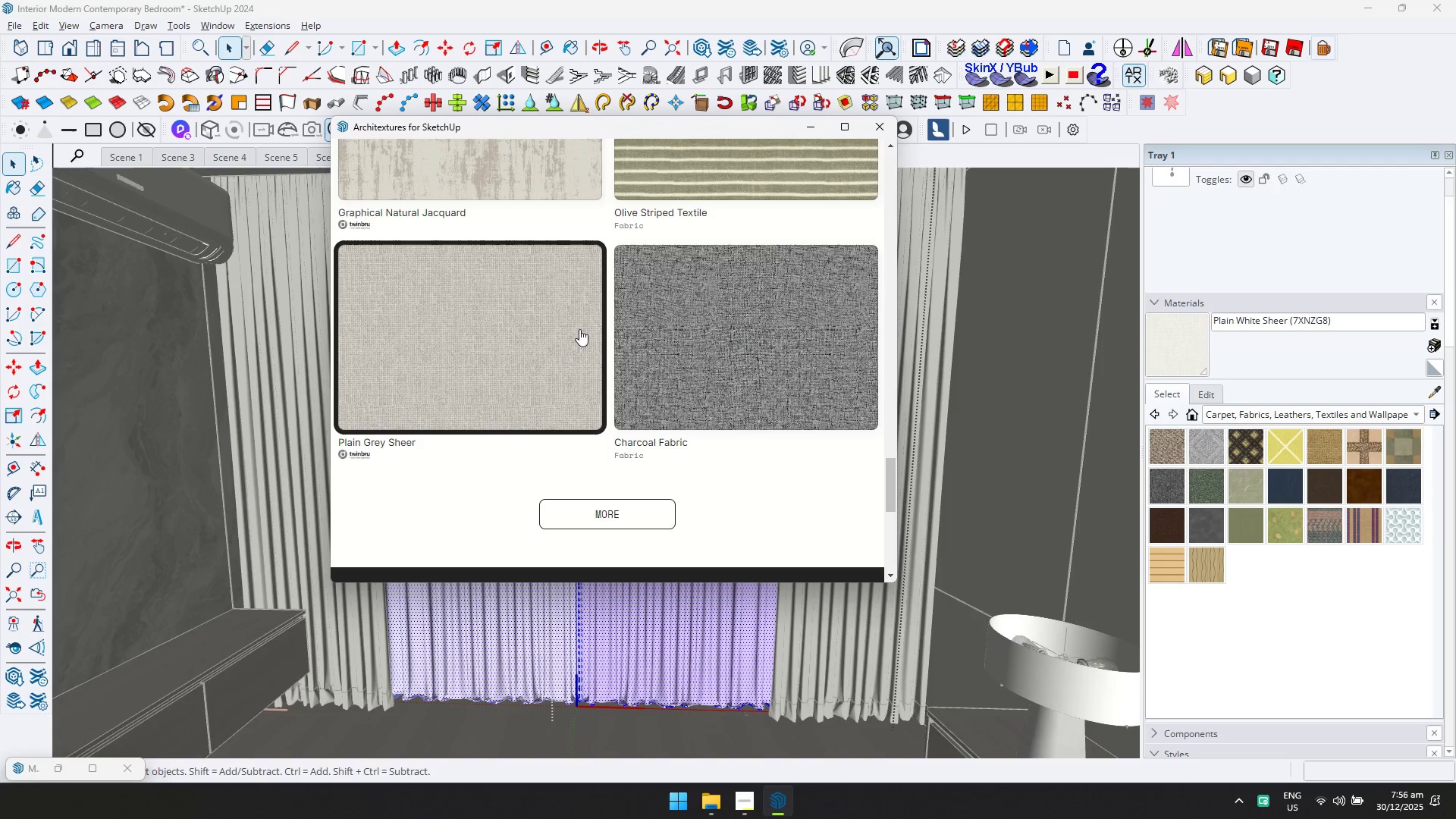 
left_click([579, 329])
 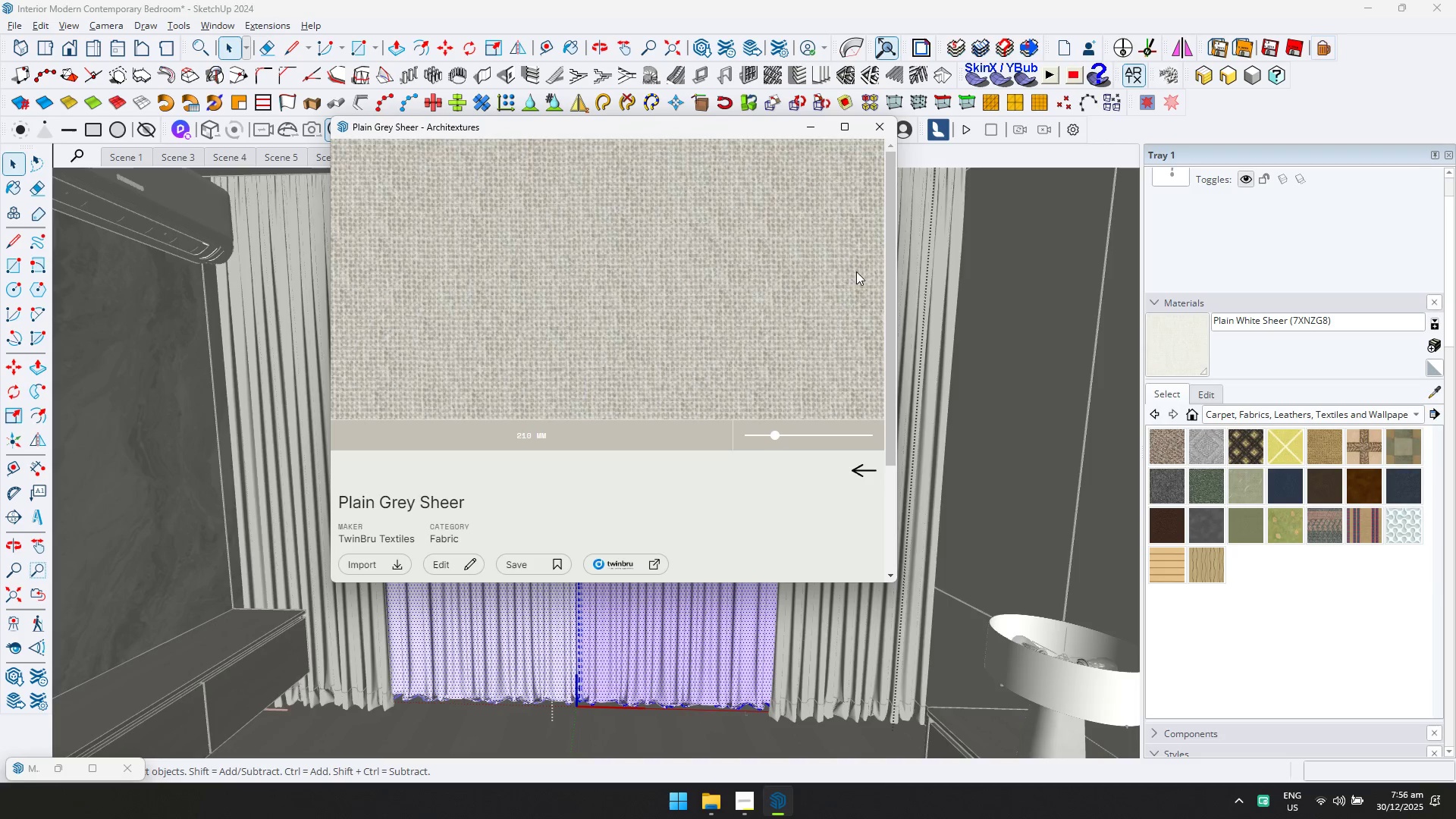 
left_click([861, 479])
 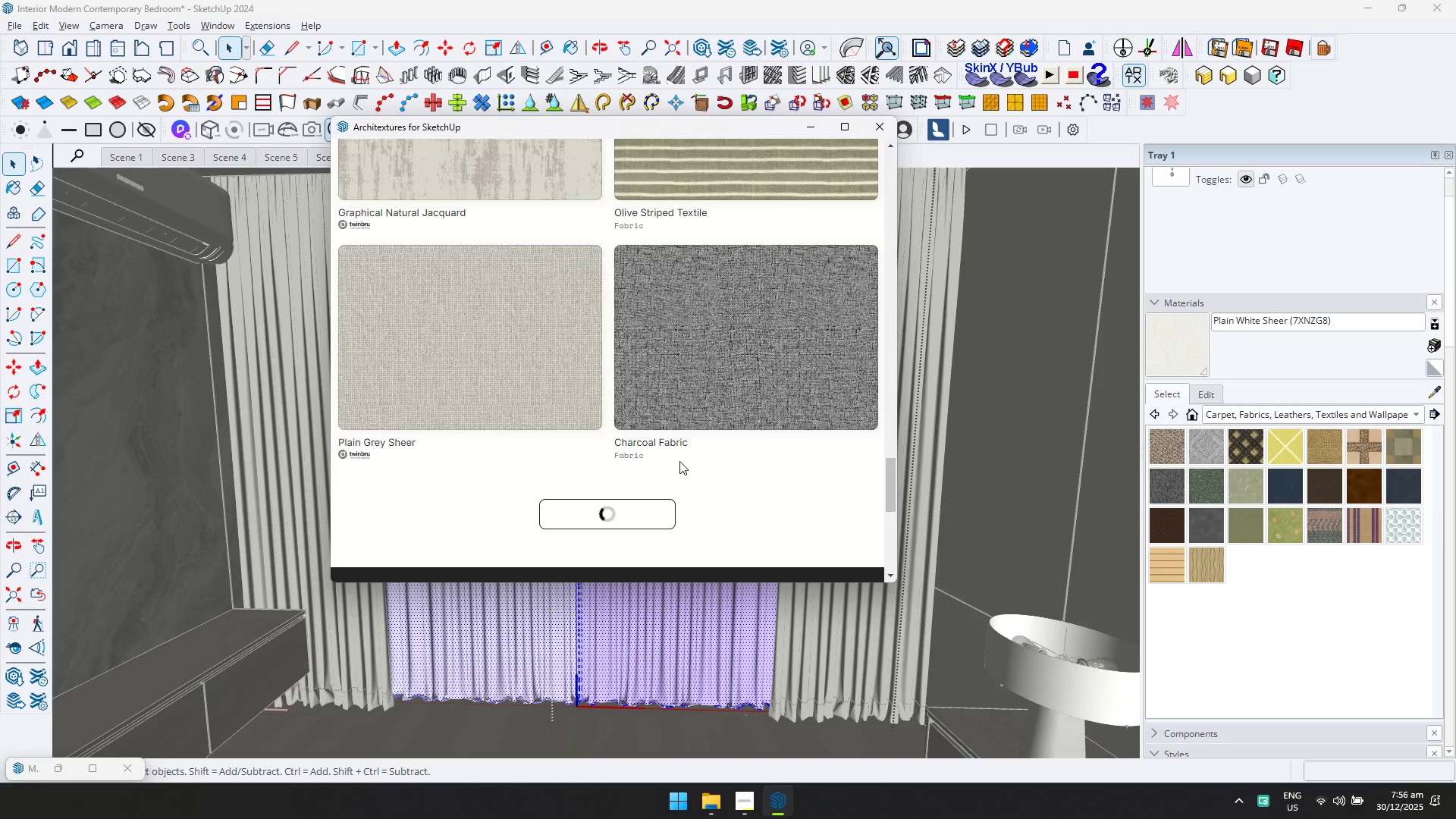 
scroll: coordinate [661, 332], scroll_direction: down, amount: 2.0
 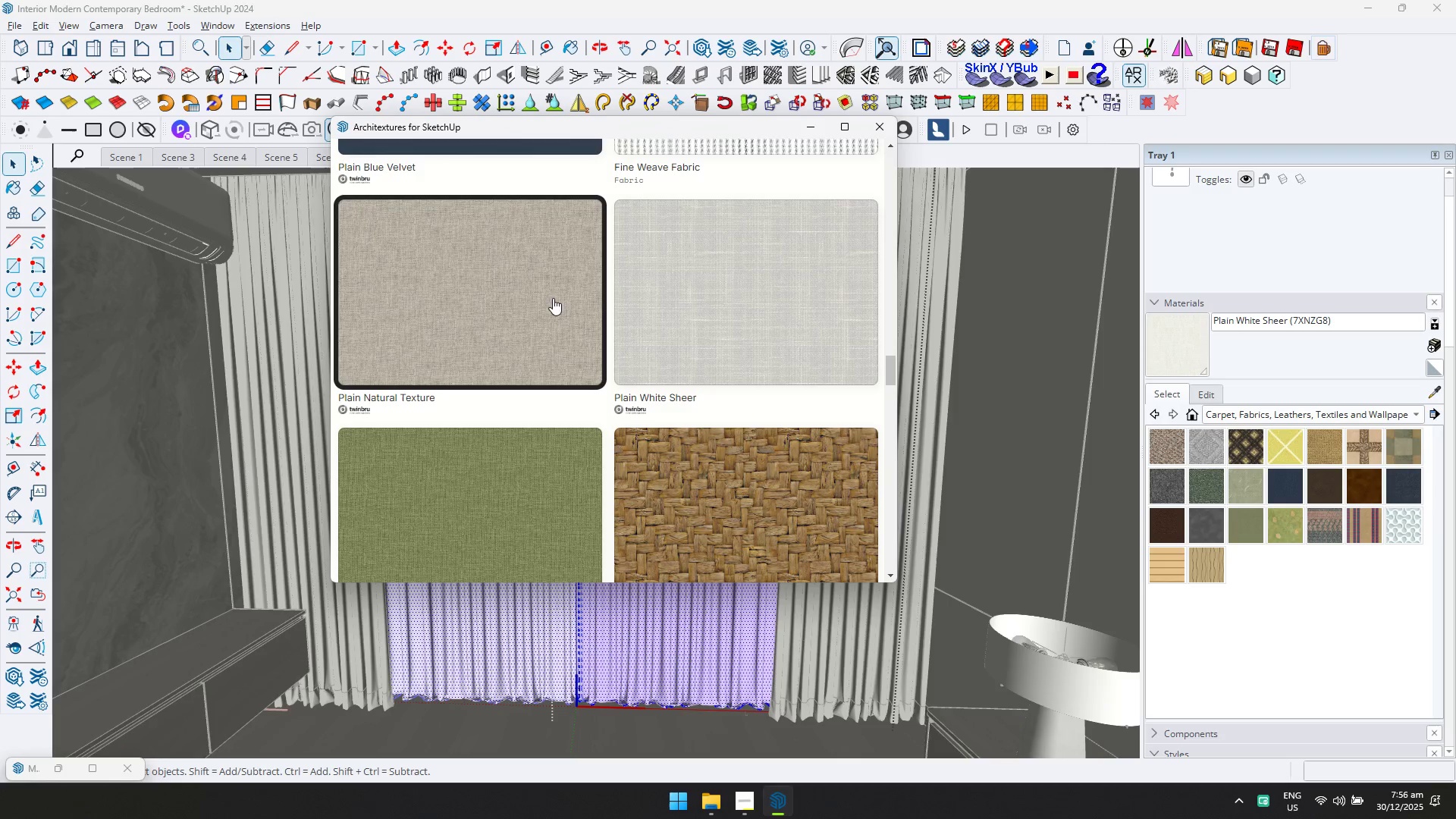 
left_click([528, 312])
 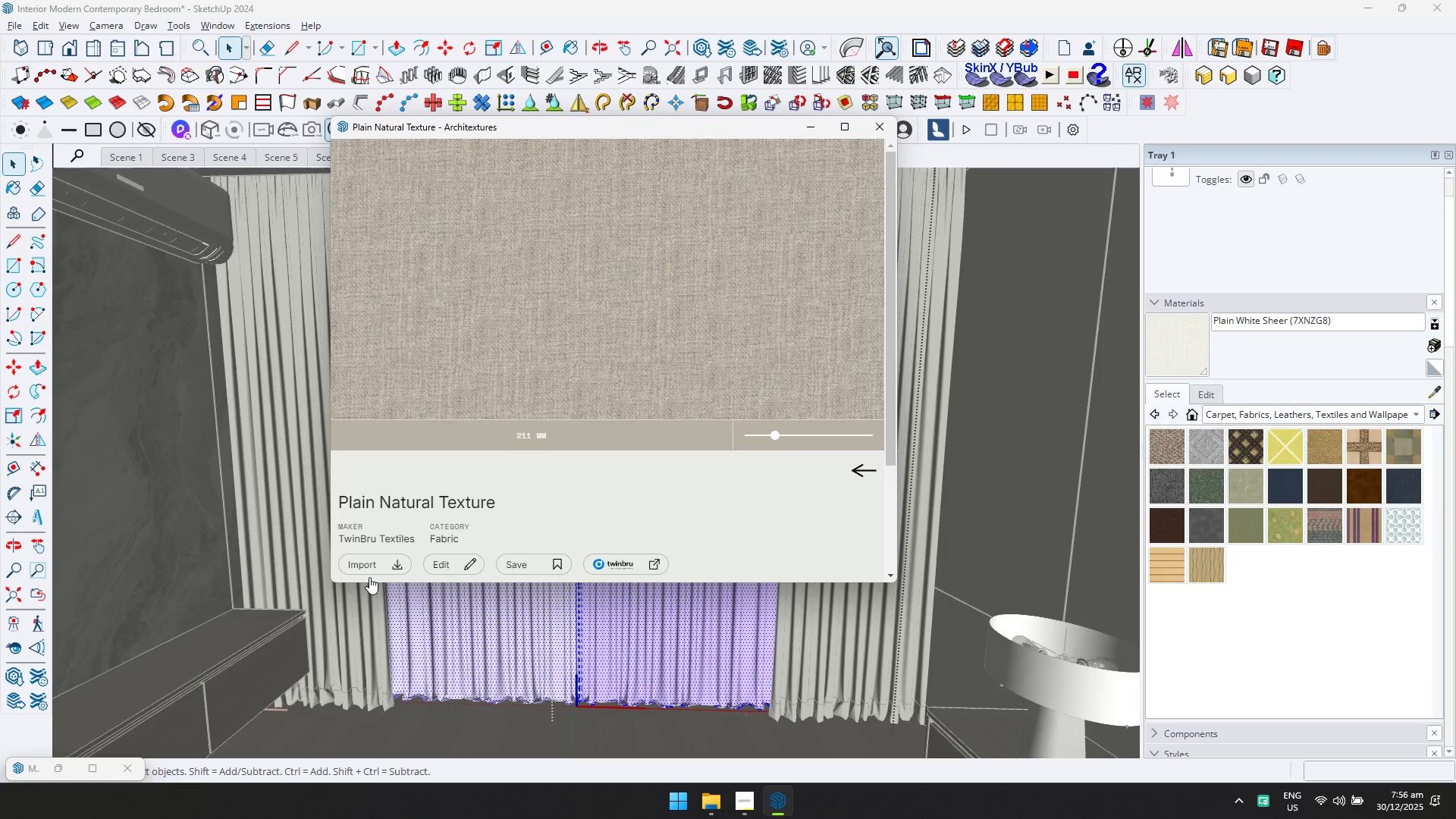 
scroll: coordinate [579, 303], scroll_direction: none, amount: 0.0
 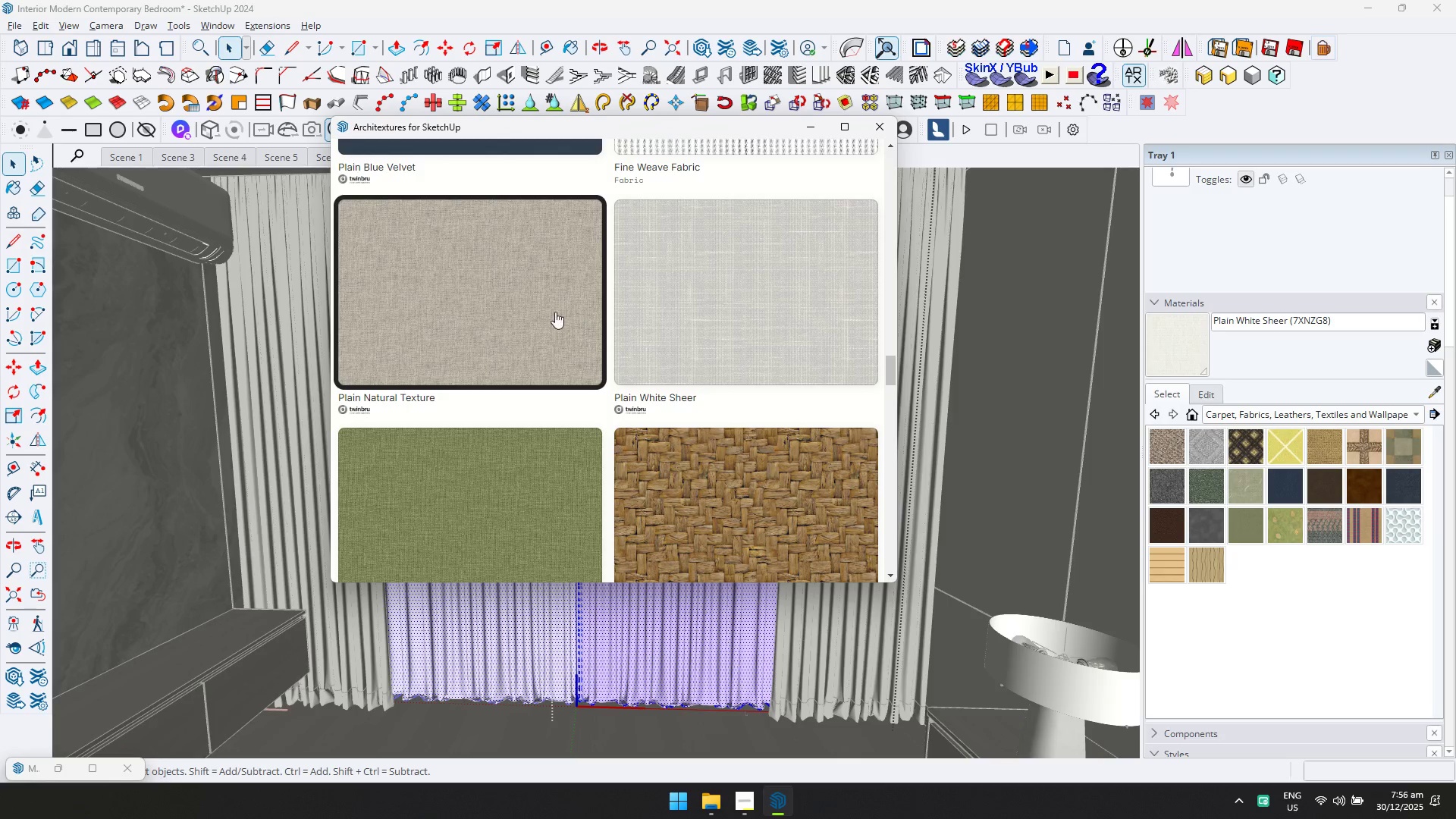 
left_click([372, 571])
 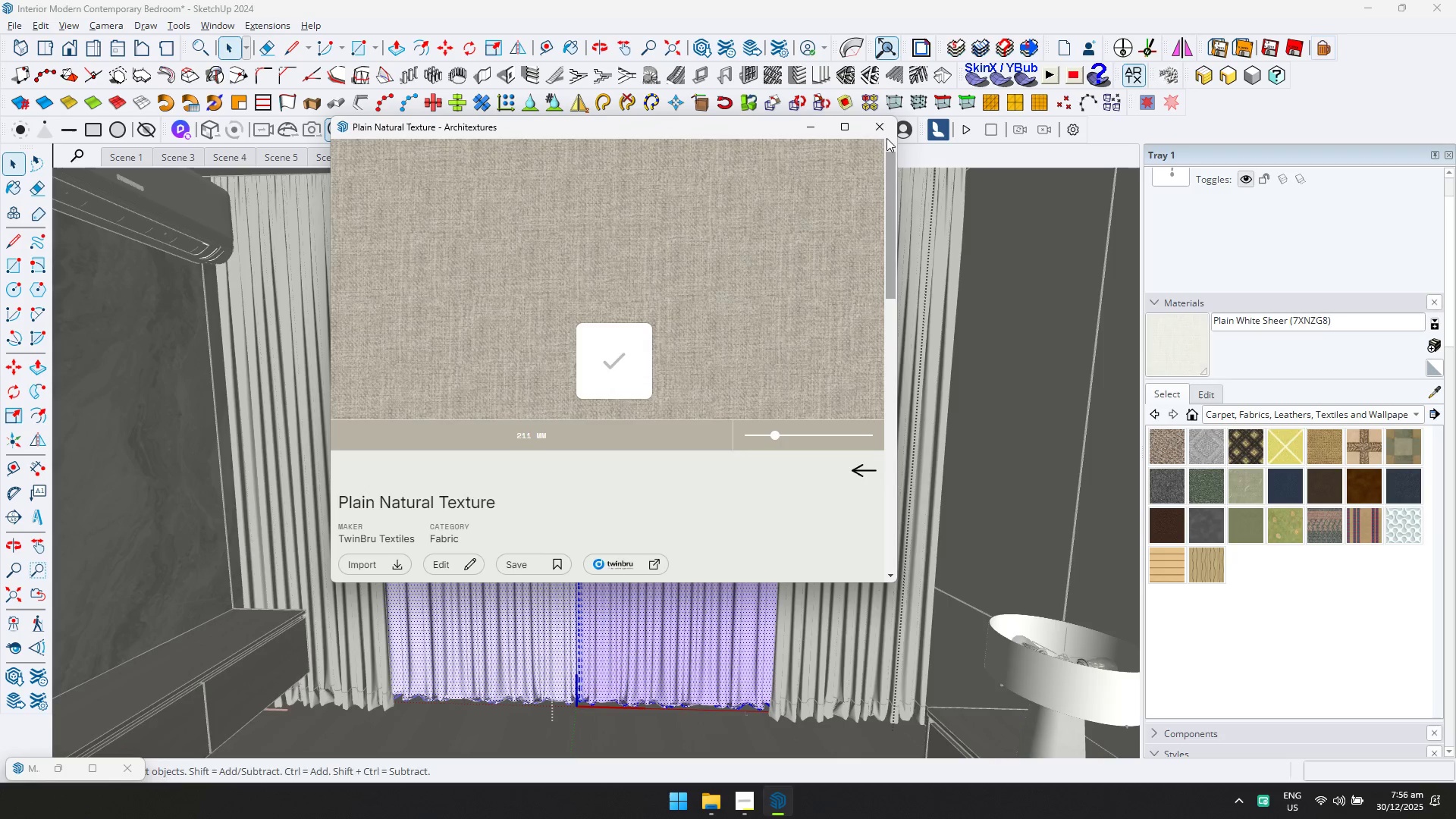 
left_click([885, 121])
 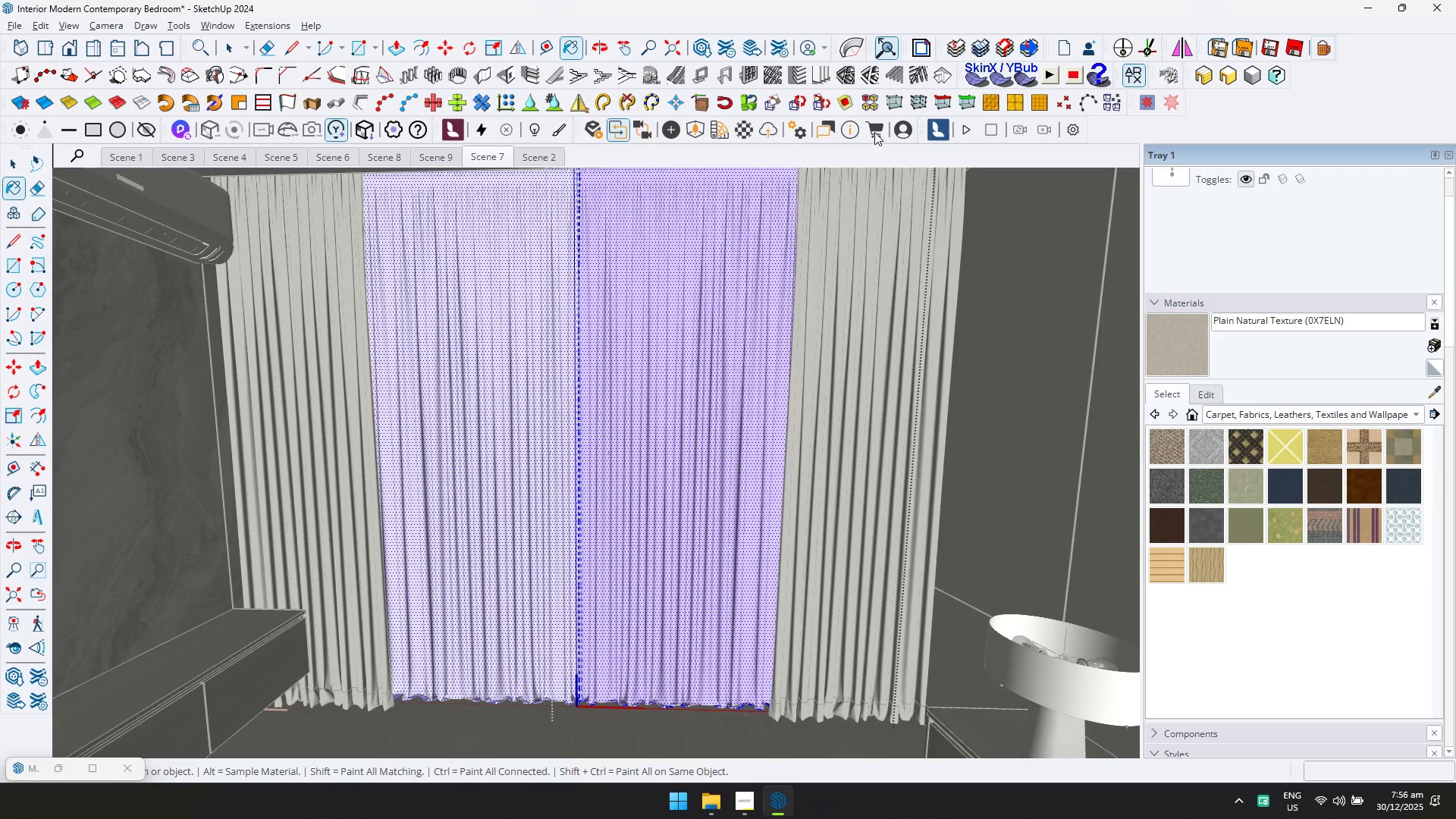 
left_click([707, 309])
 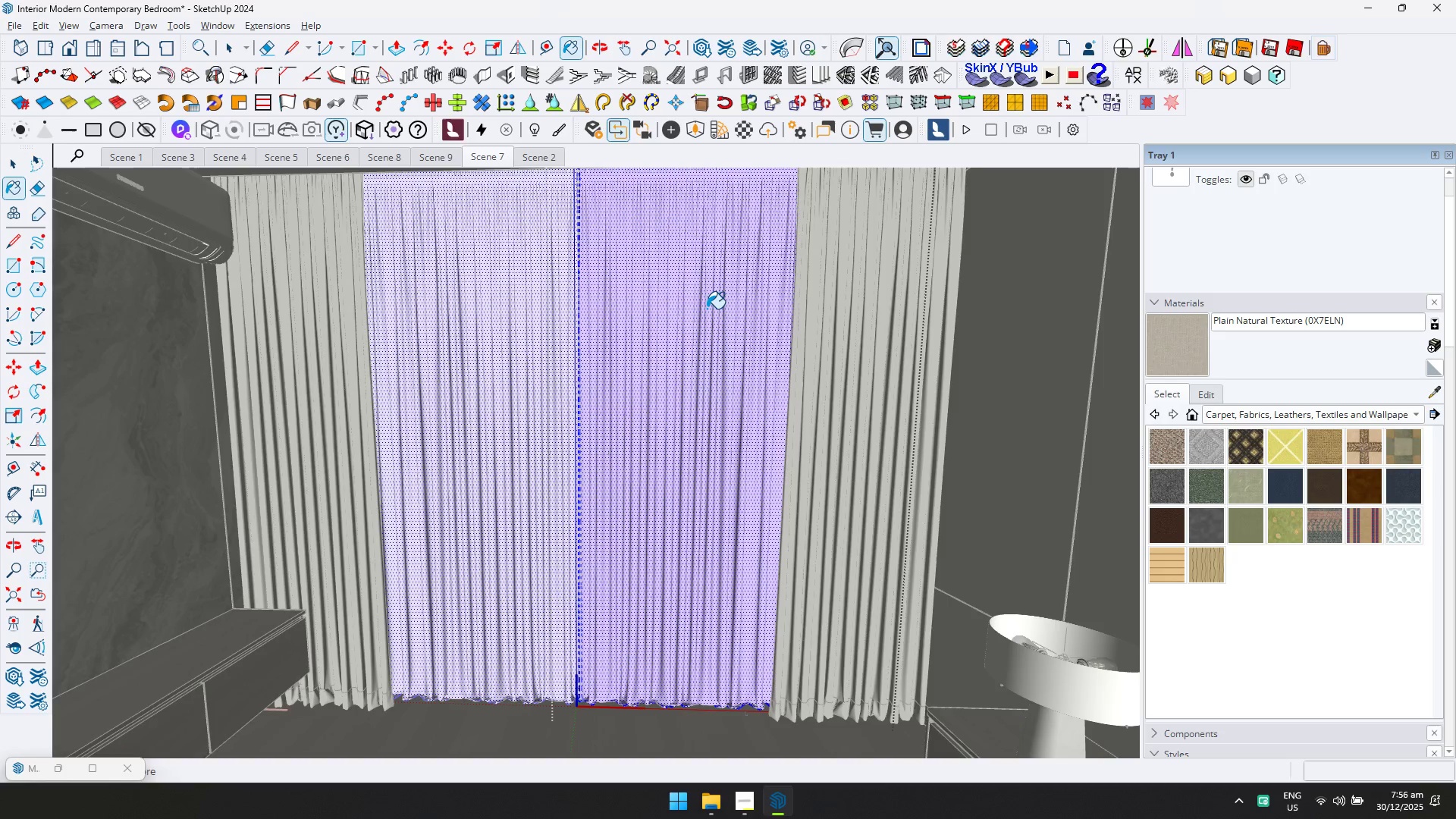 
scroll: coordinate [696, 323], scroll_direction: down, amount: 4.0
 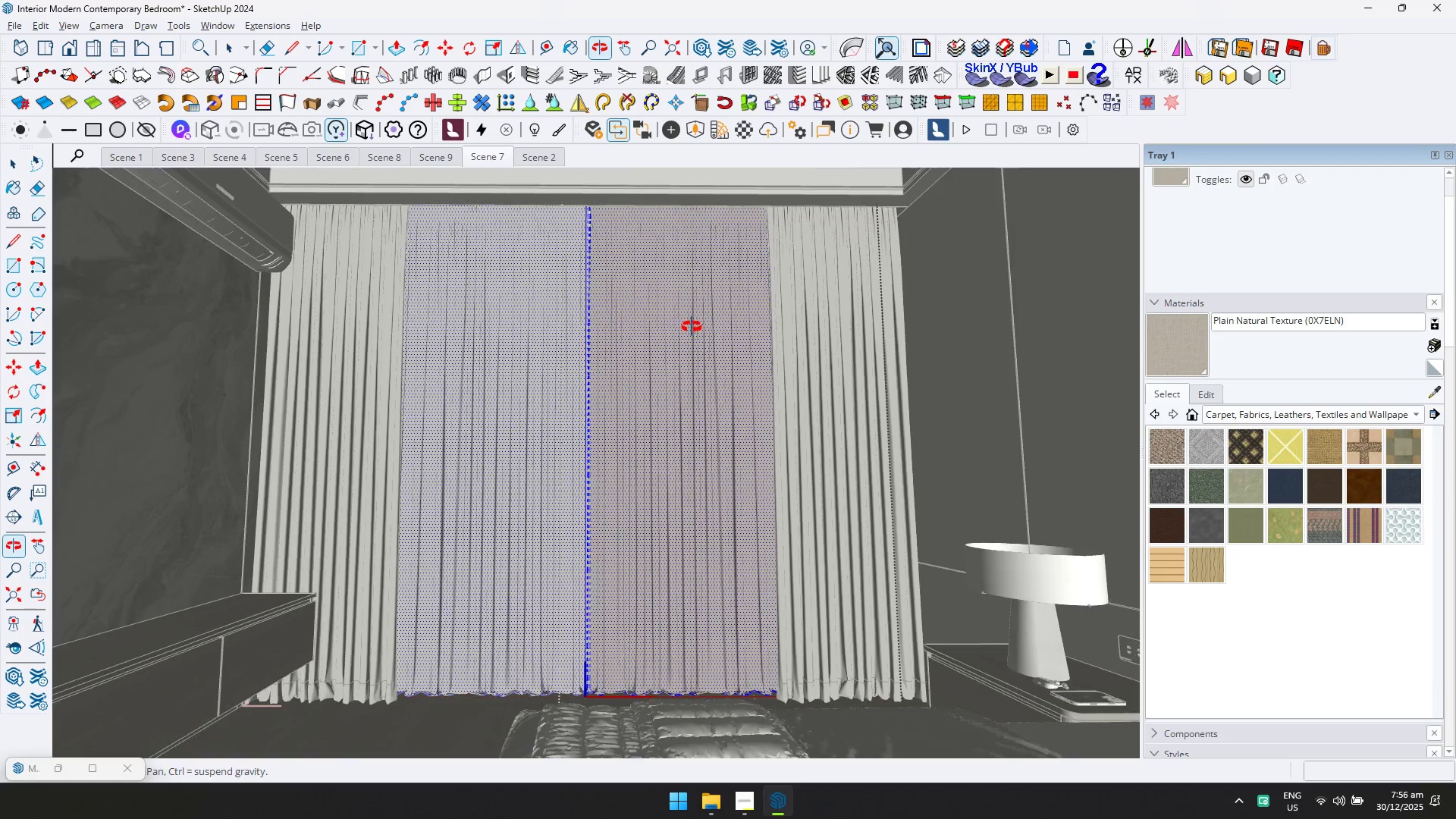 
key(Space)
 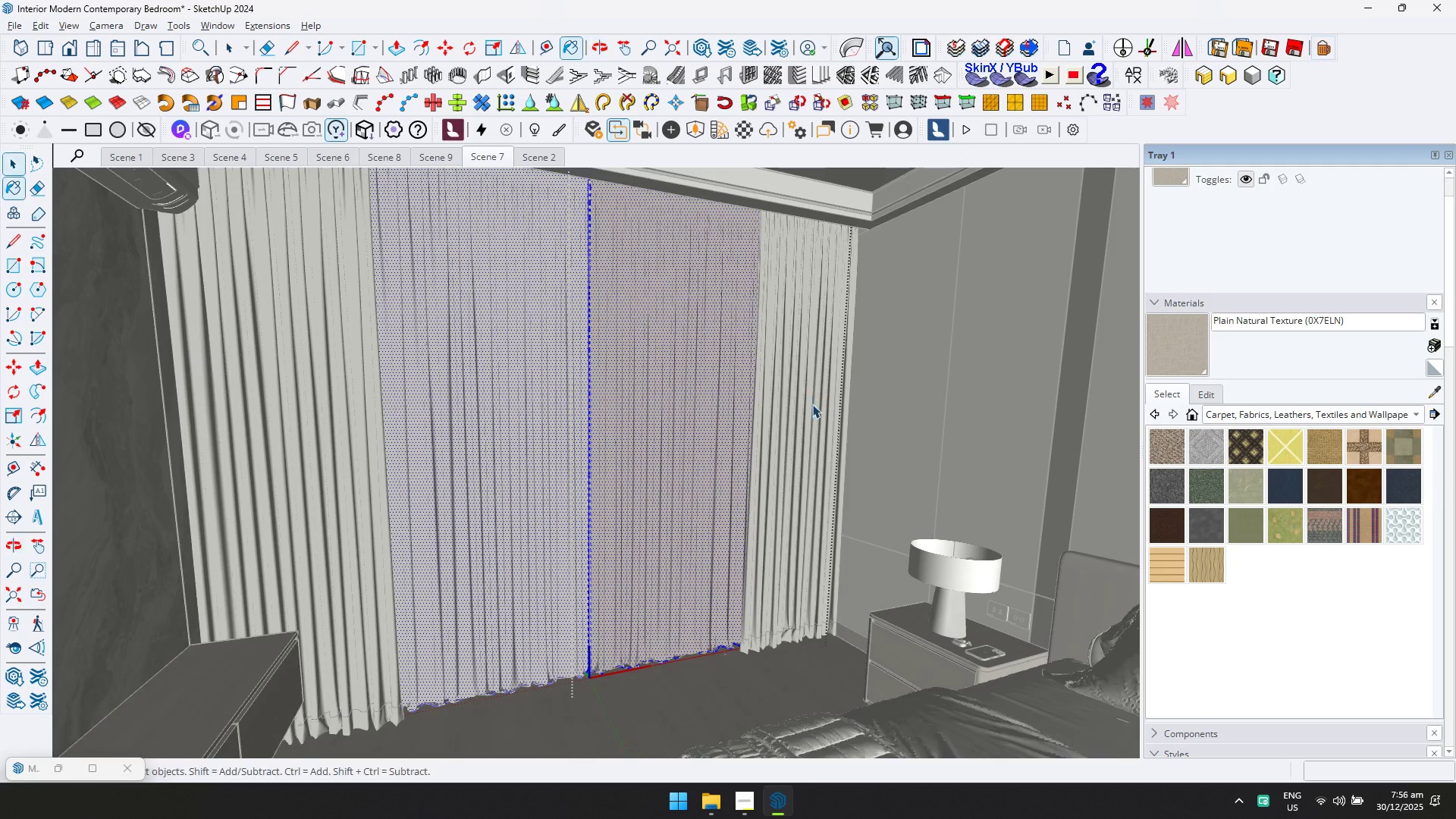 
key(Escape)
 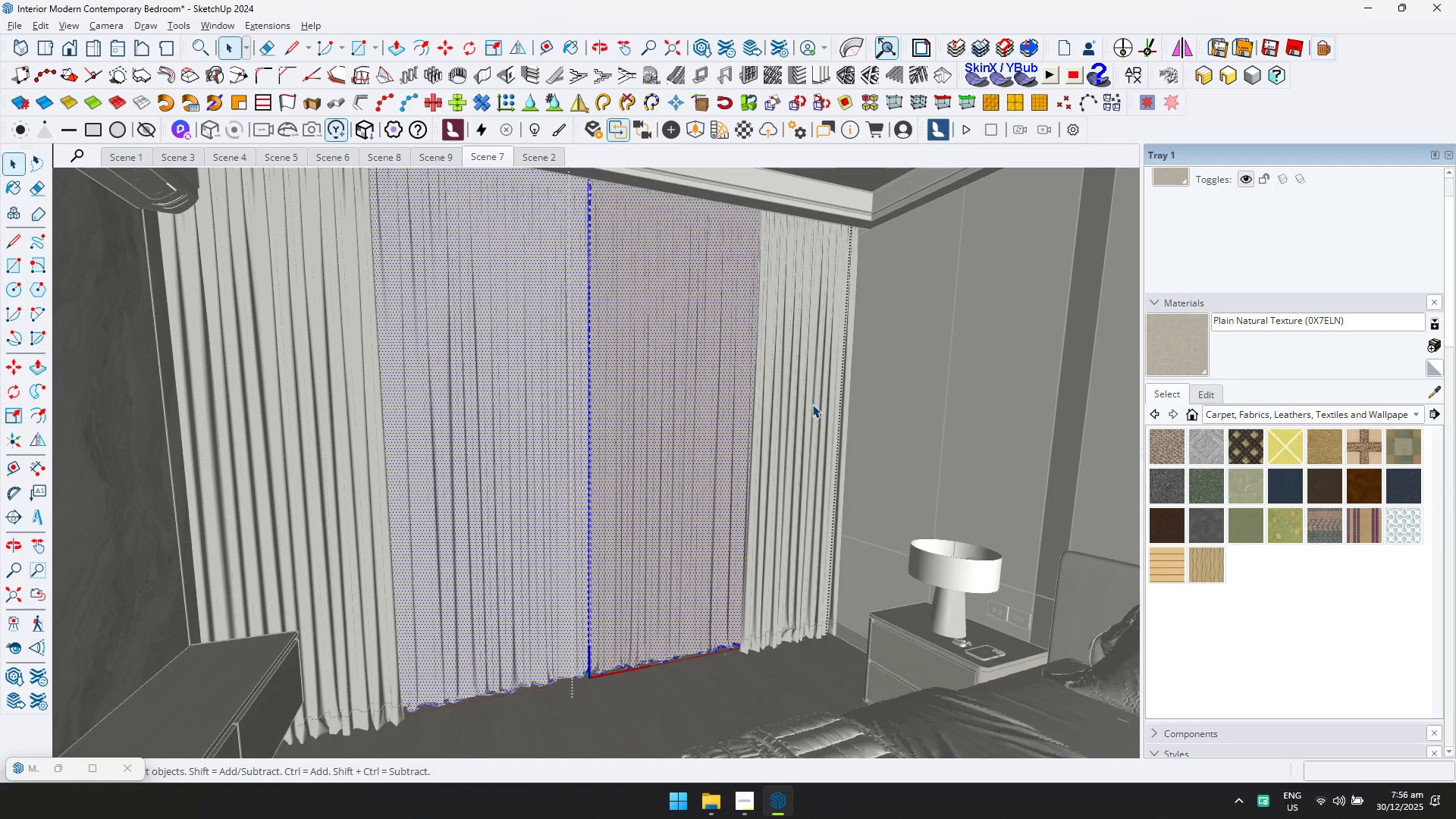 
key(Escape)
 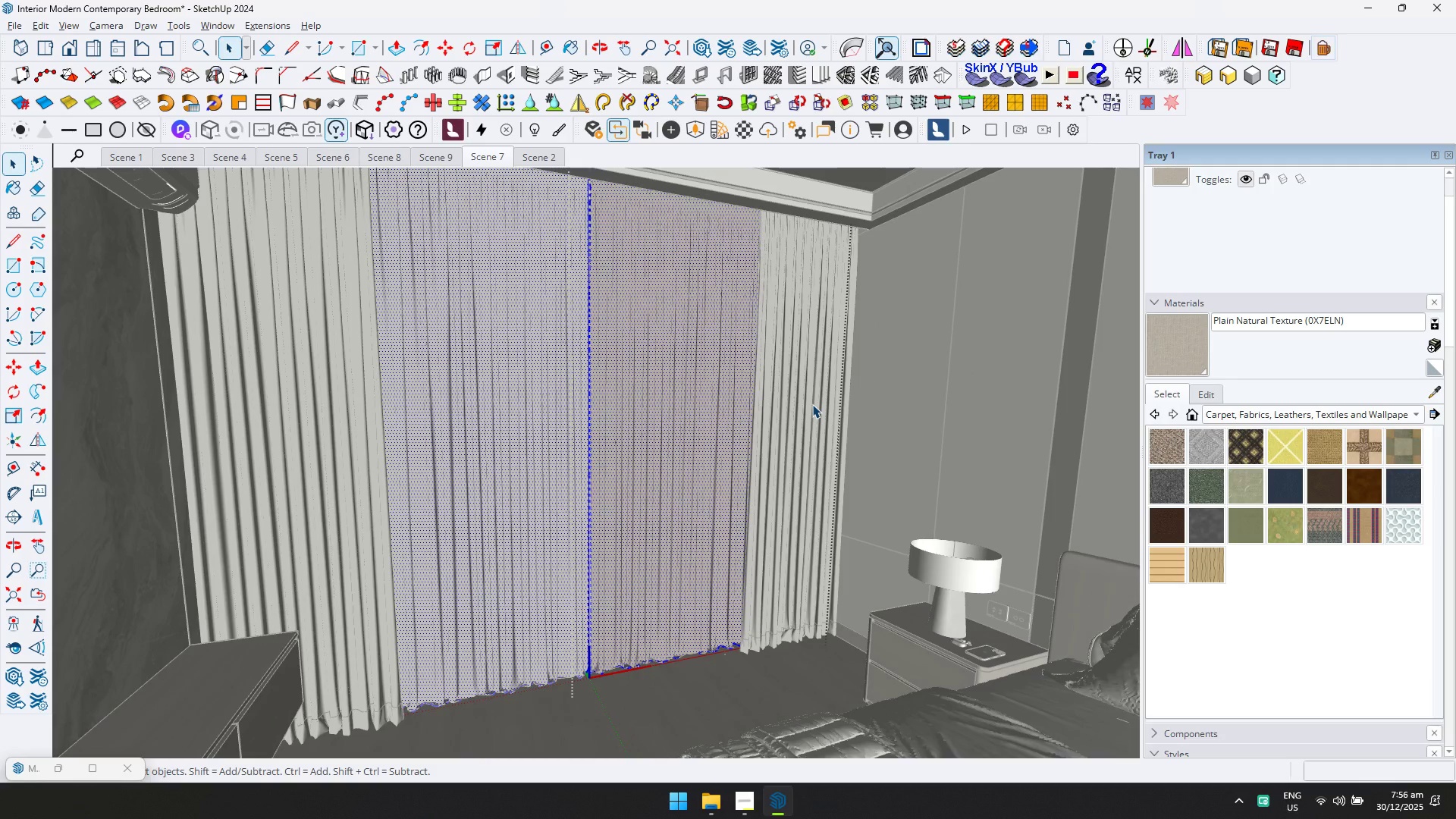 
key(Escape)
 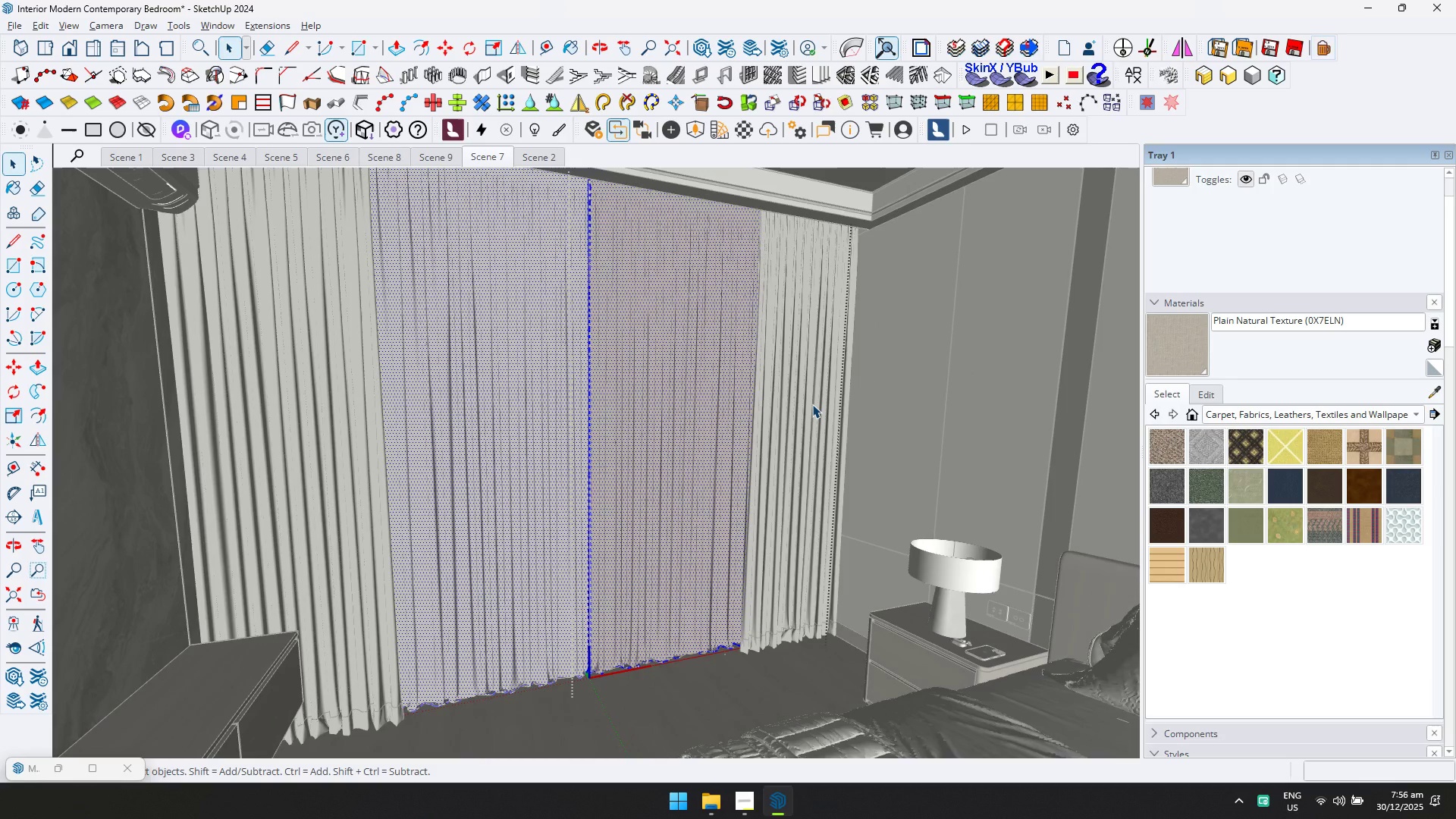 
key(Escape)
 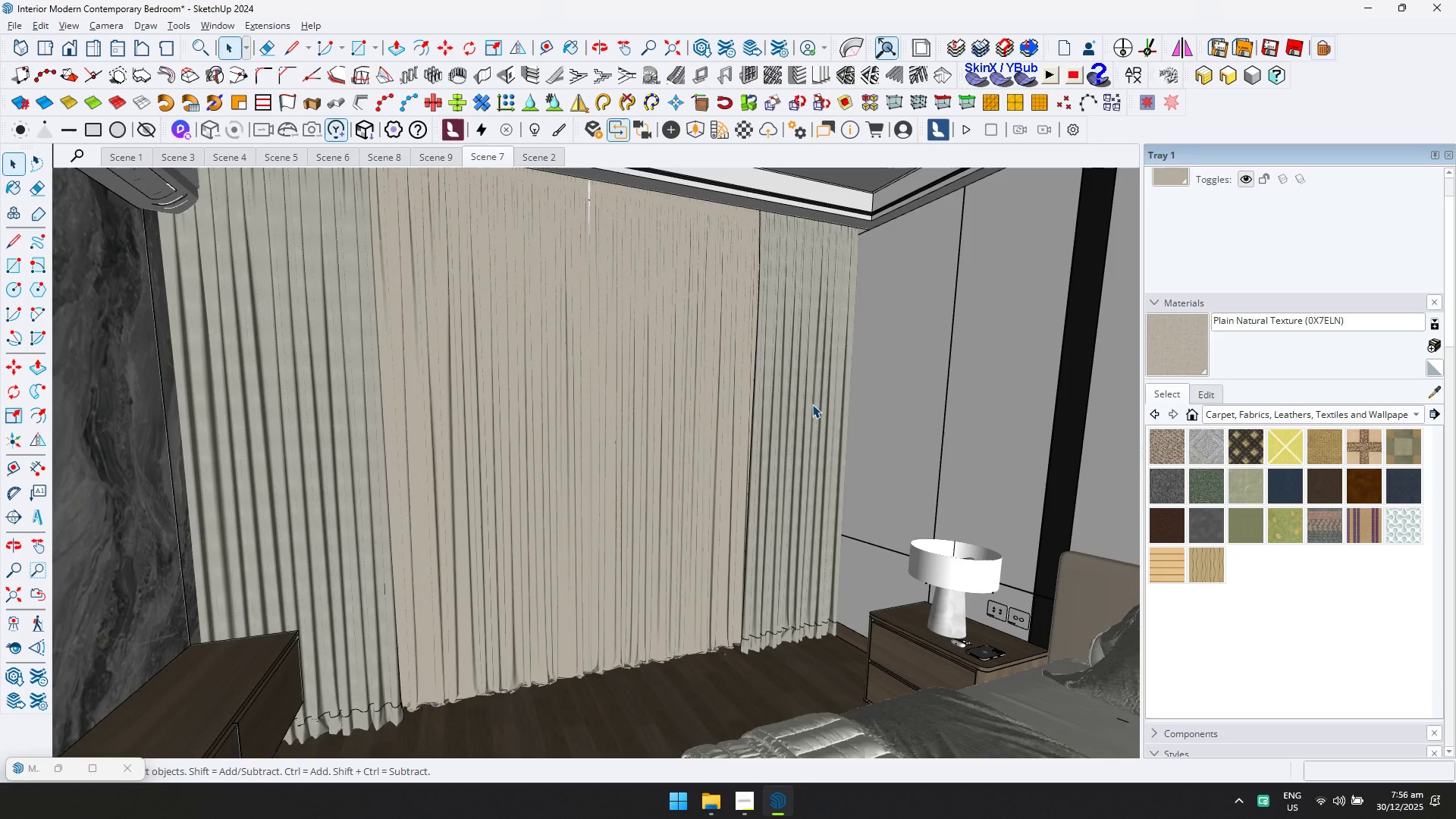 
key(Escape)
 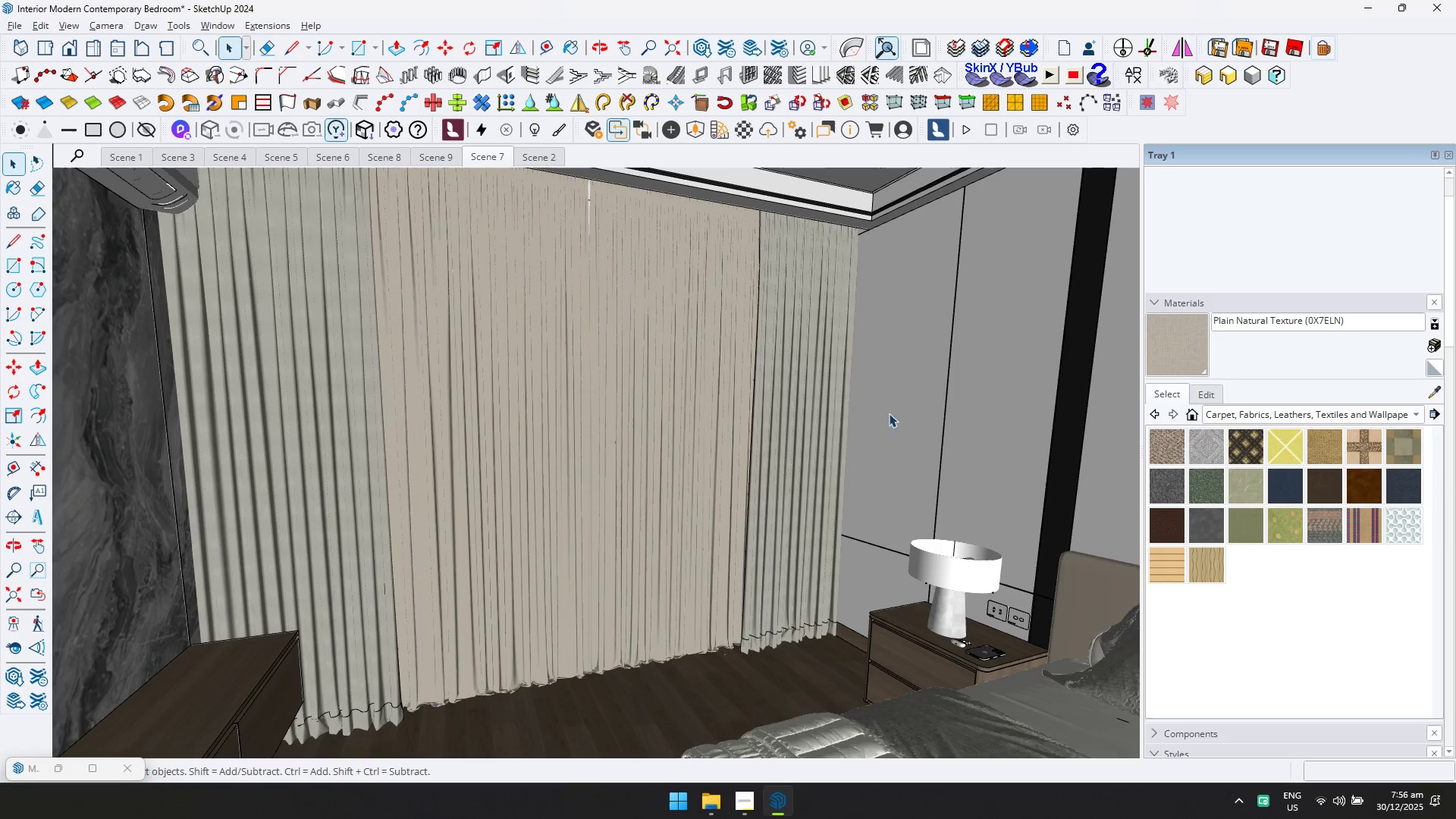 
hold_key(key=ShiftLeft, duration=0.52)
 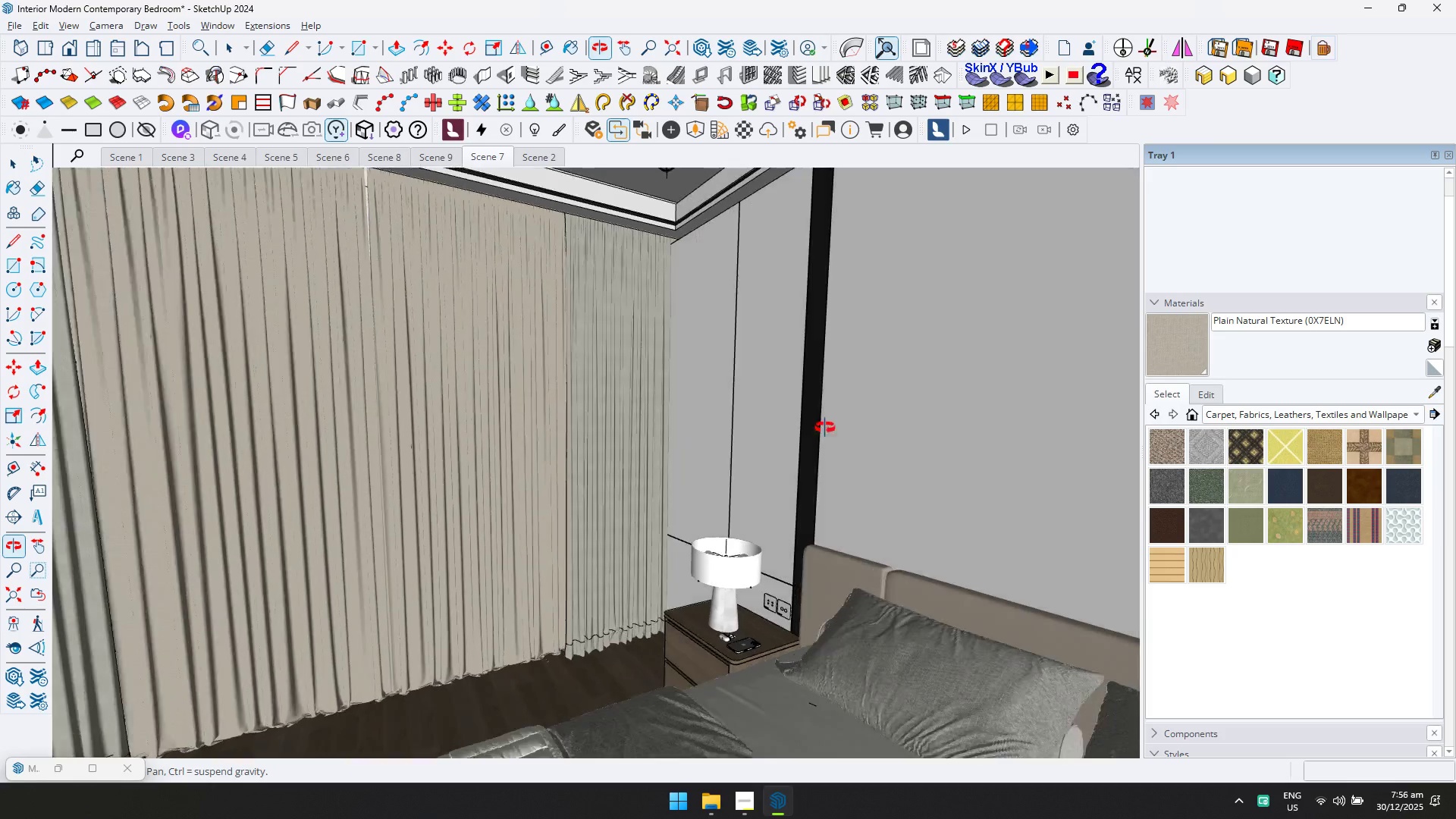 
hold_key(key=ShiftLeft, duration=0.33)
 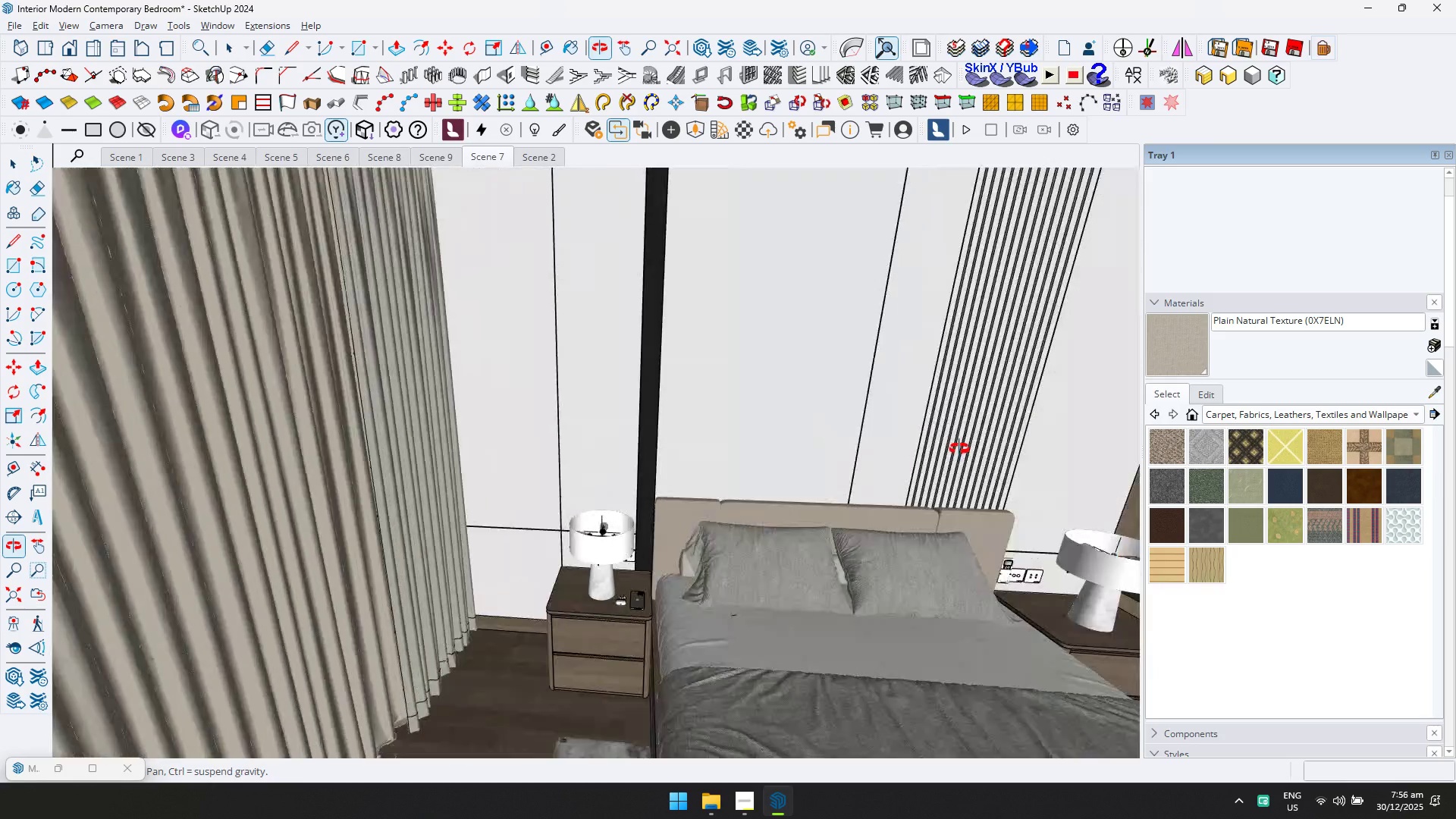 
hold_key(key=ShiftLeft, duration=0.42)
 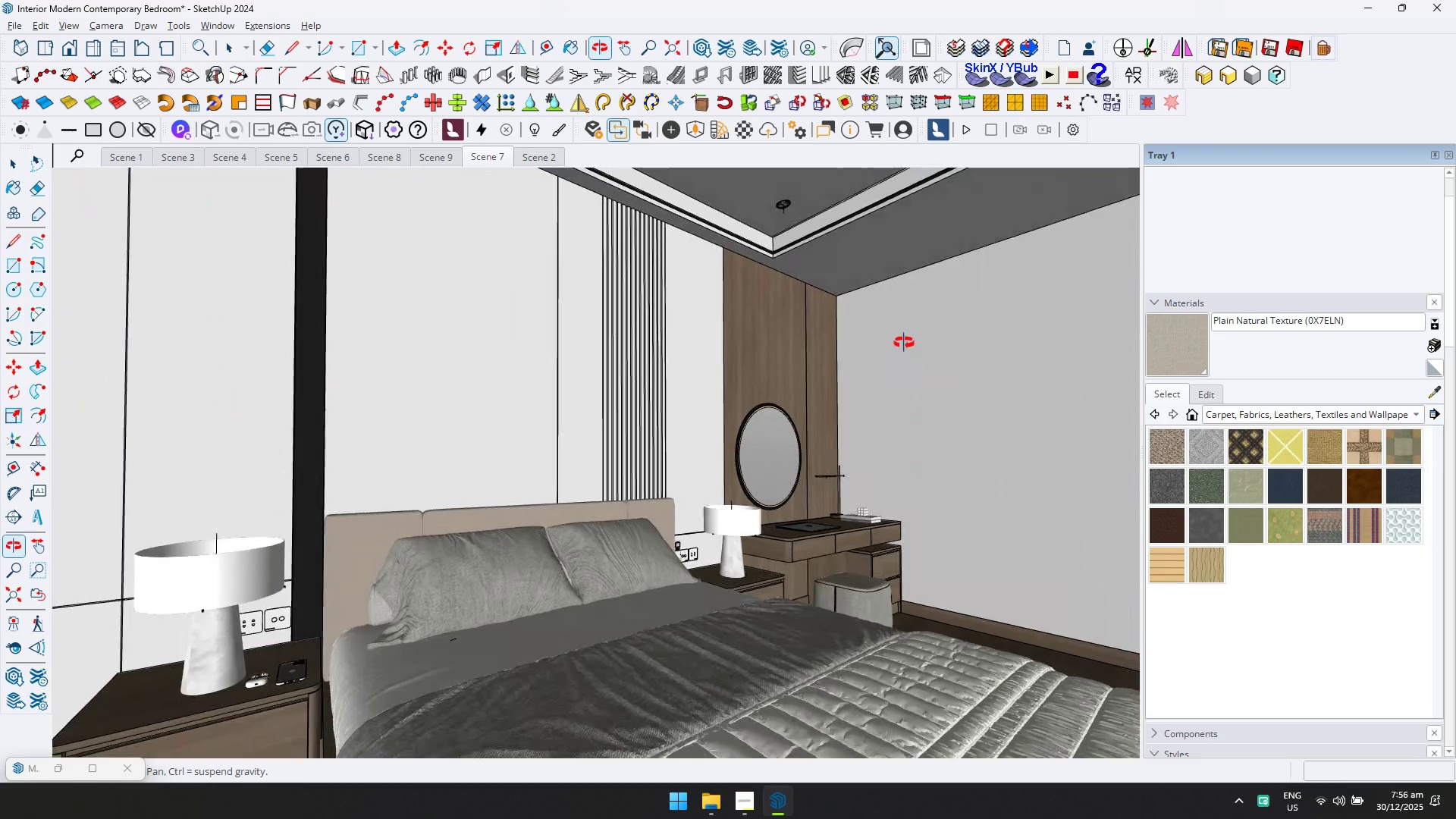 
hold_key(key=ShiftLeft, duration=0.38)
 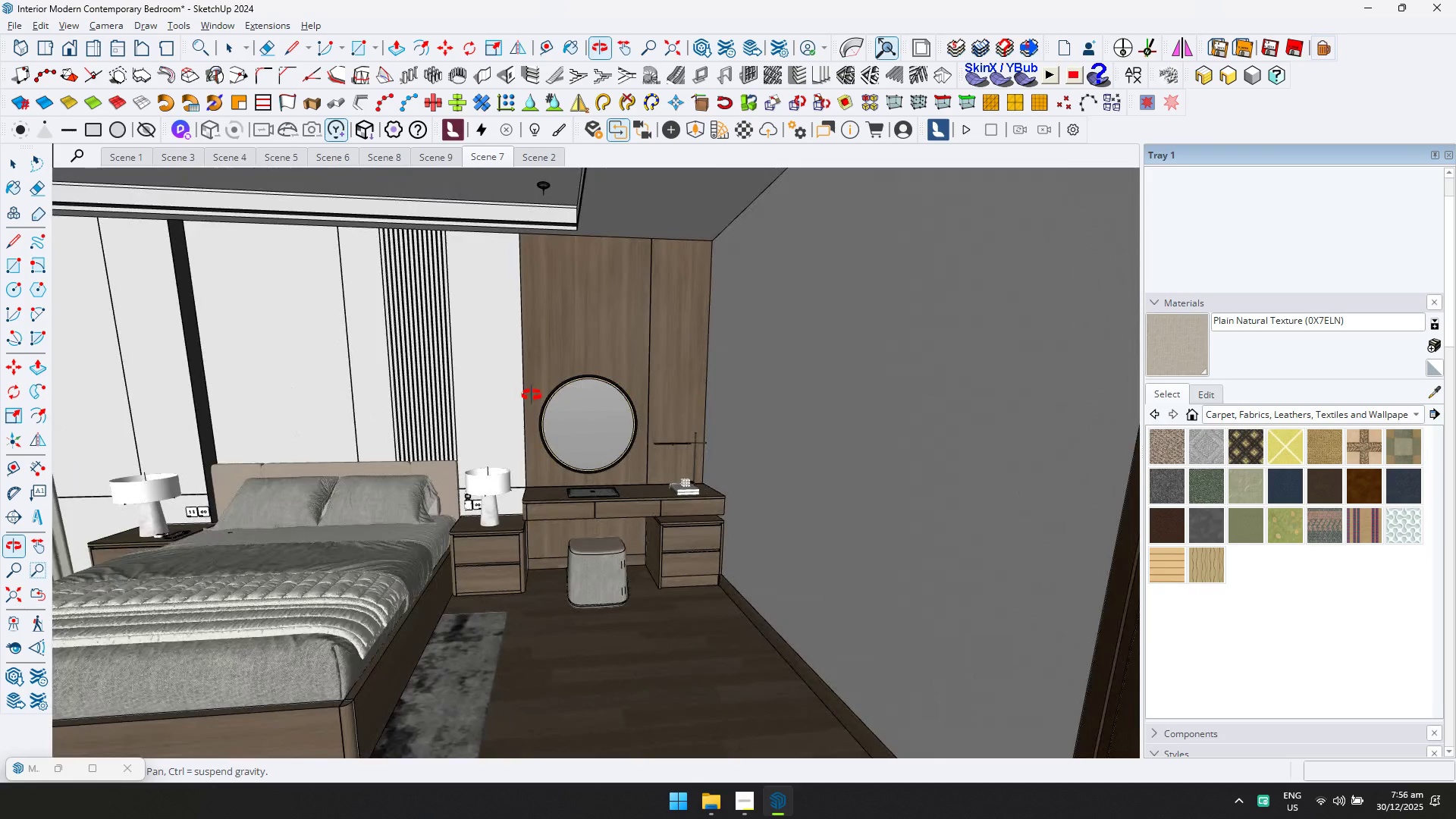 
hold_key(key=ShiftLeft, duration=0.34)
 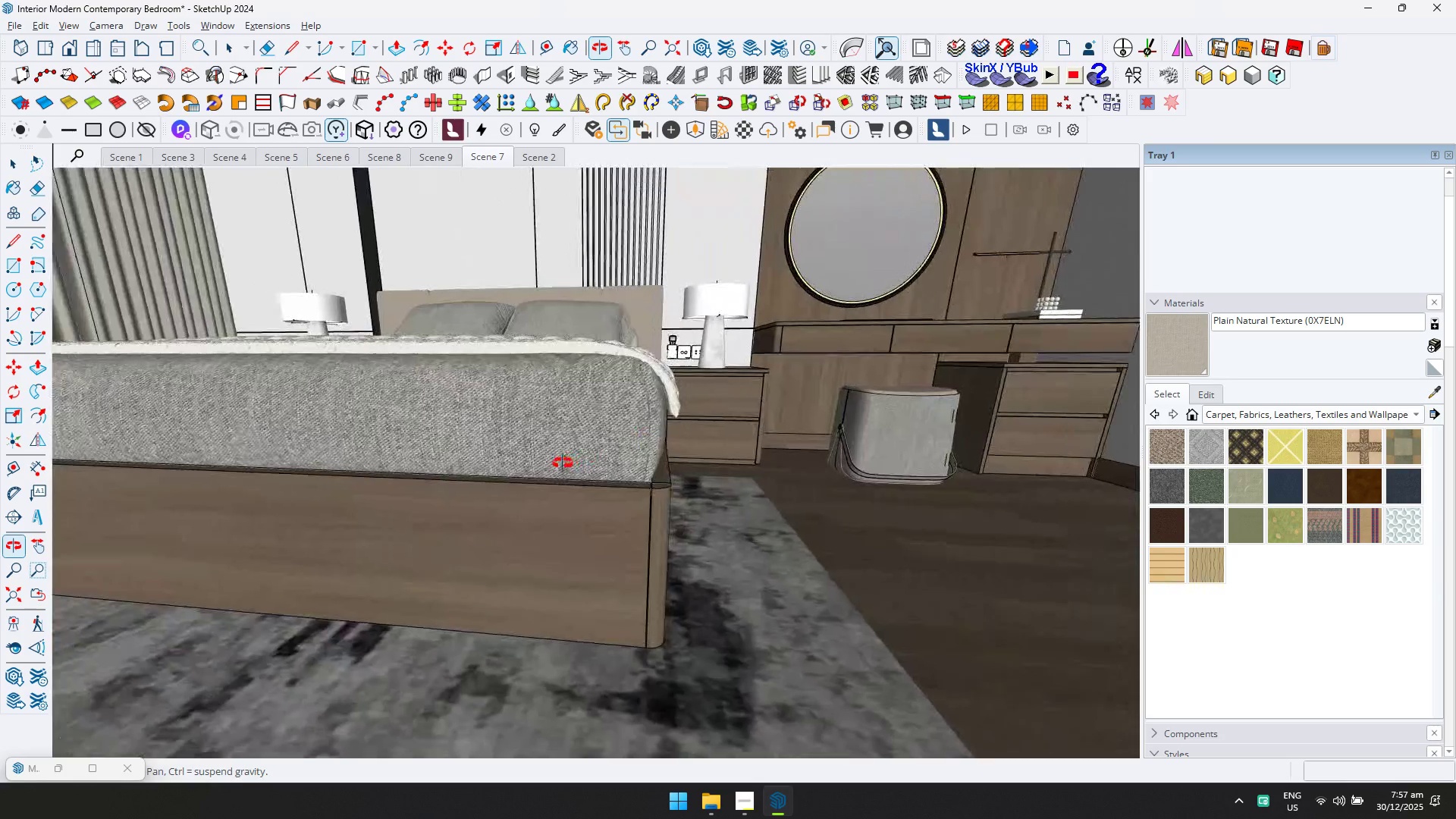 
scroll: coordinate [538, 571], scroll_direction: up, amount: 5.0
 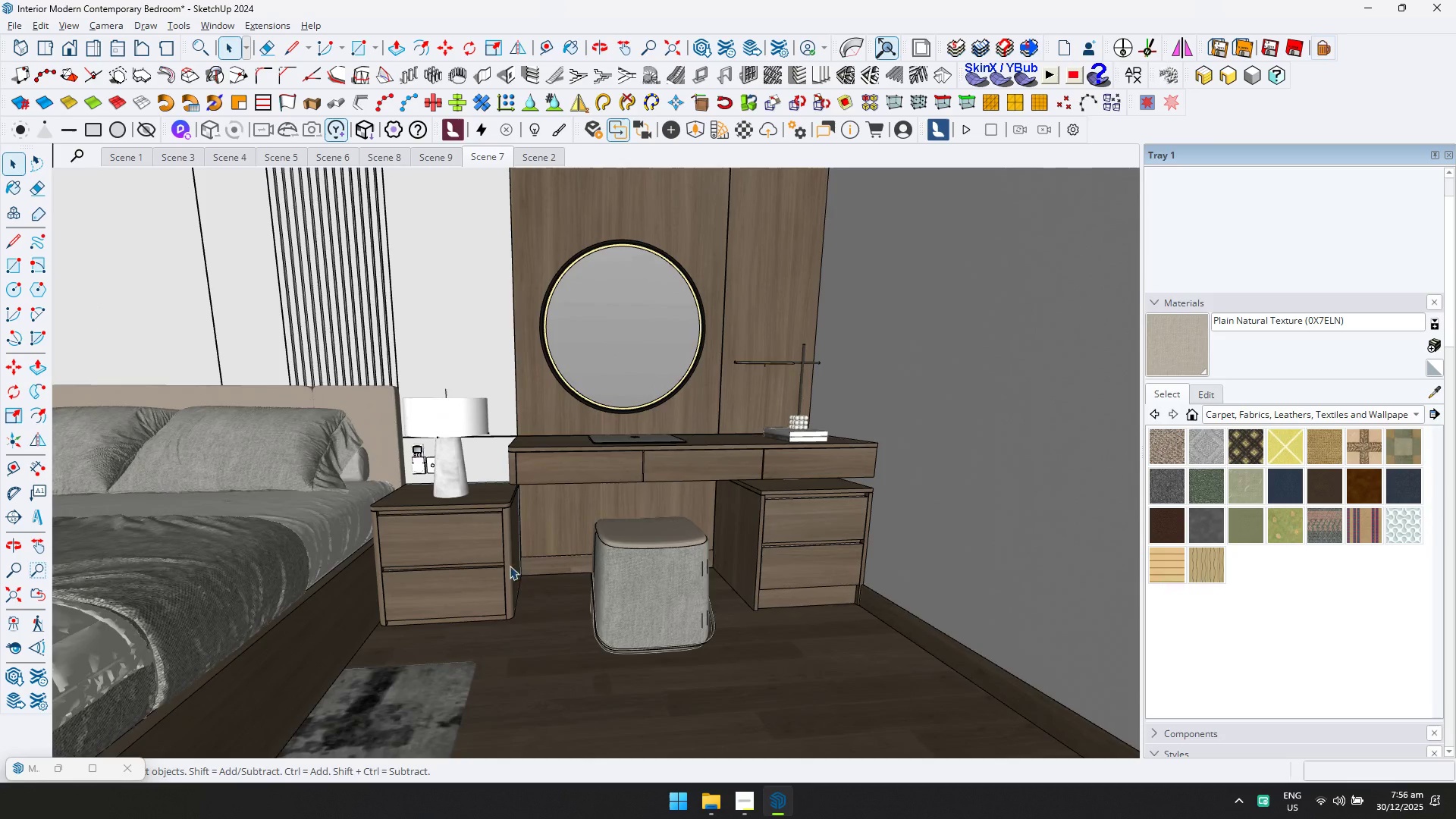 
hold_key(key=ShiftLeft, duration=0.39)
 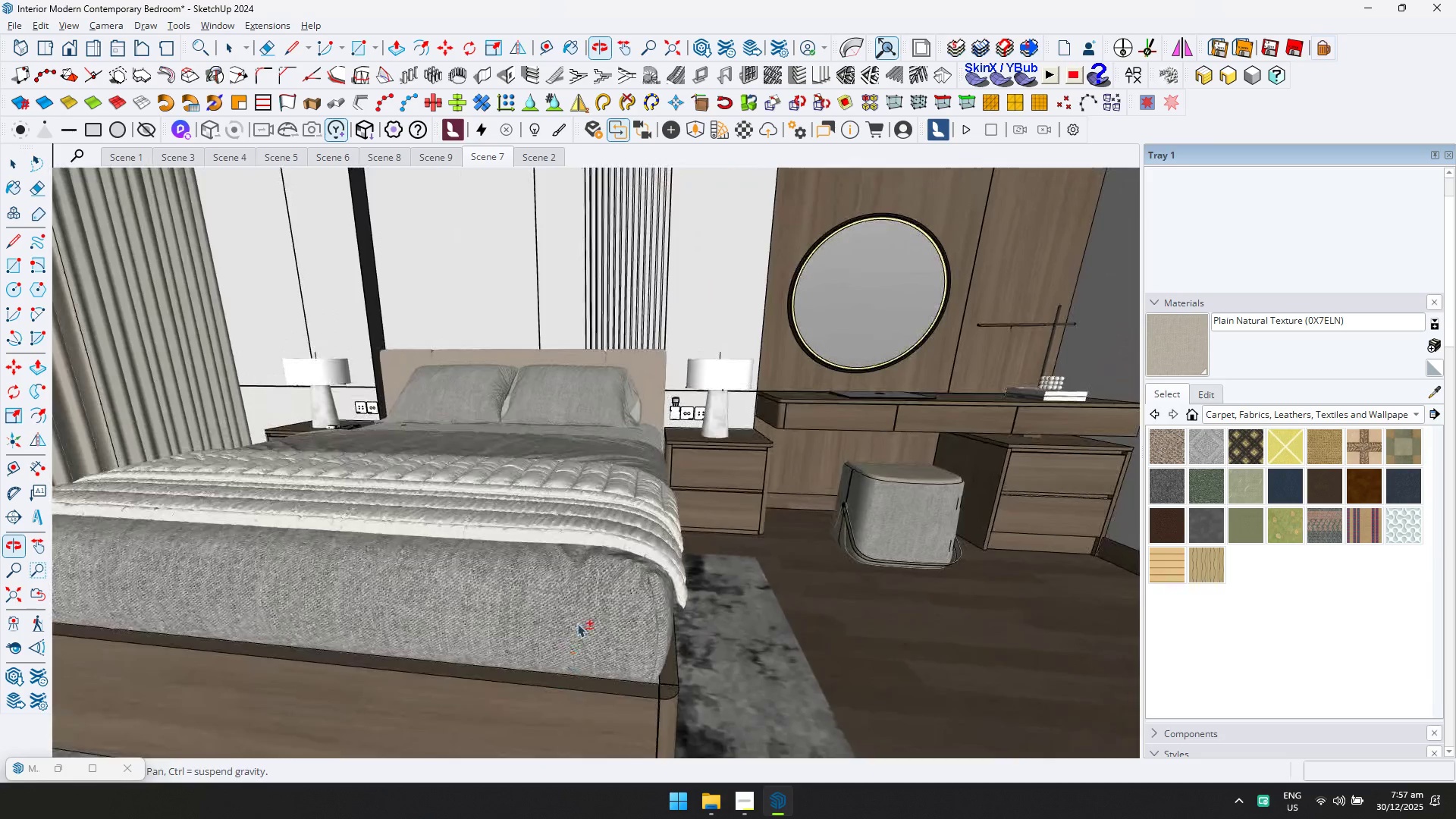 
hold_key(key=ShiftLeft, duration=0.48)
 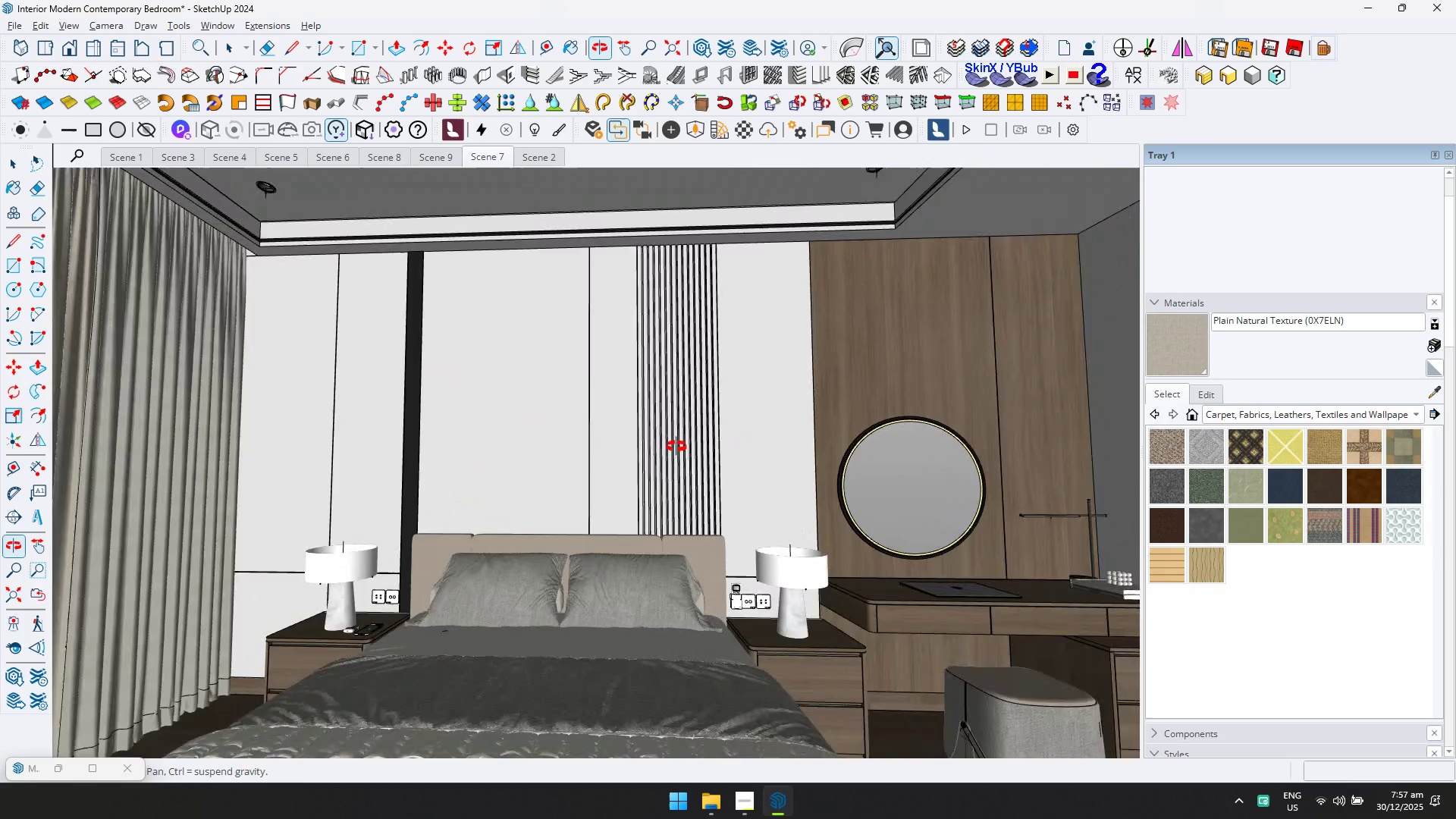 
hold_key(key=ShiftLeft, duration=0.36)
 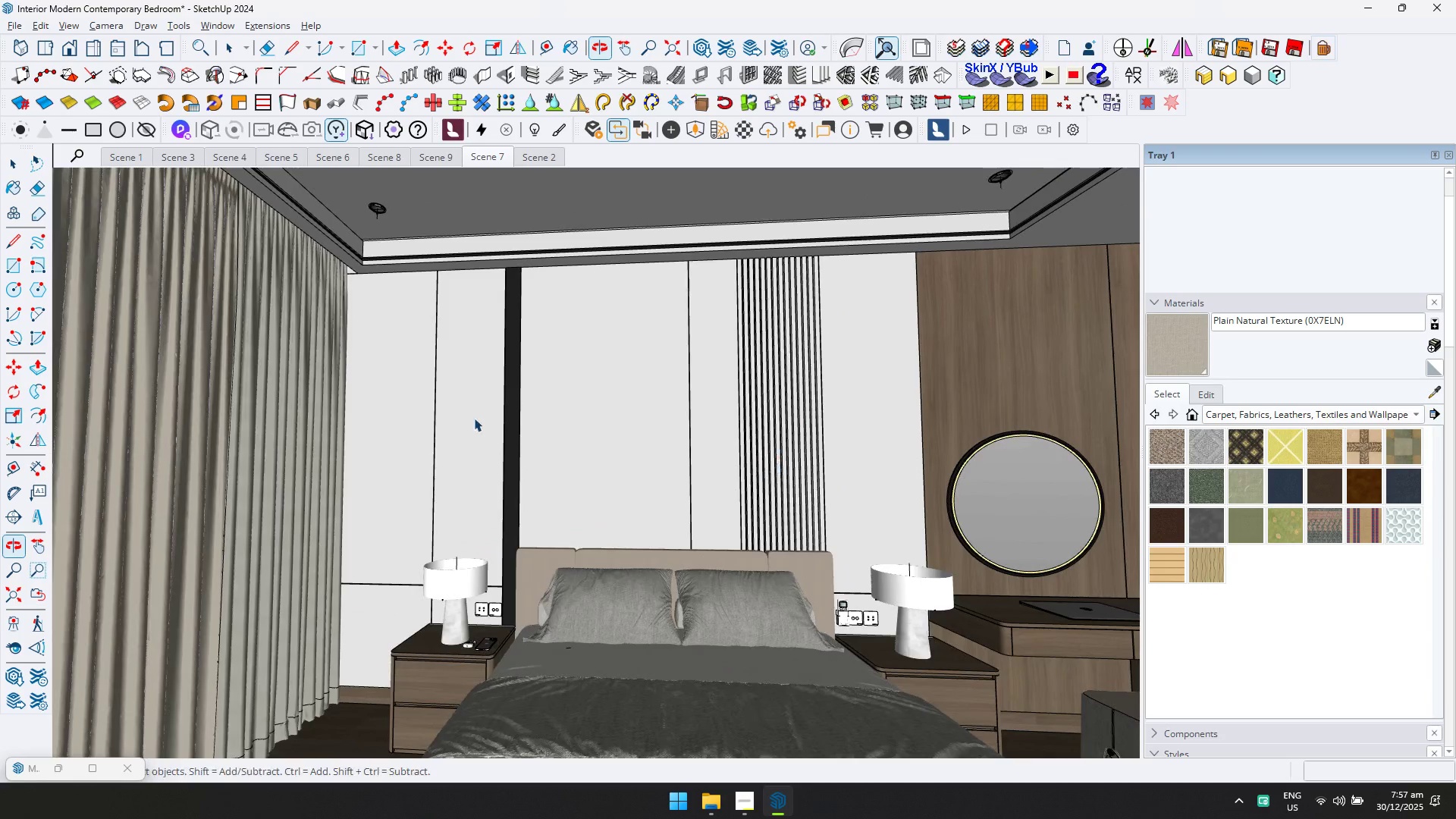 
scroll: coordinate [532, 546], scroll_direction: up, amount: 7.0
 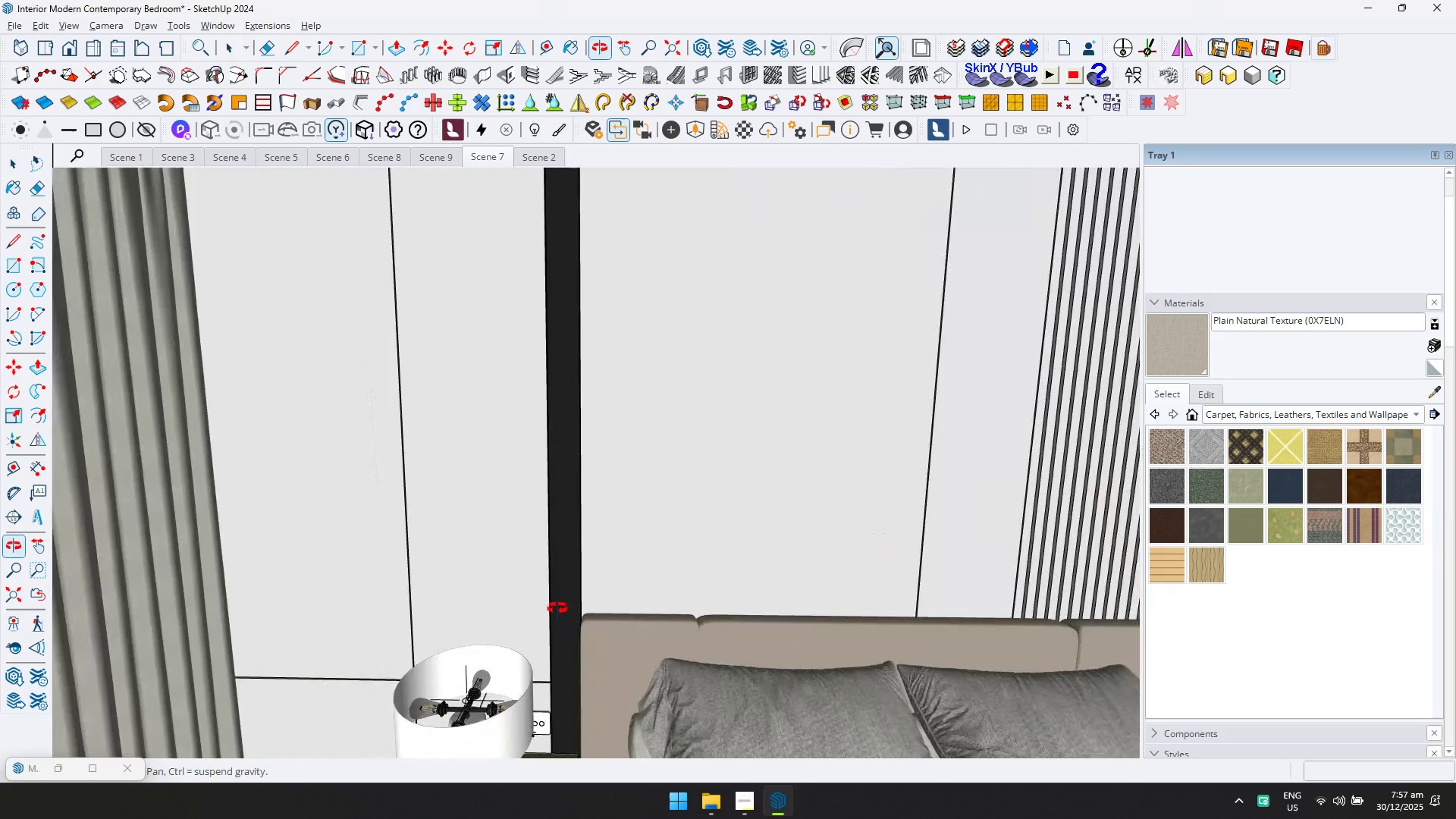 
key(Shift+ShiftLeft)
 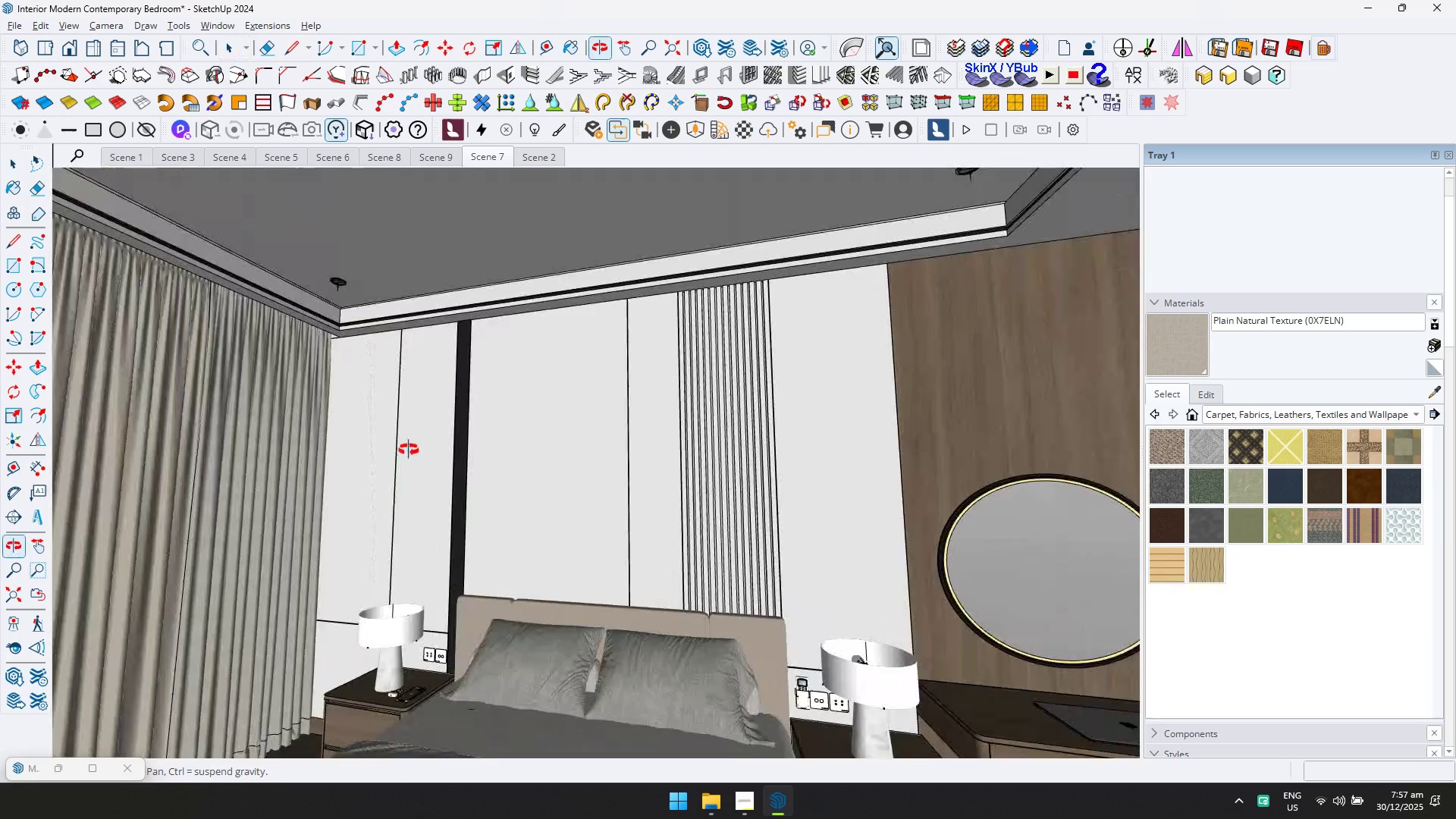 
scroll: coordinate [638, 507], scroll_direction: down, amount: 7.0
 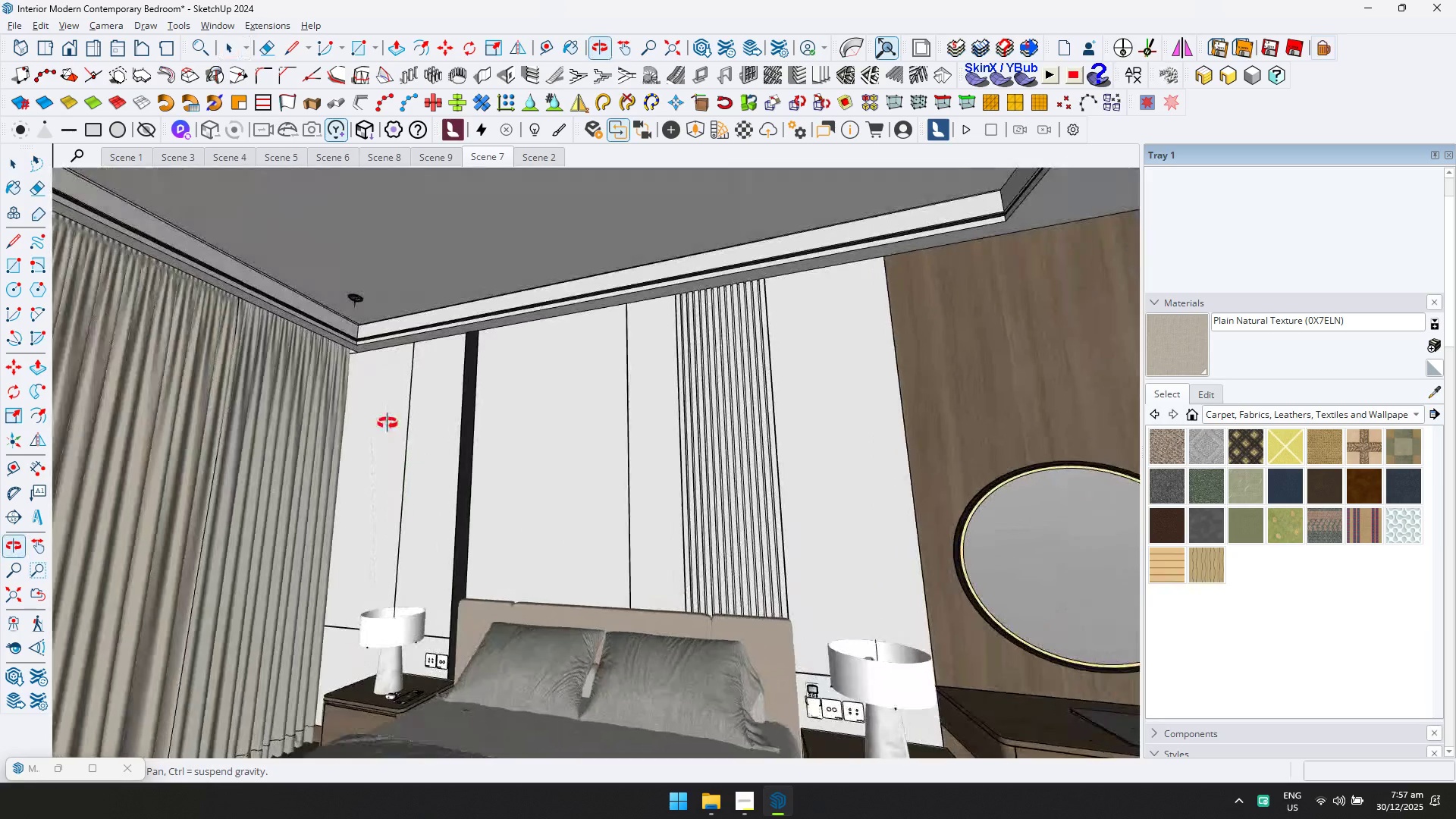 
hold_key(key=ShiftLeft, duration=0.41)
 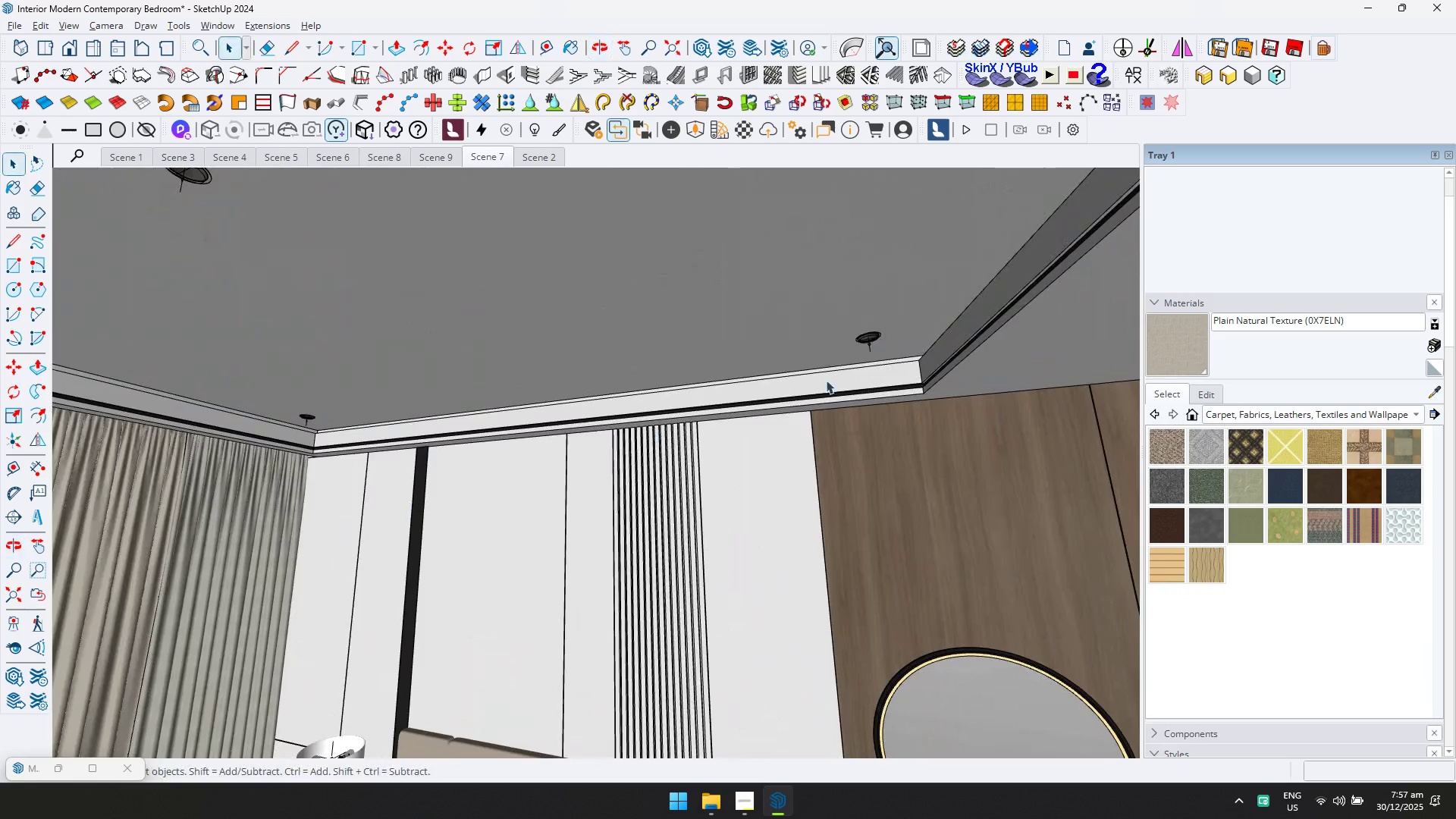 
scroll: coordinate [874, 337], scroll_direction: up, amount: 10.0
 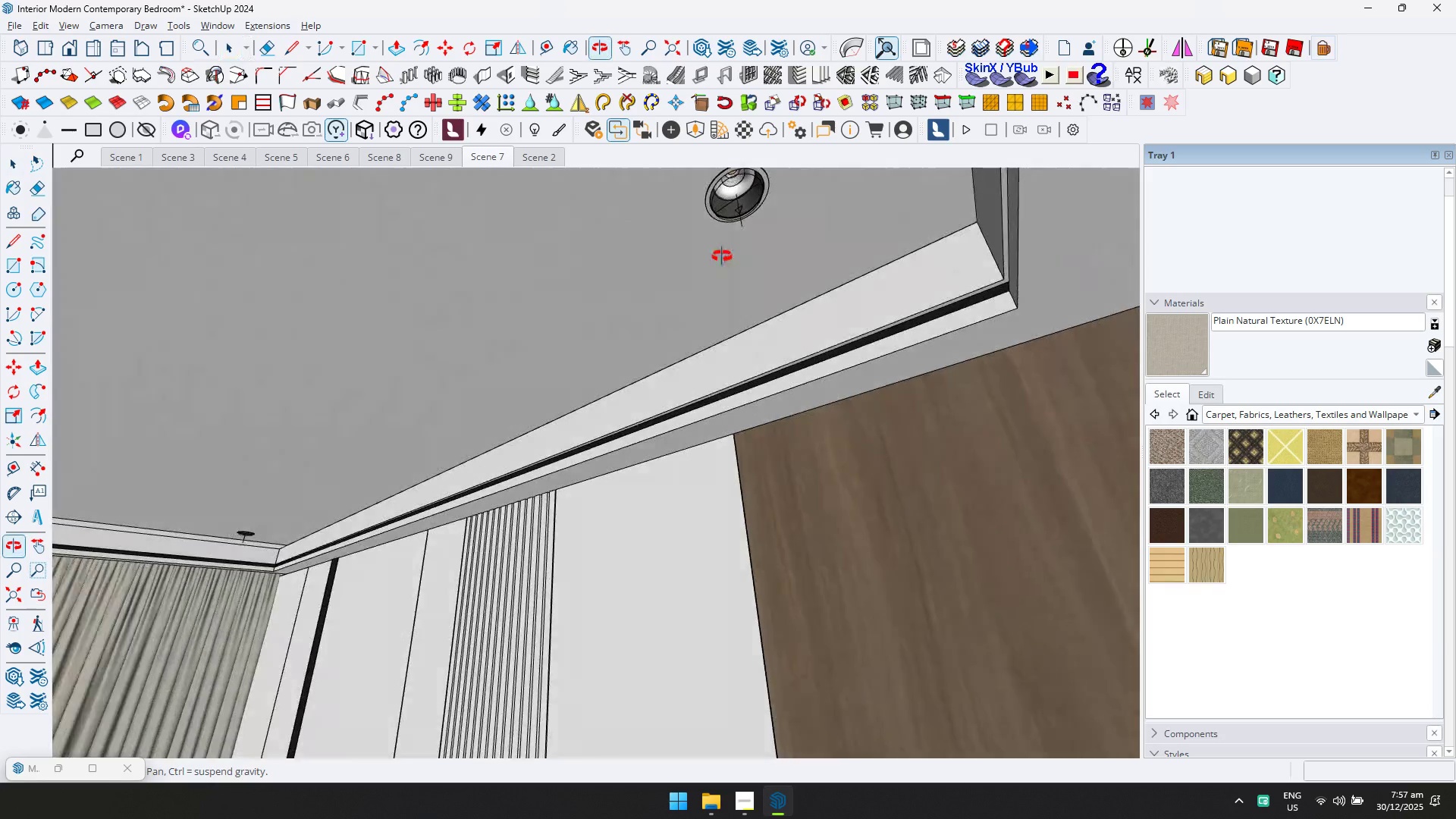 
hold_key(key=ShiftLeft, duration=0.33)
 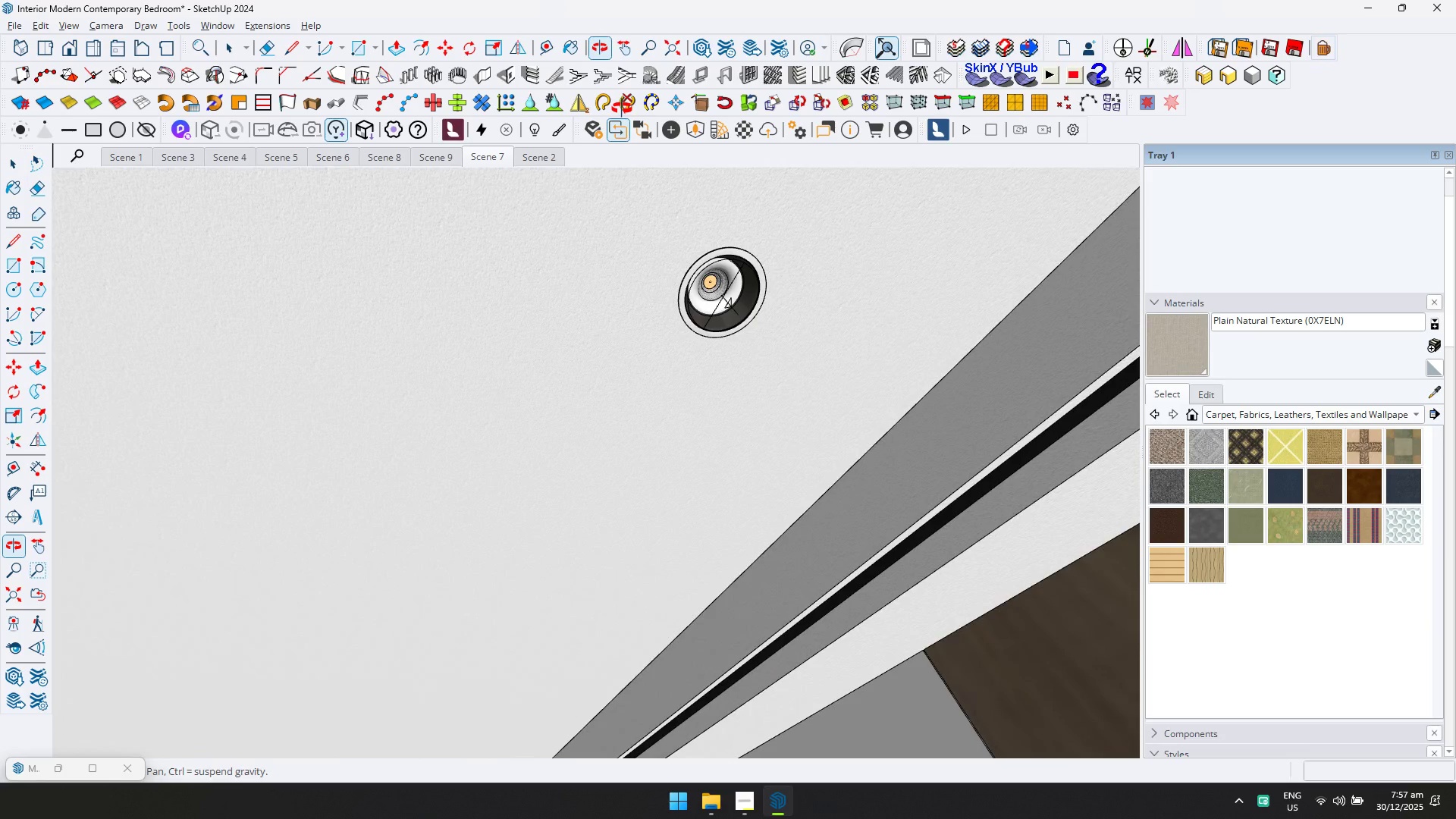 
scroll: coordinate [745, 187], scroll_direction: up, amount: 4.0
 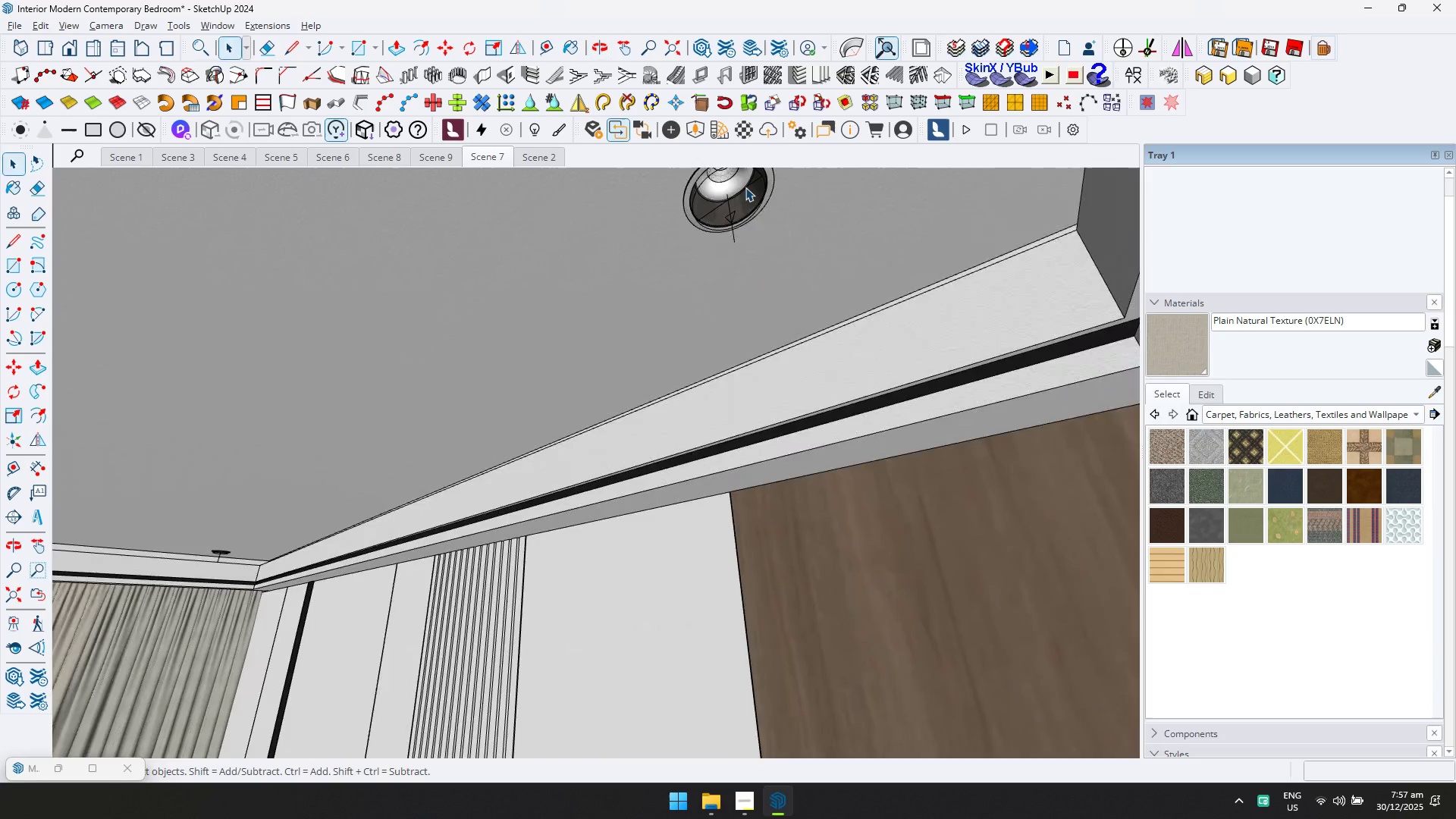 
scroll: coordinate [727, 312], scroll_direction: none, amount: 0.0
 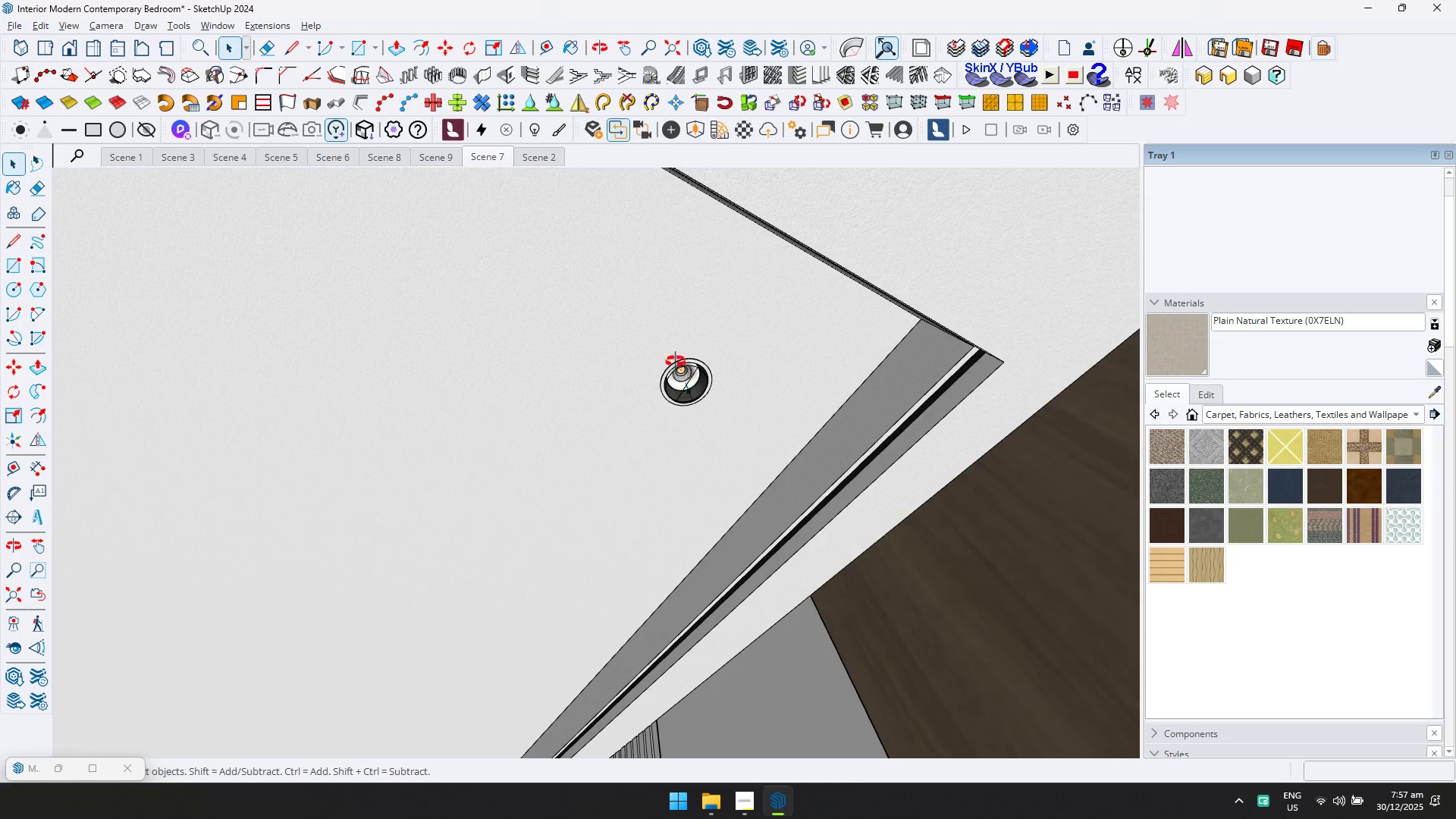 
left_click([682, 397])
 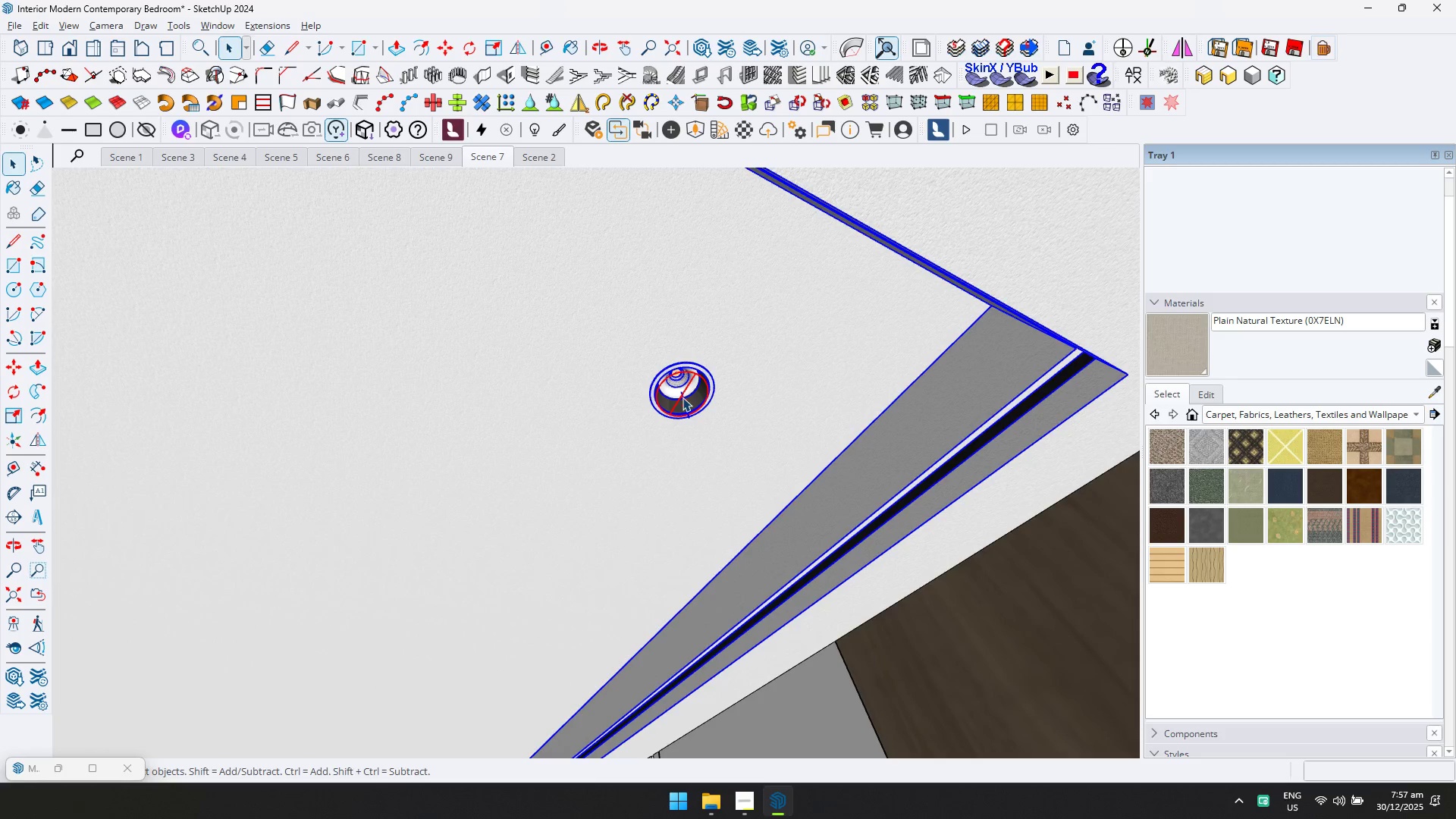 
scroll: coordinate [679, 396], scroll_direction: up, amount: 2.0
 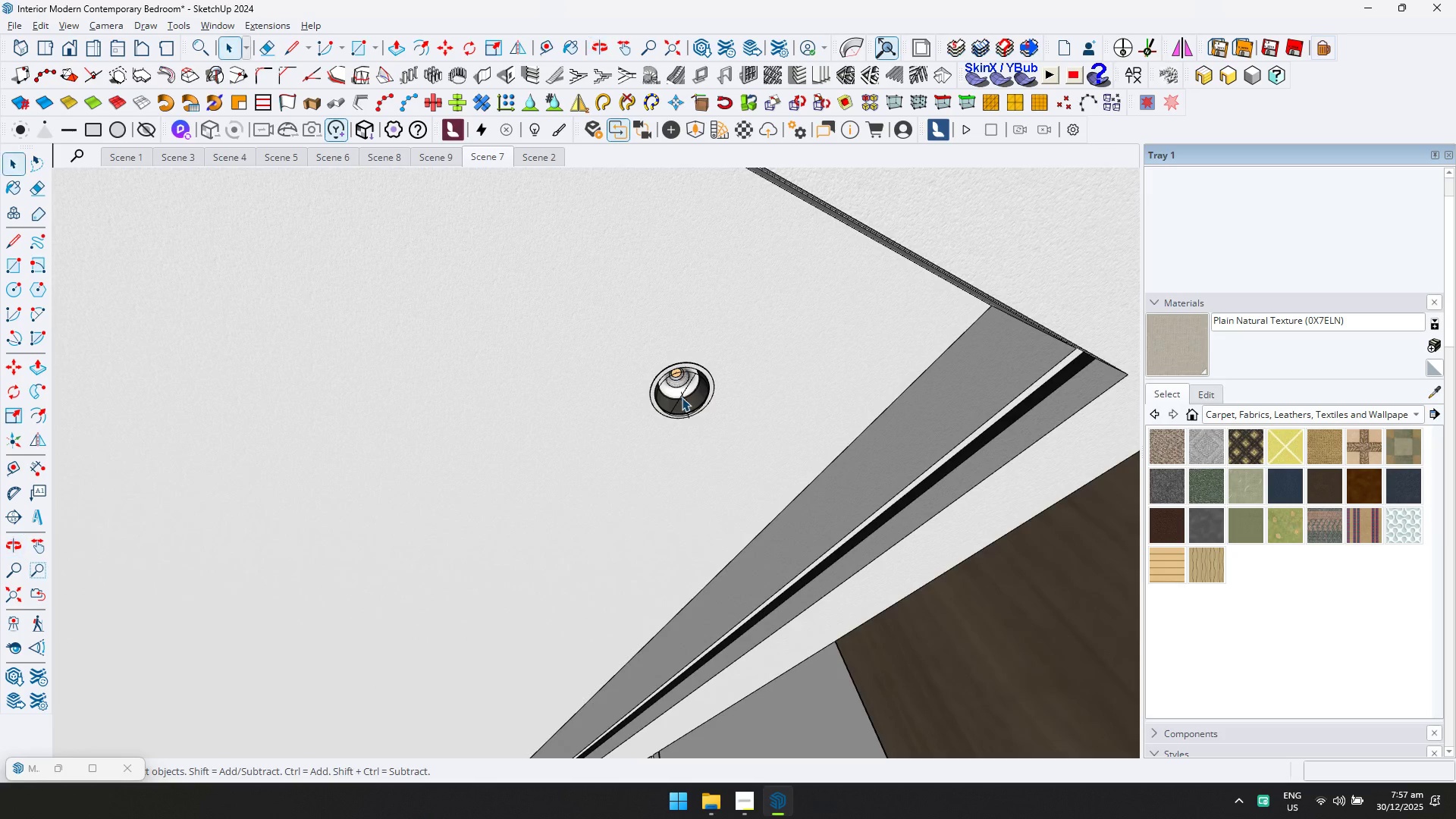 
double_click([682, 397])
 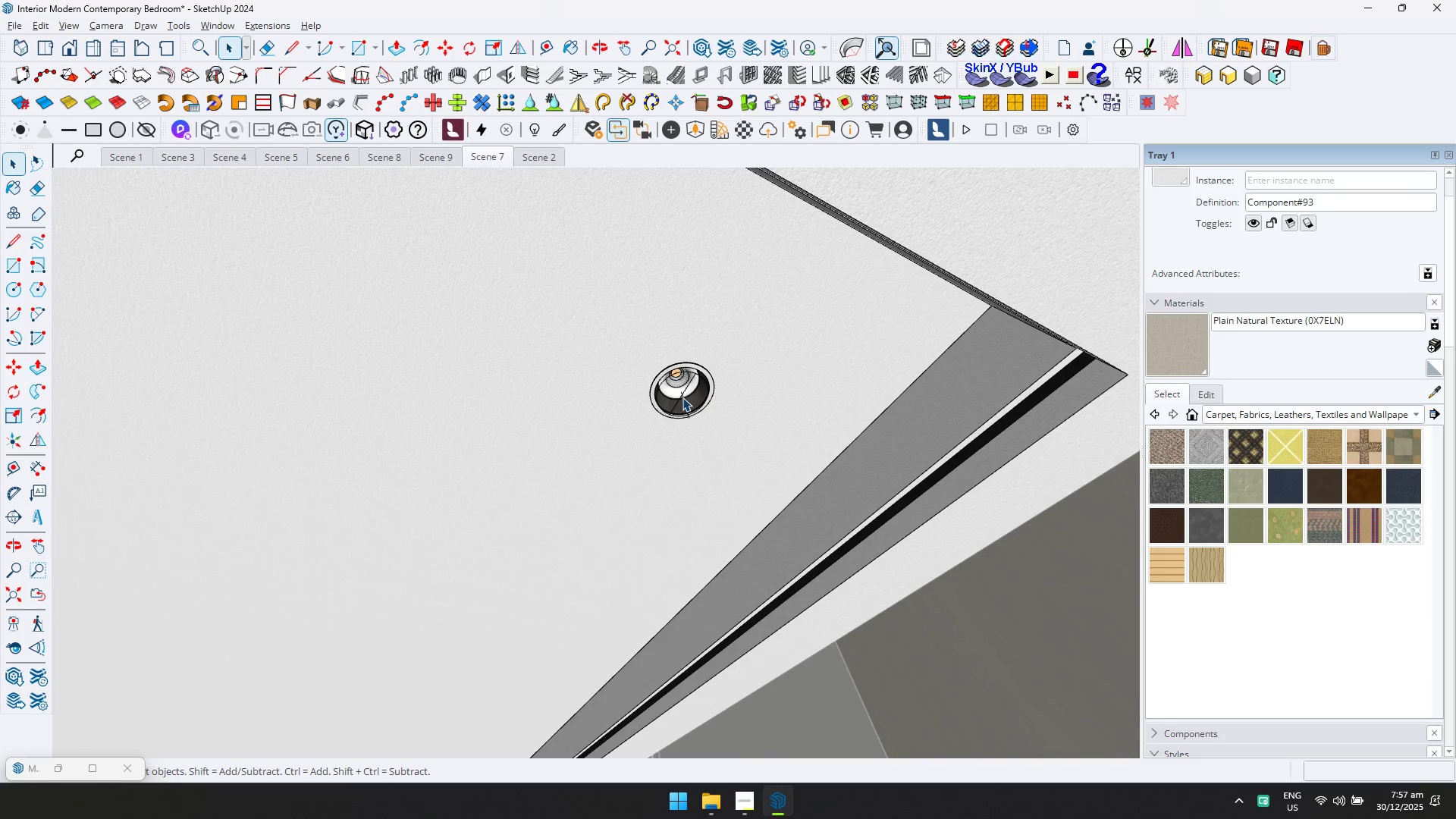 
triple_click([682, 397])
 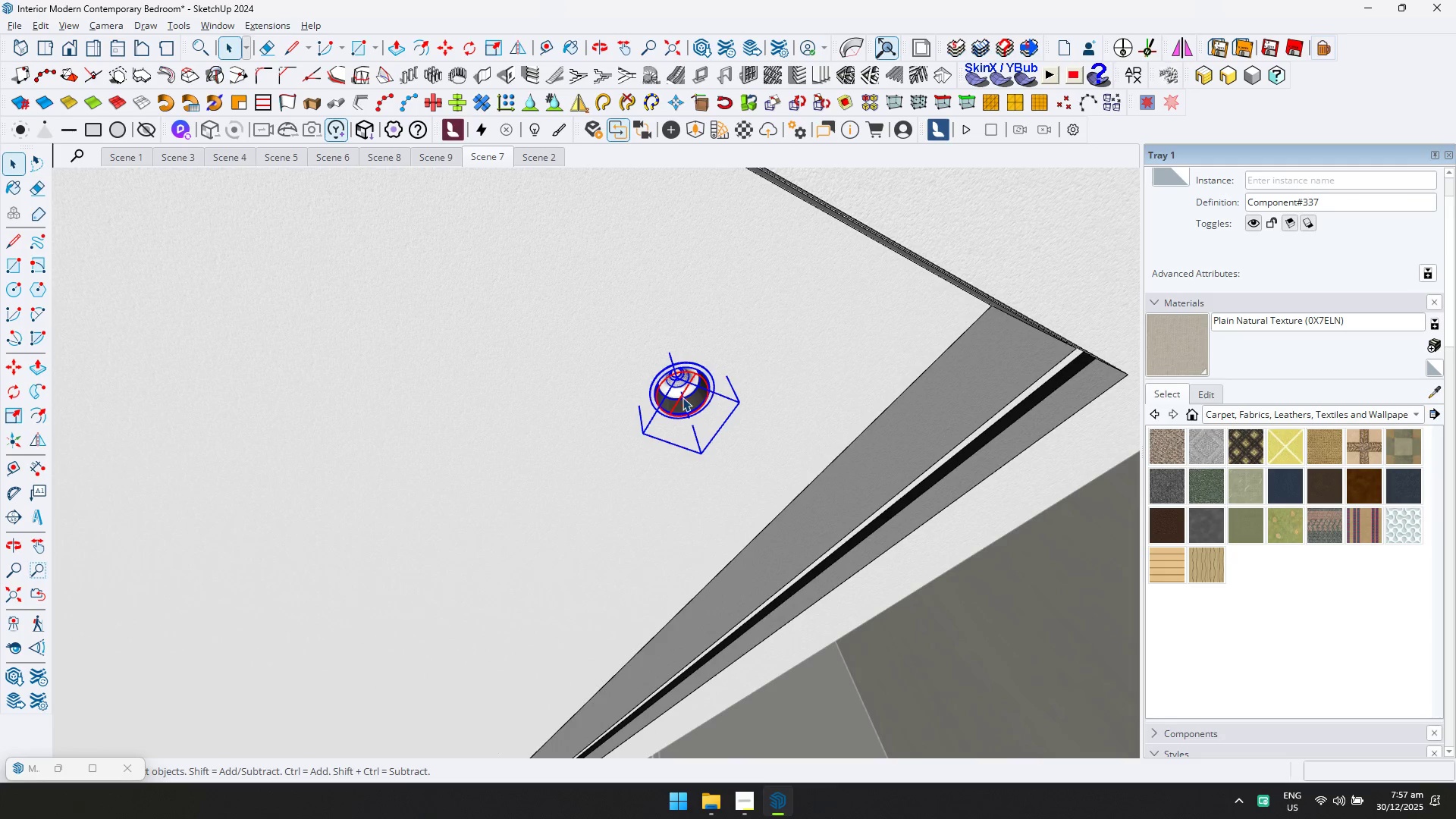 
double_click([682, 397])
 